 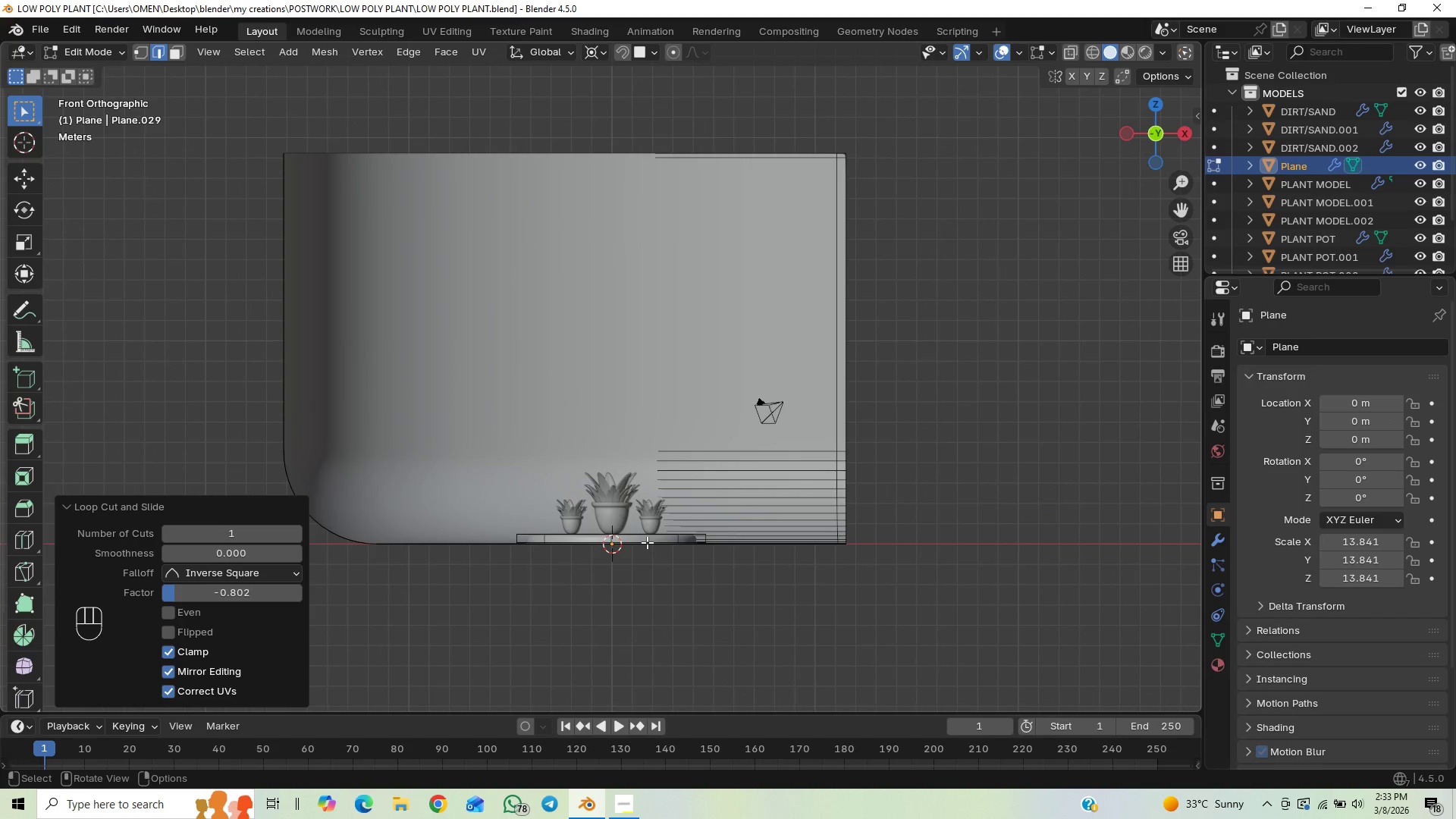 
left_click([697, 370])
 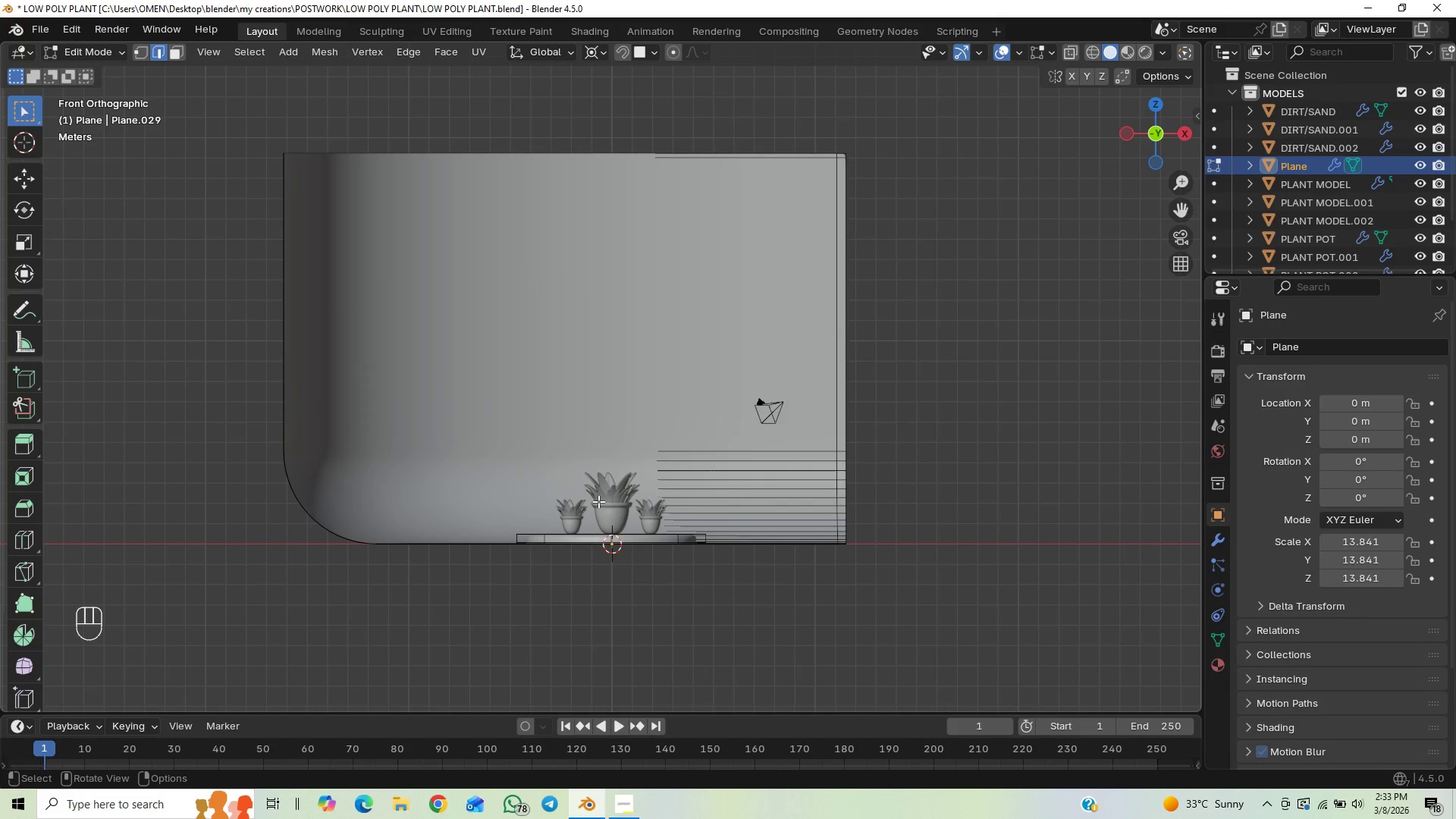 
key(Tab)
 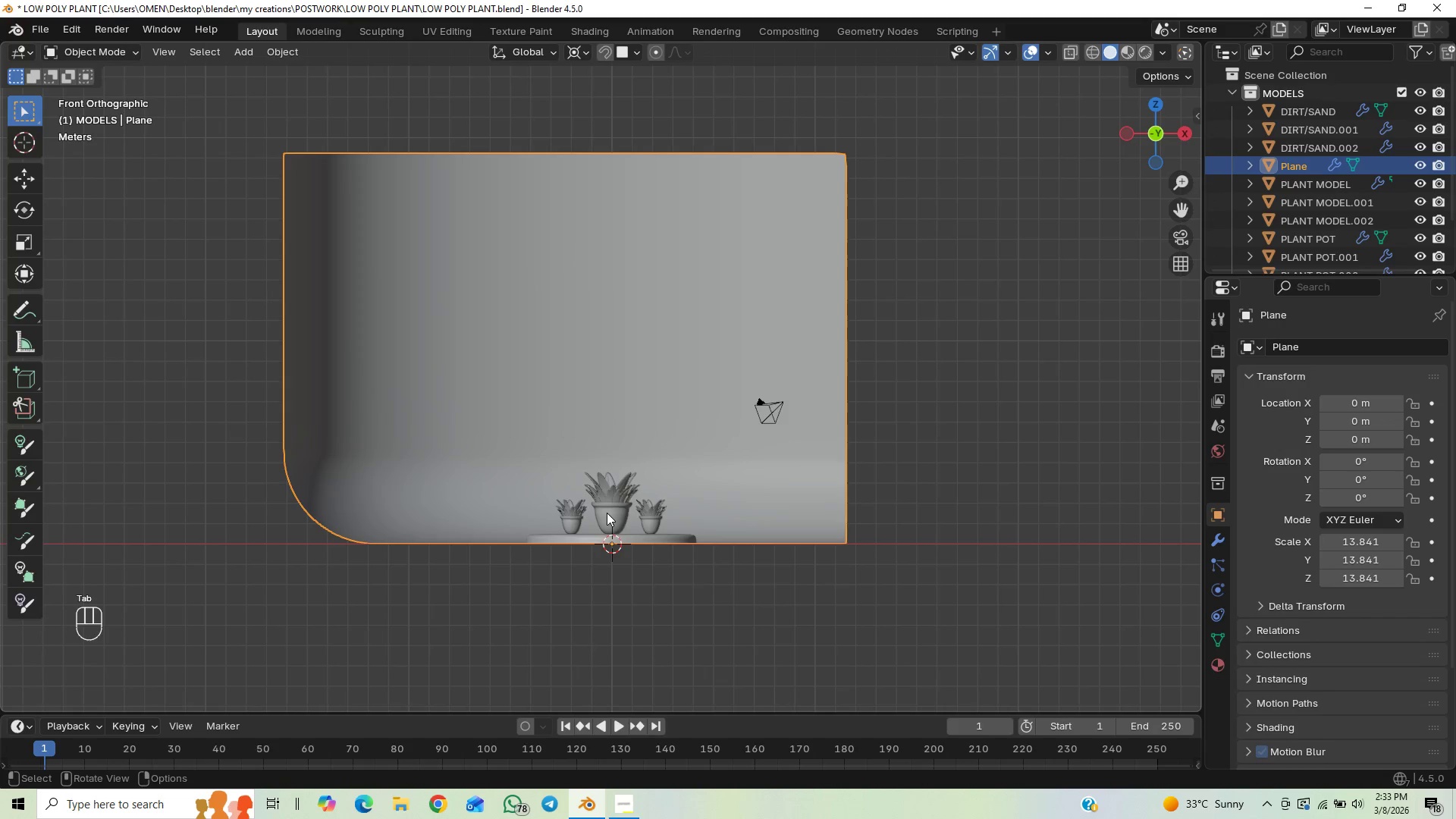 
left_click([607, 513])
 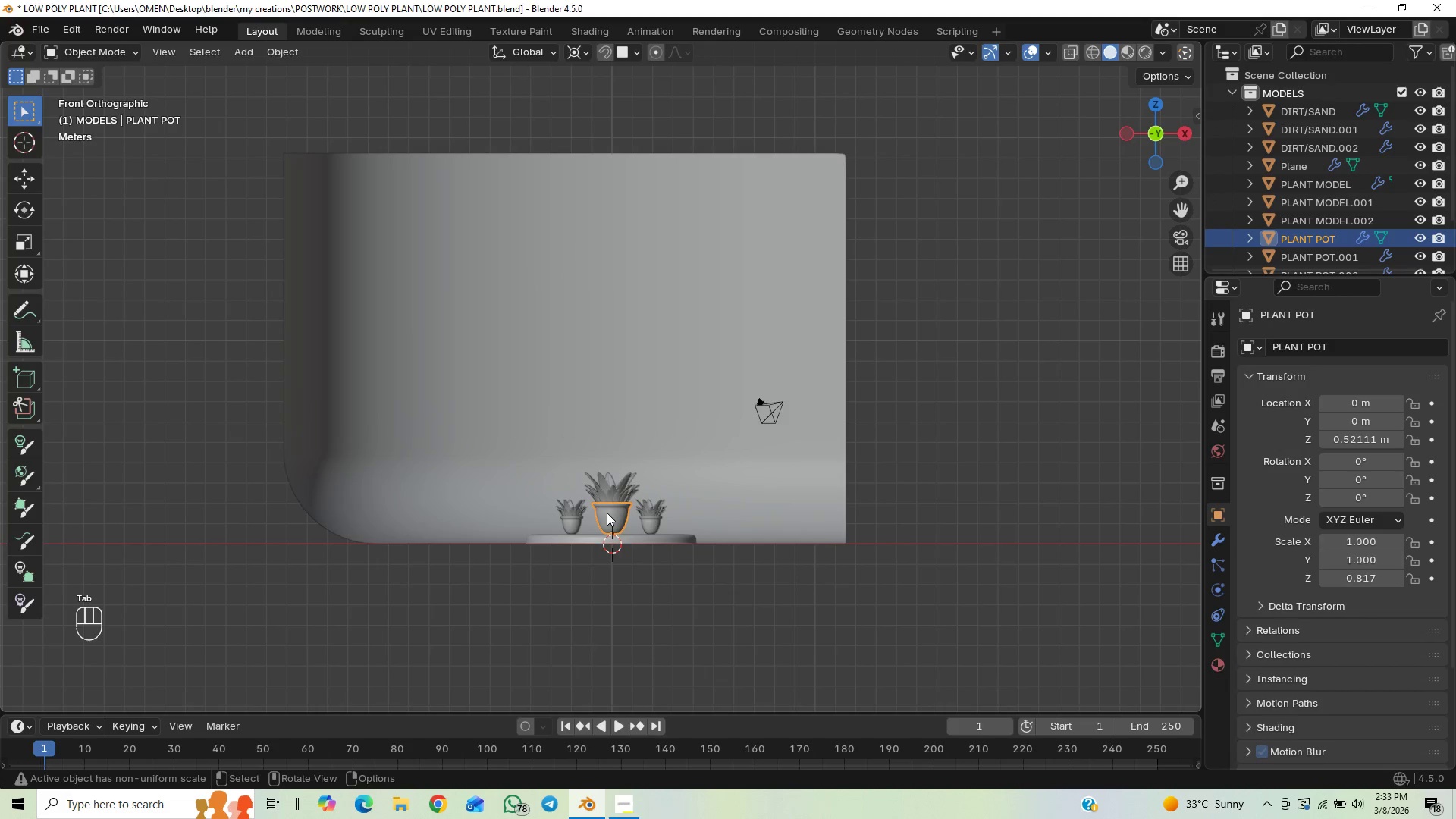 
key(Shift+A)
 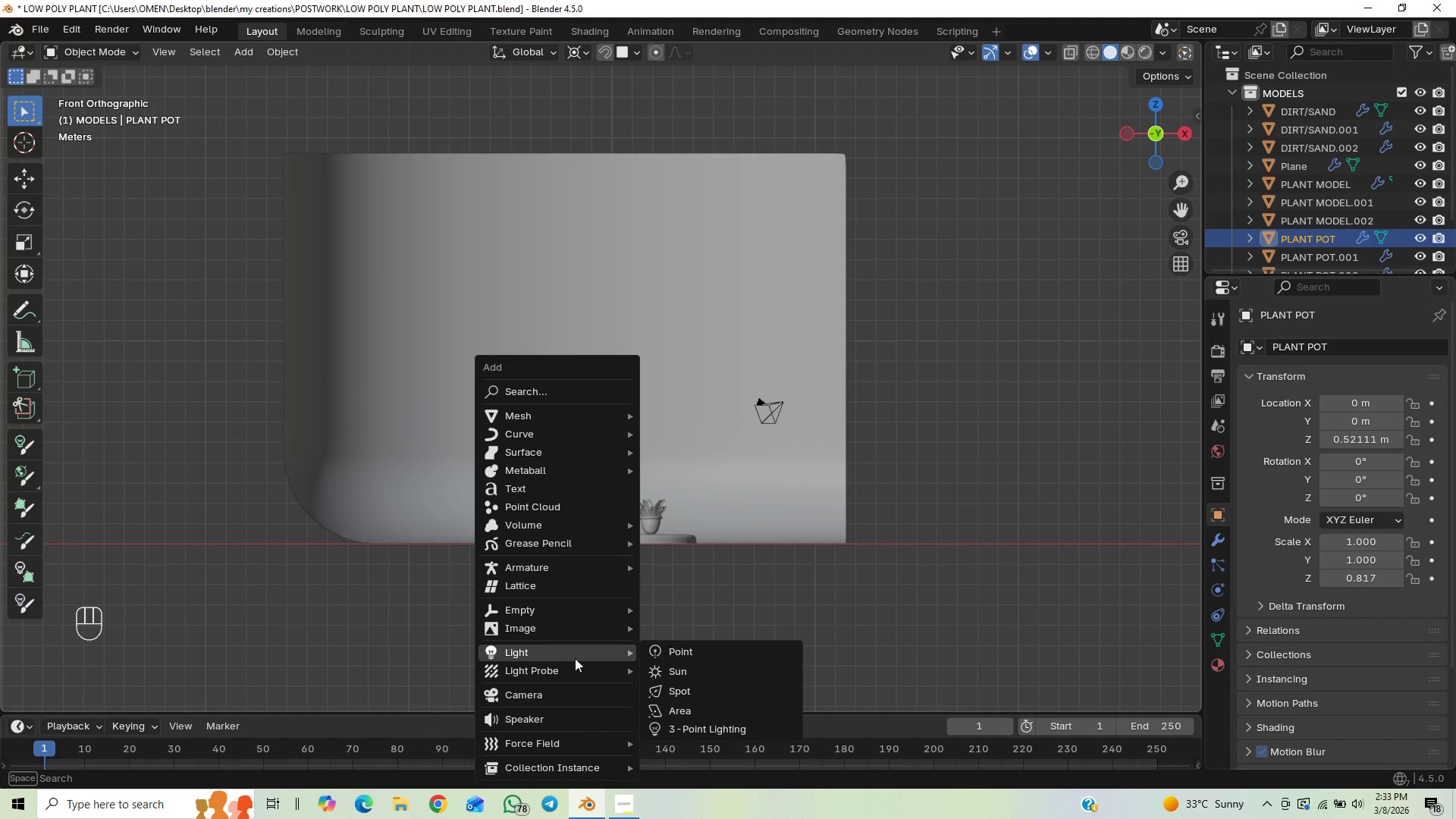 
wait(12.39)
 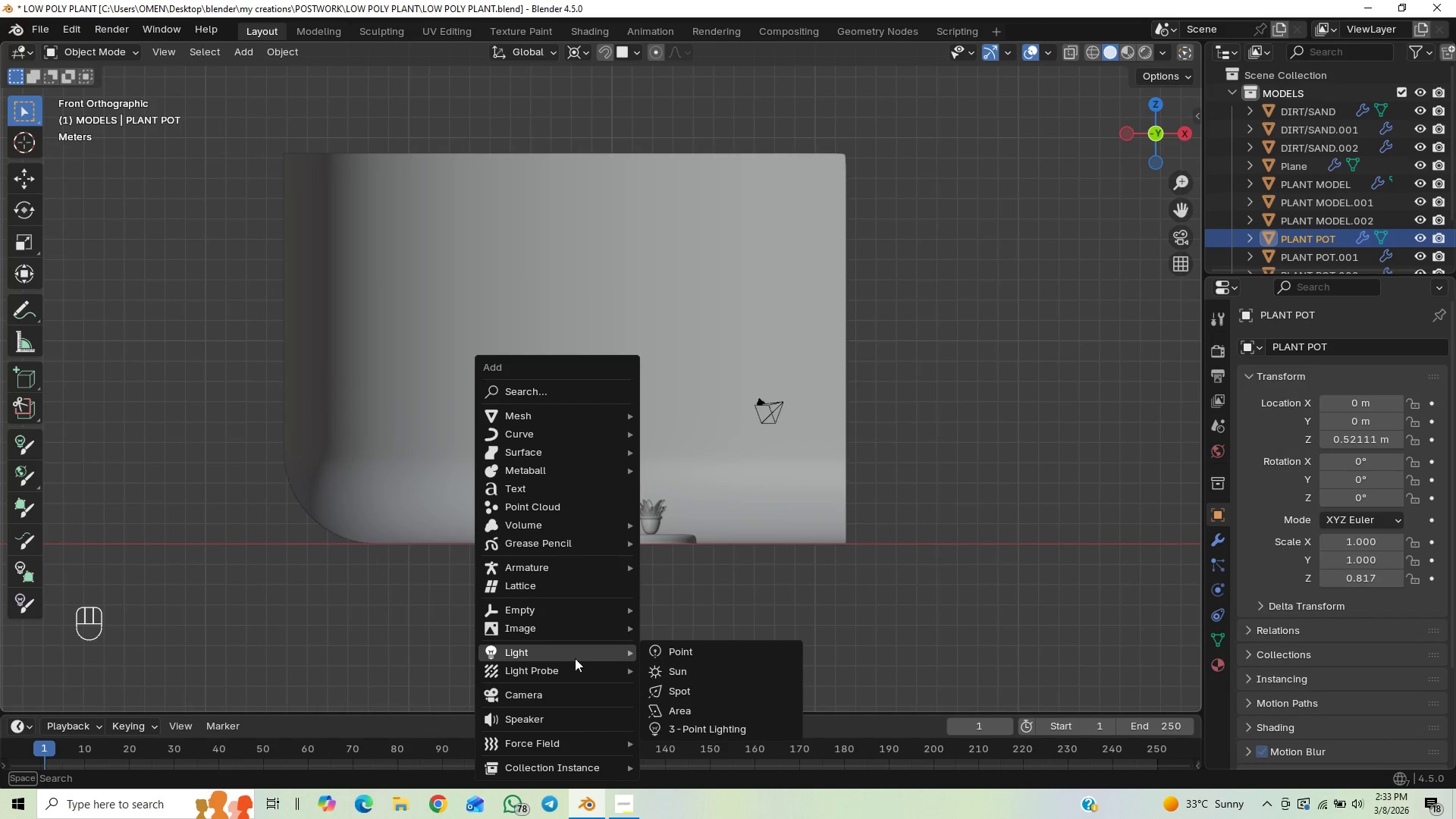 
left_click([689, 652])
 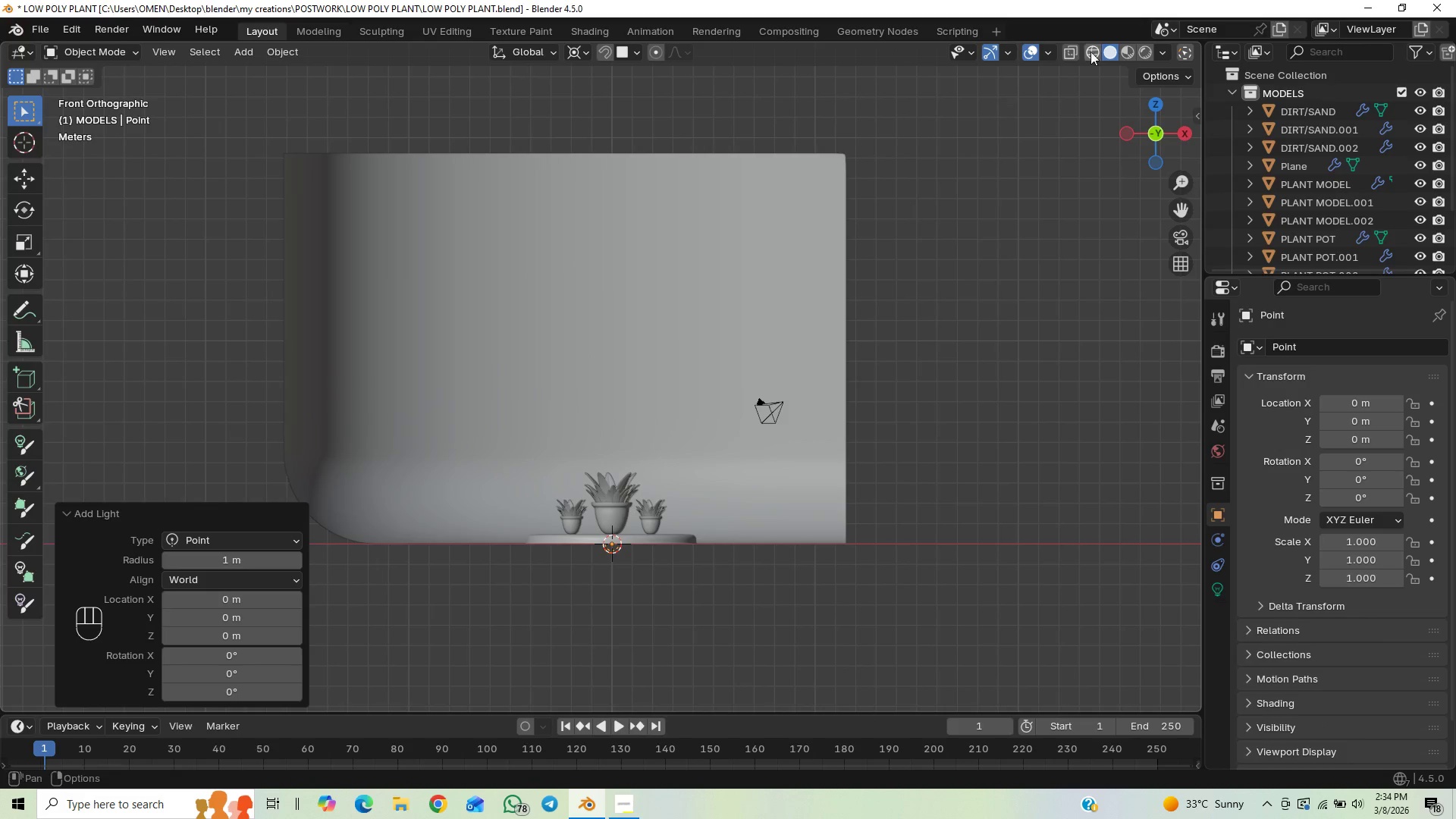 
left_click([1131, 49])
 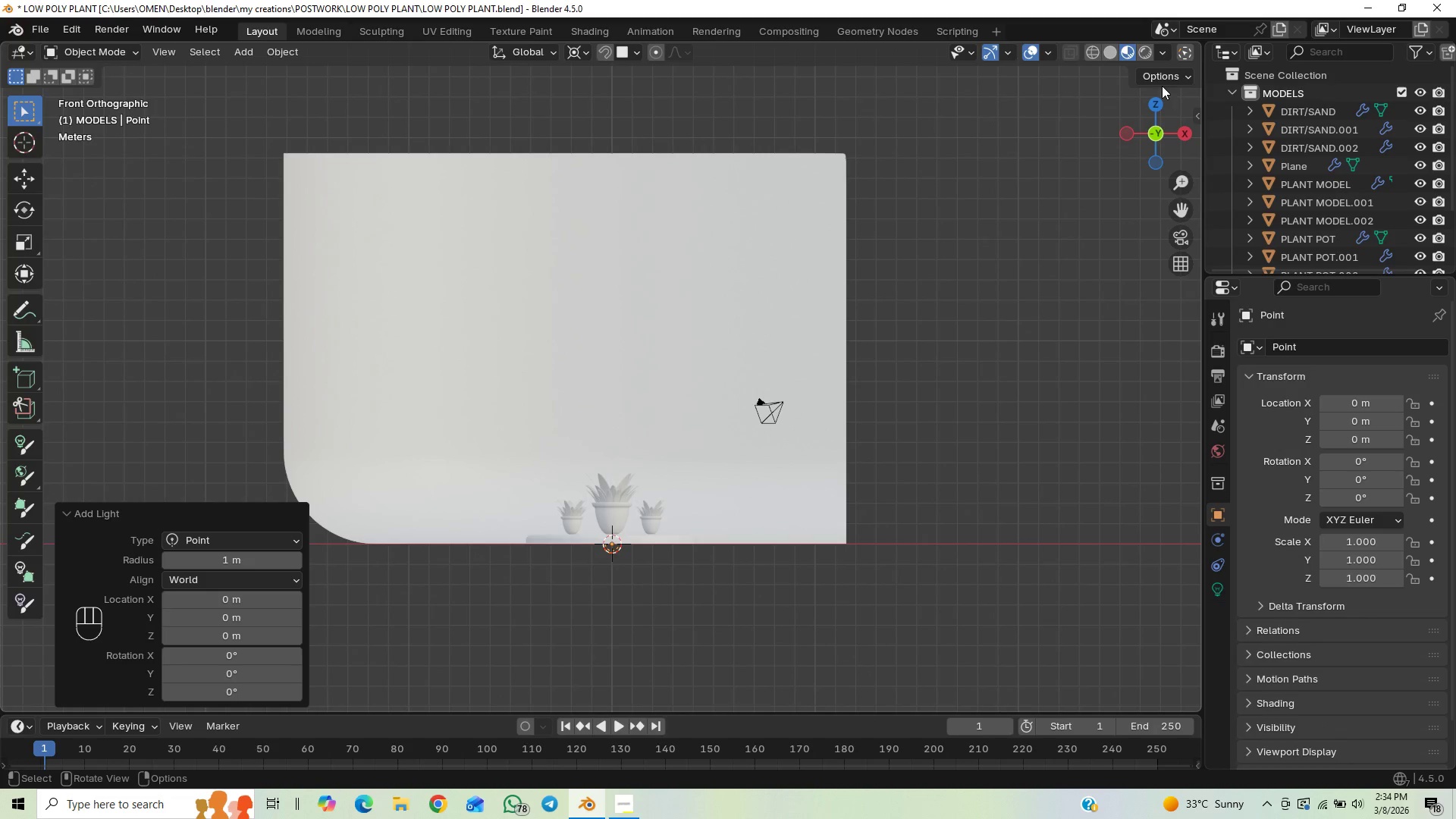 
left_click([1176, 81])
 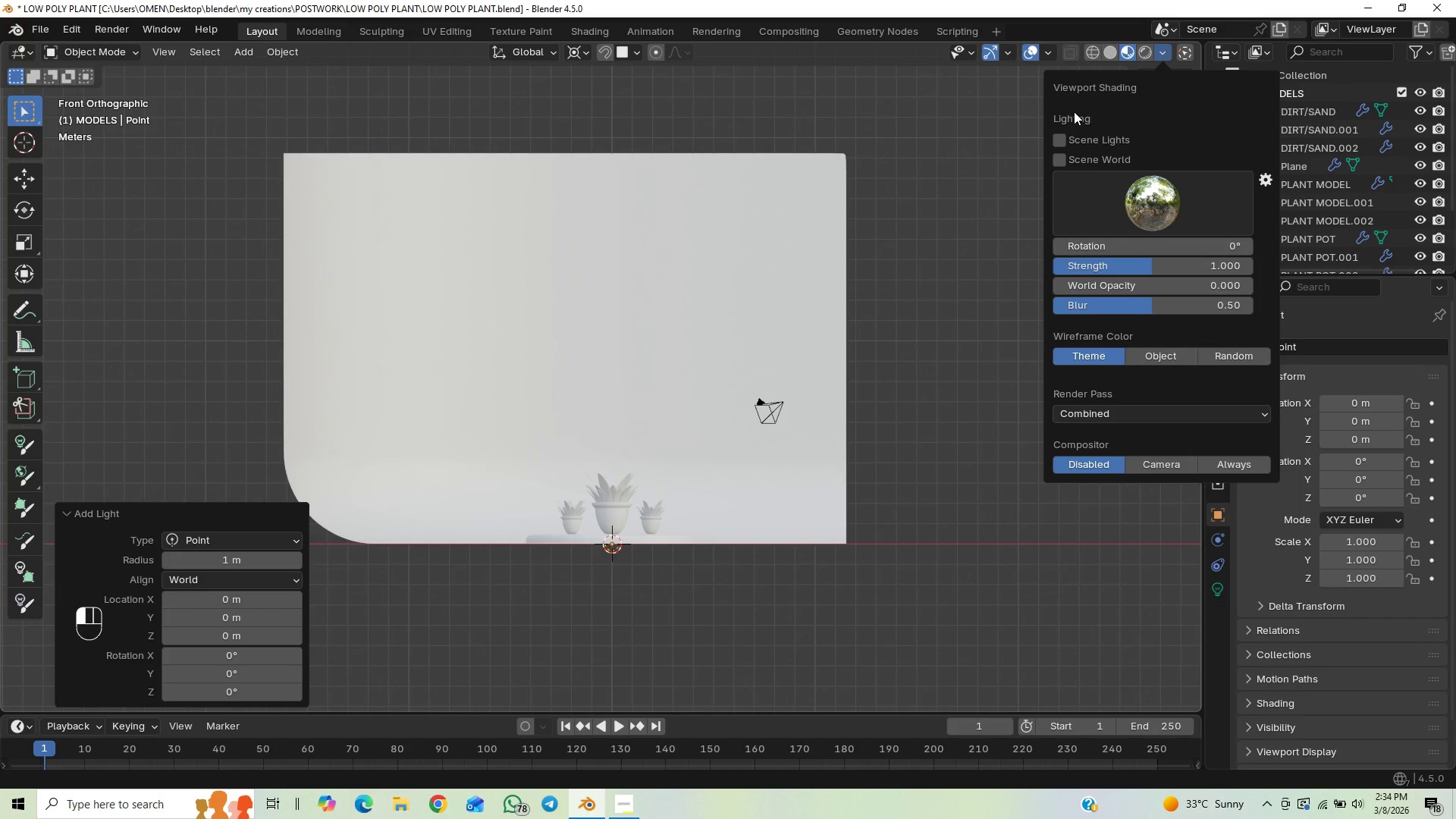 
double_click([1061, 158])
 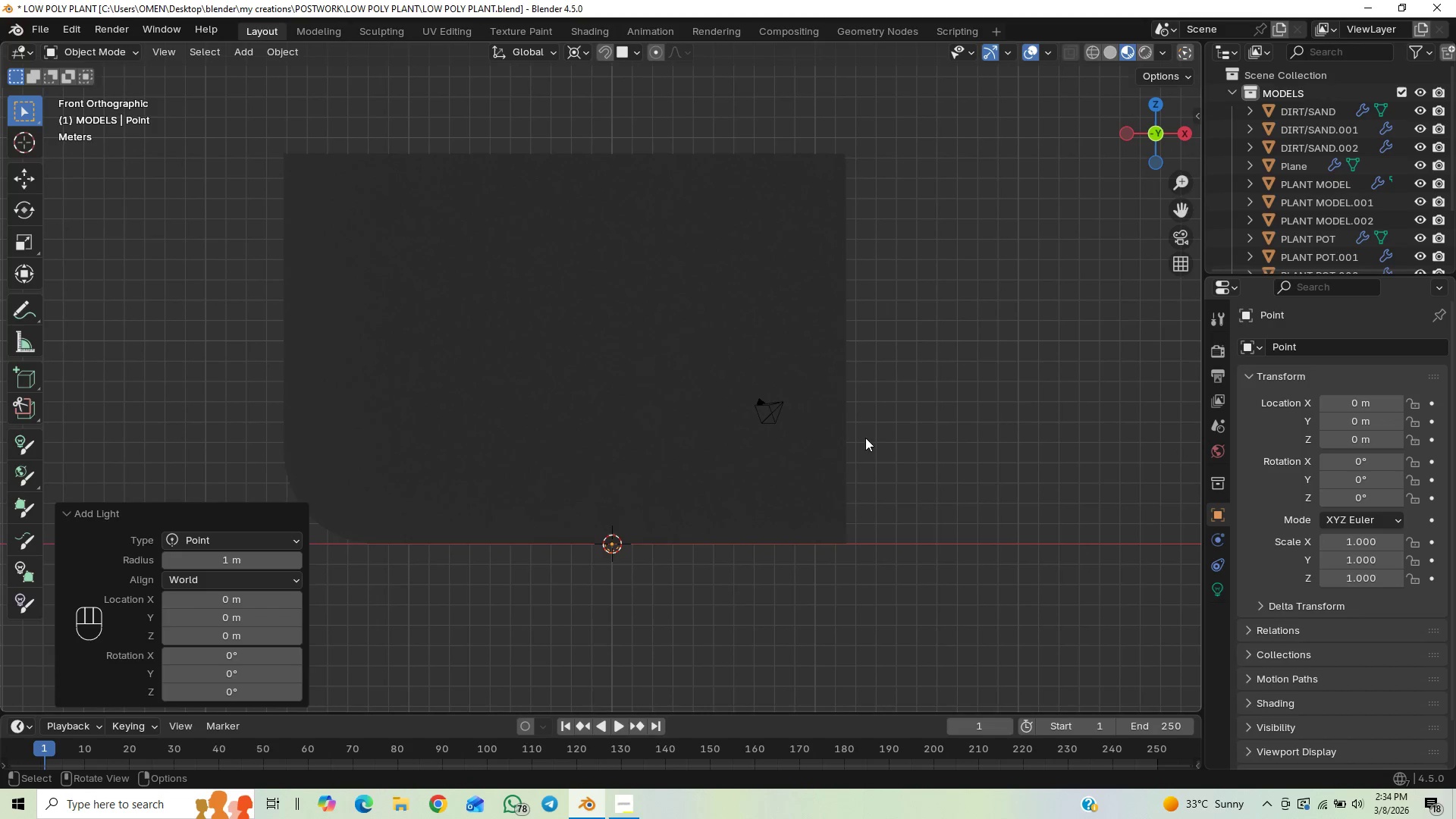 
type(gz)
 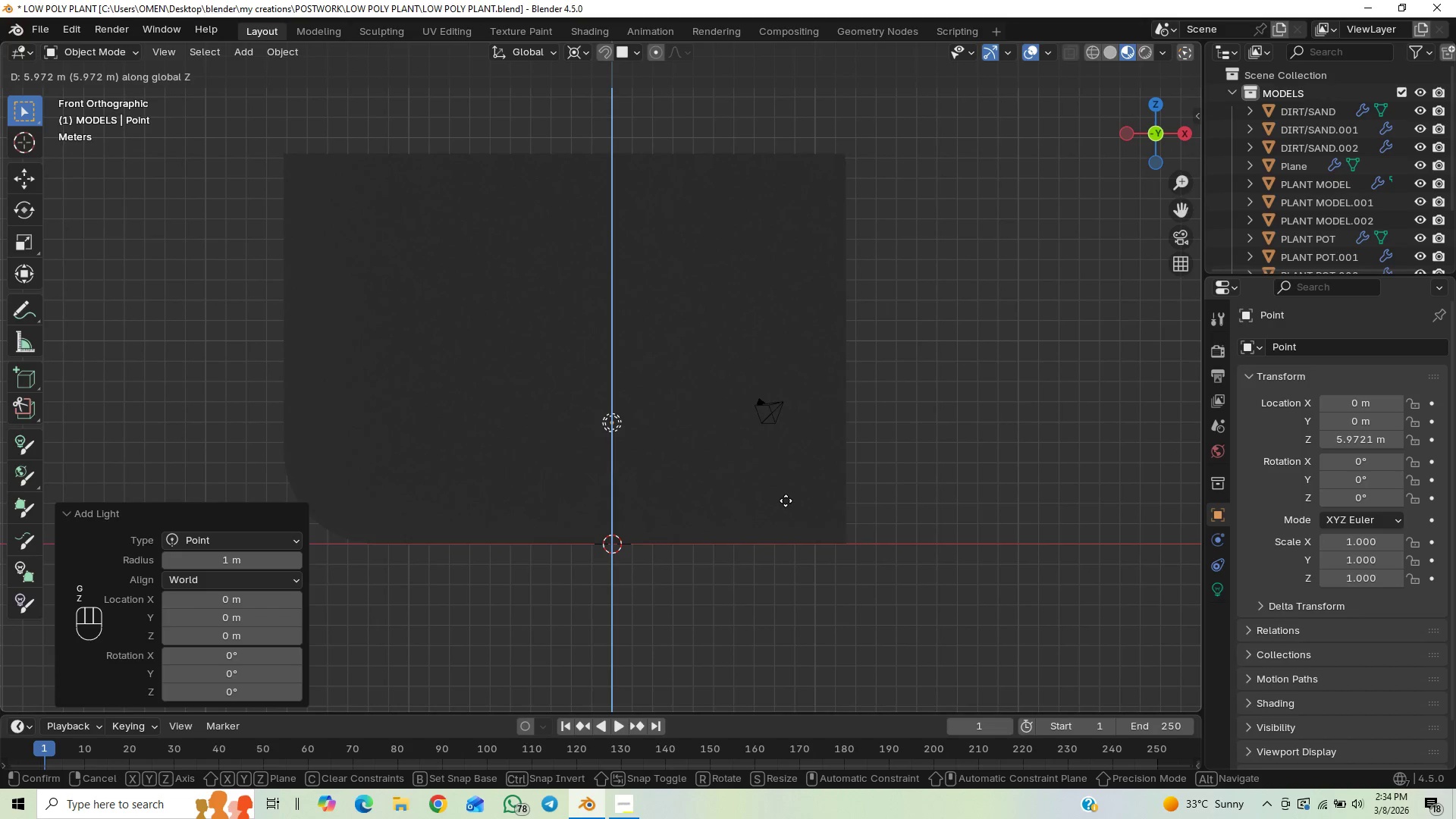 
left_click([784, 510])
 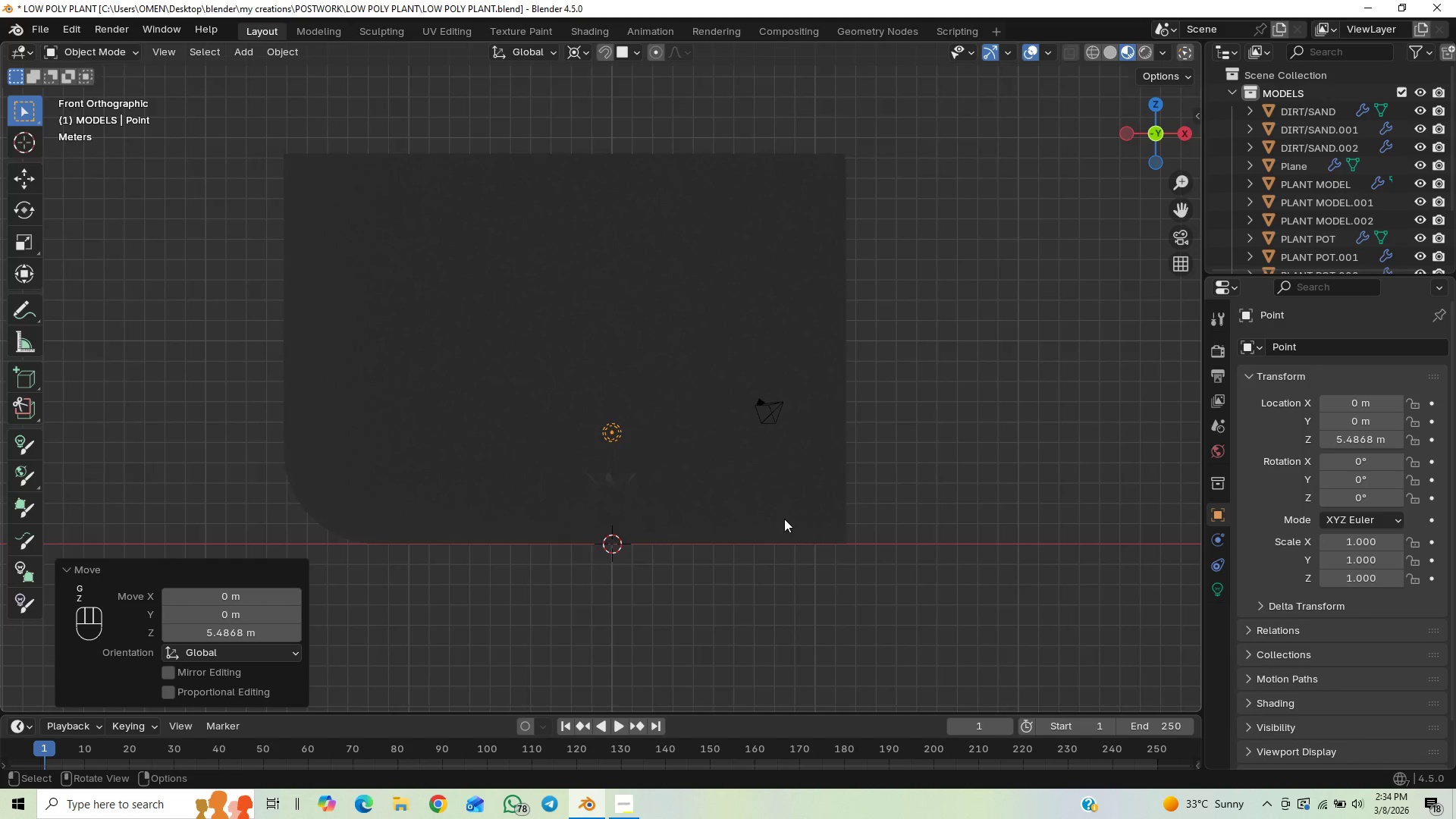 
scroll: coordinate [784, 519], scroll_direction: up, amount: 3.0
 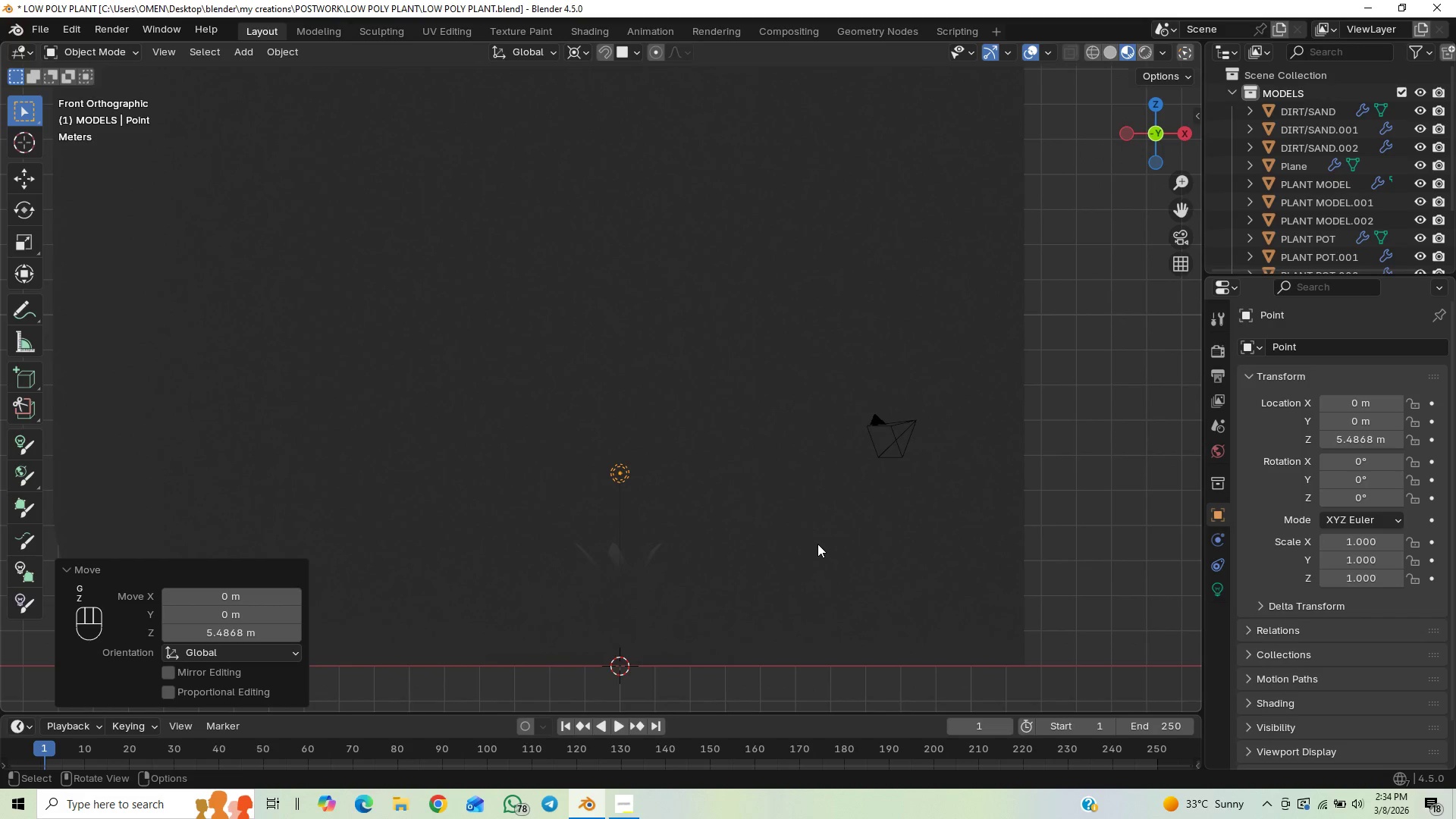 
hold_key(key=ShiftLeft, duration=0.53)
 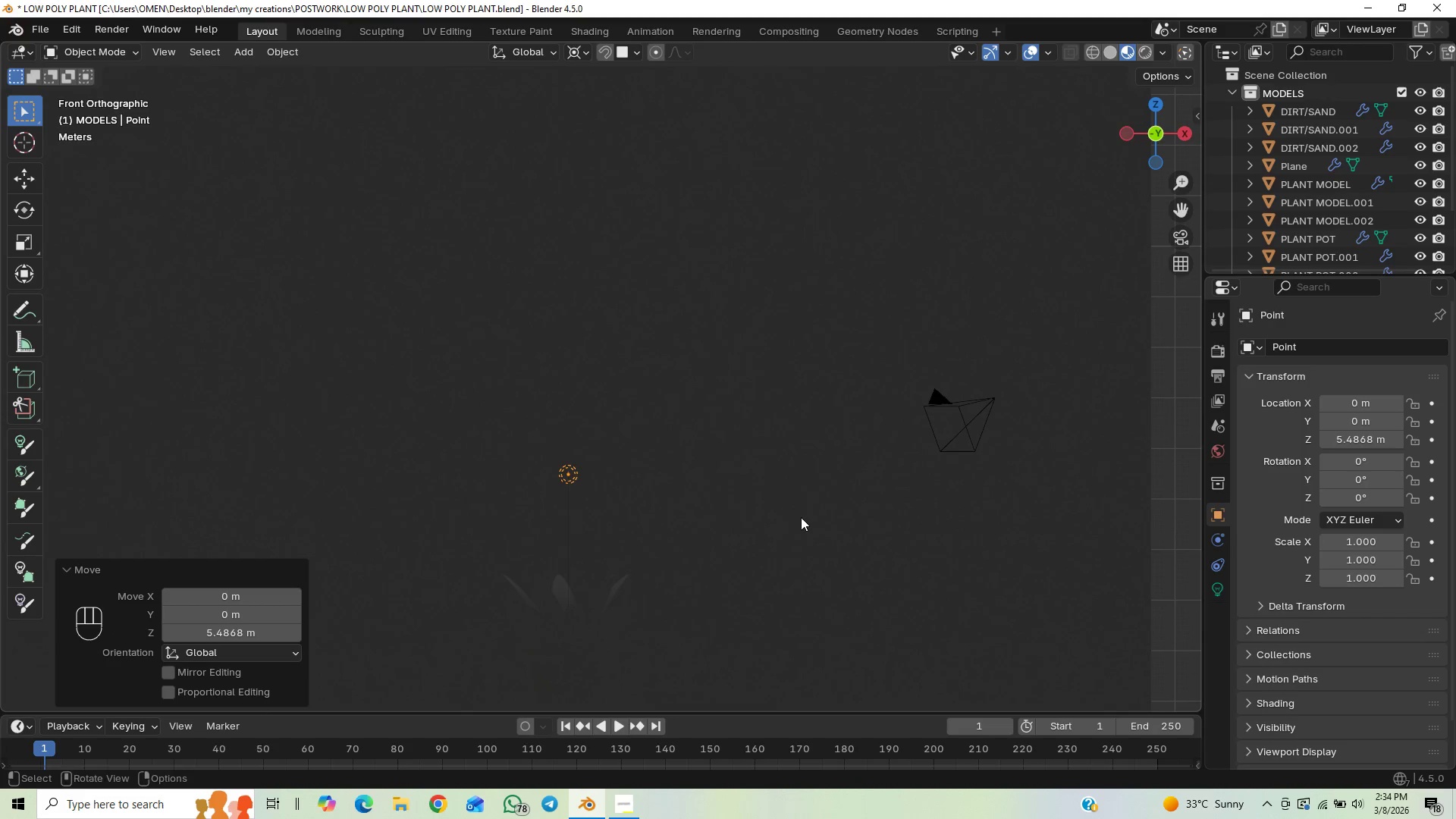 
hold_key(key=ShiftLeft, duration=0.98)
scroll: coordinate [814, 408], scroll_direction: up, amount: 3.0
 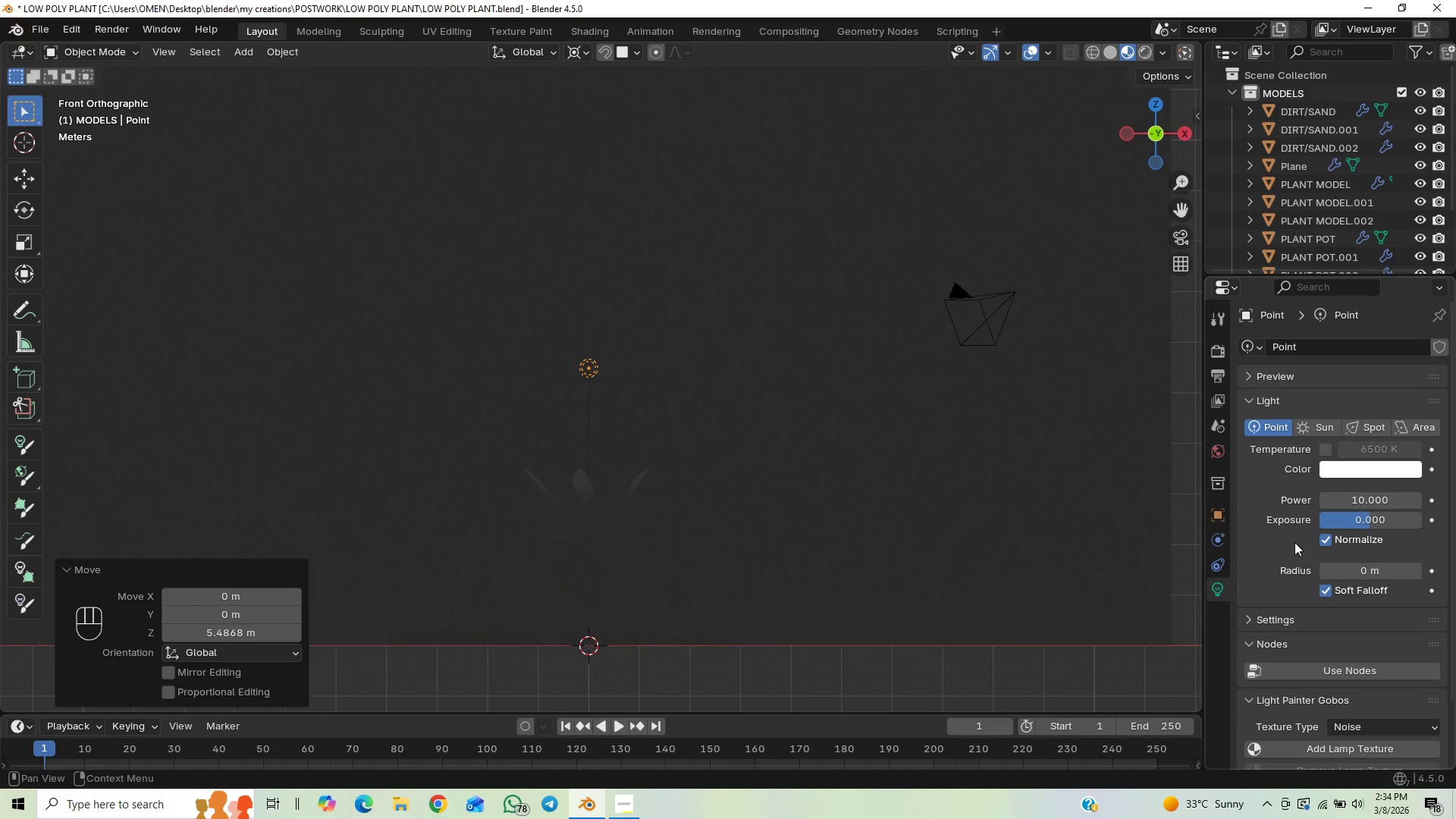 
left_click([1368, 493])
 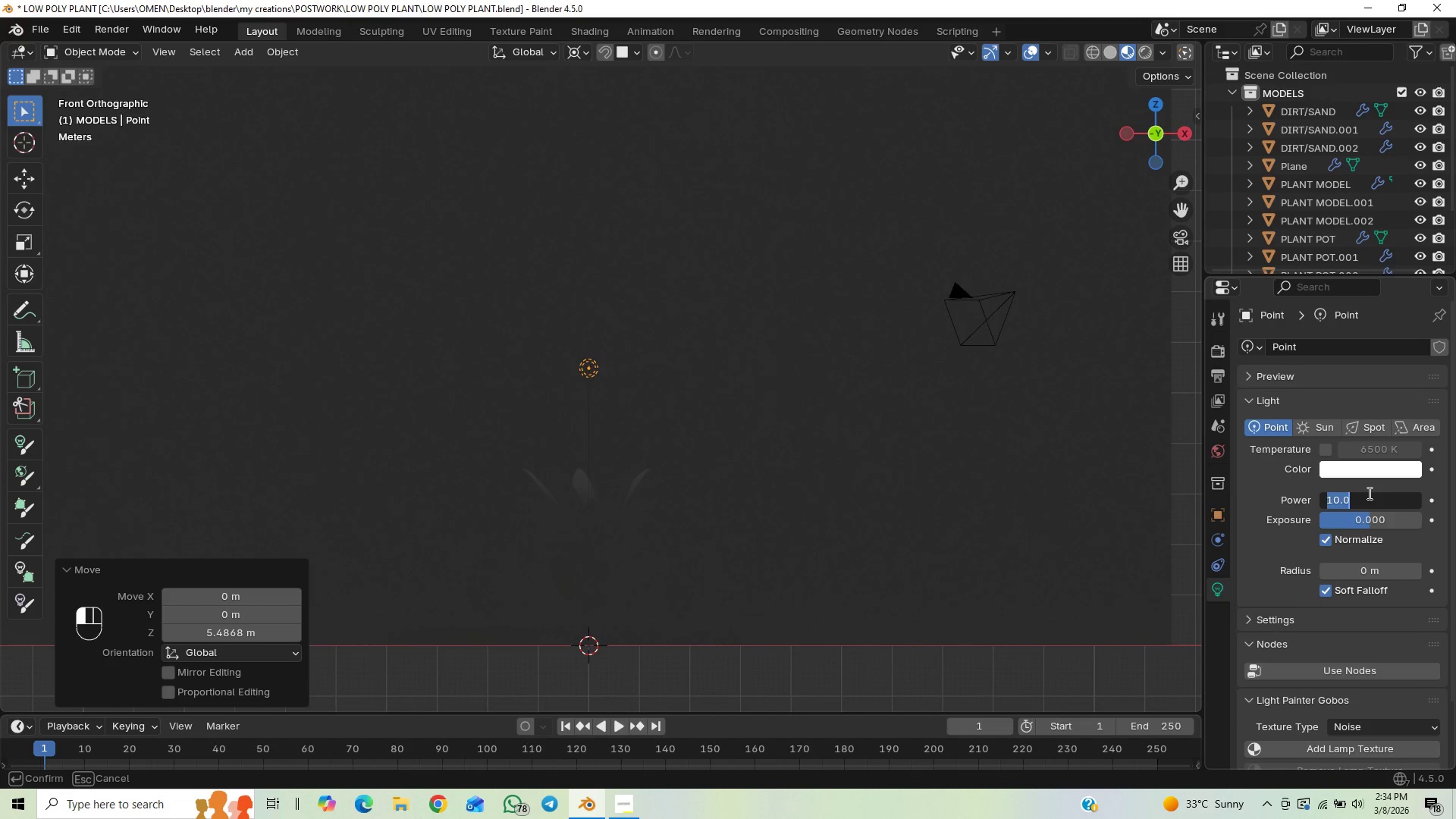 
type(500)
 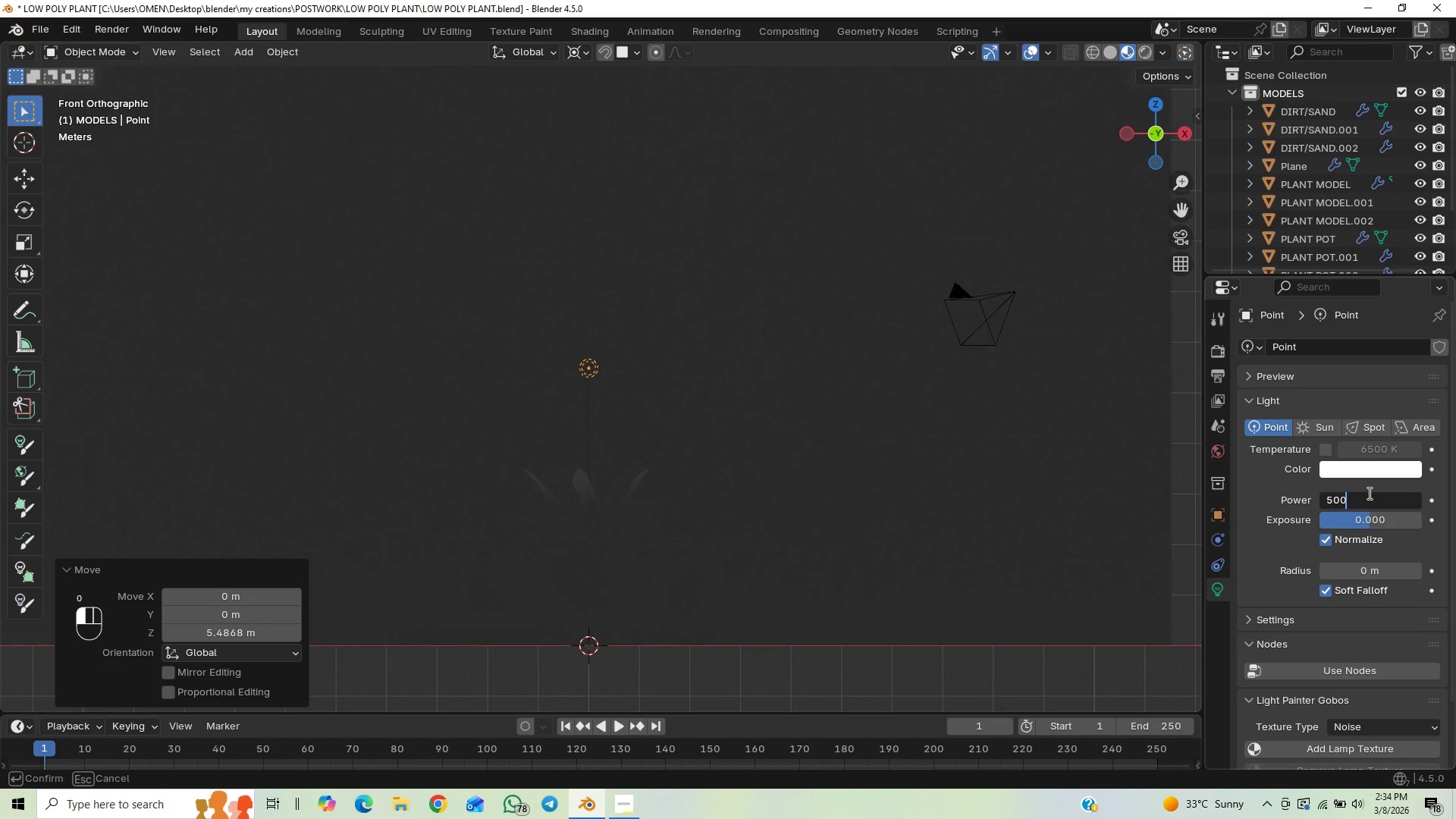 
key(Enter)
 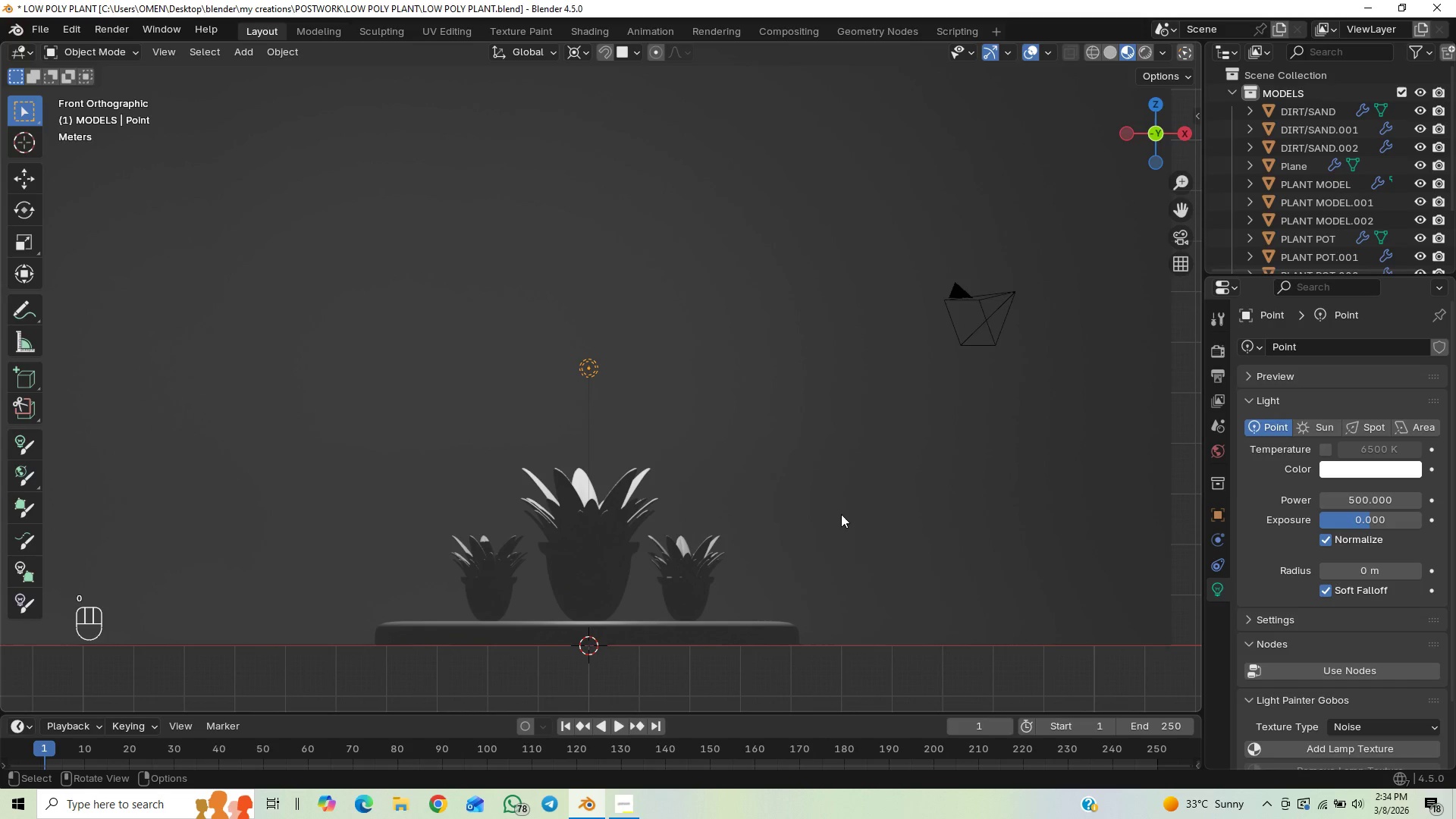 
scroll: coordinate [790, 437], scroll_direction: down, amount: 2.0
 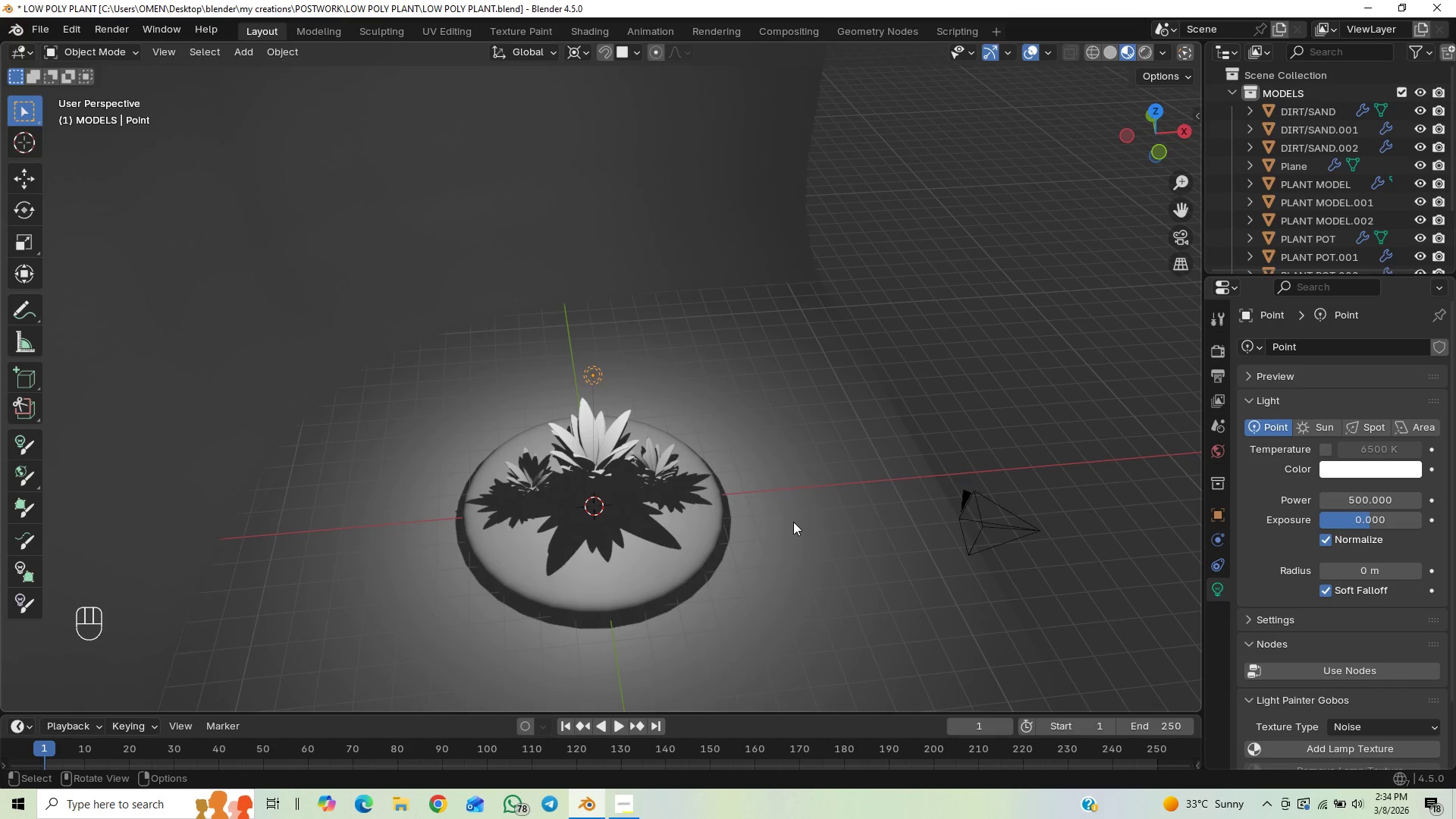 
type(gz)
 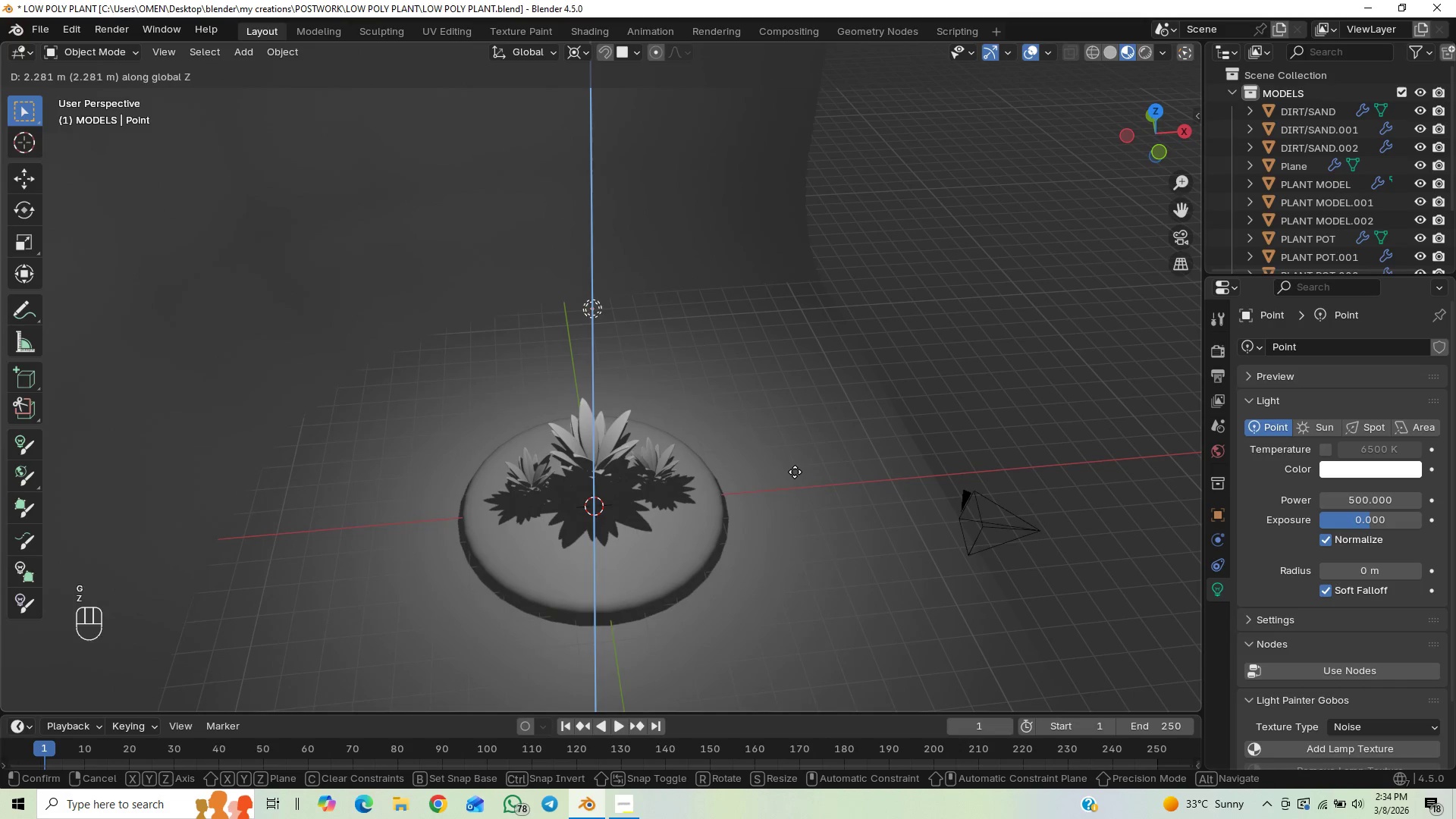 
left_click([795, 479])
 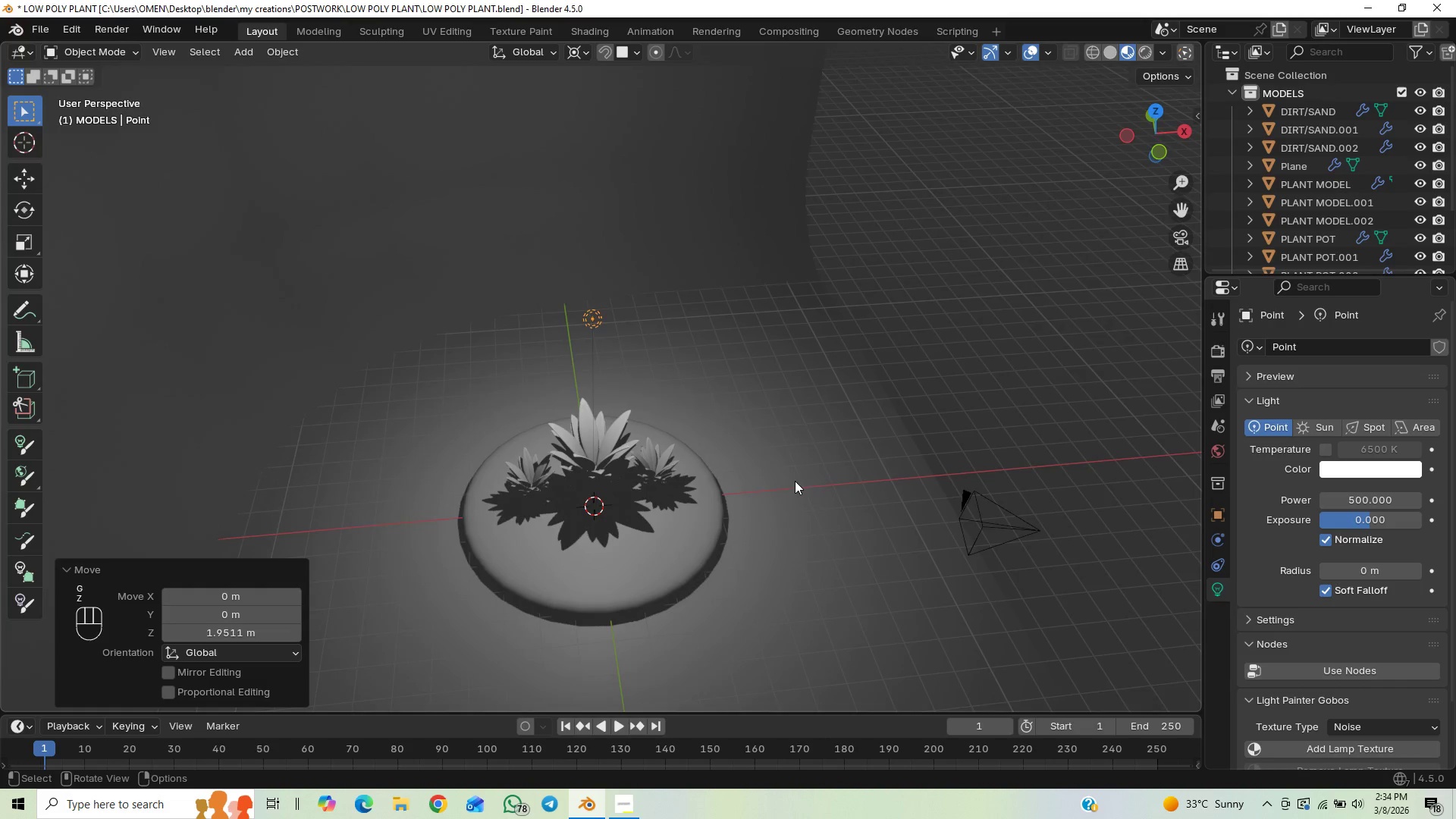 
key(End)
 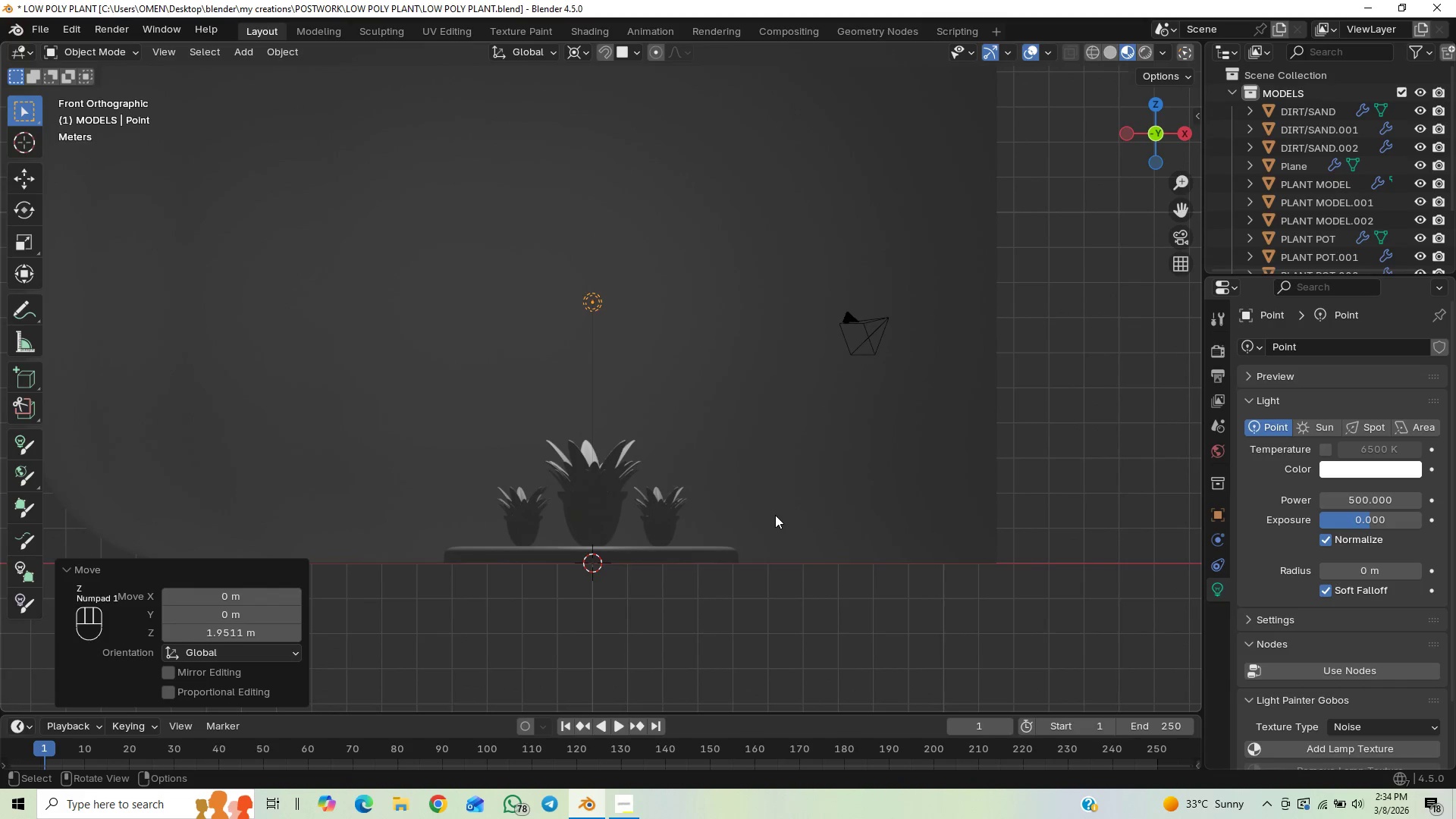 
type(gy)
 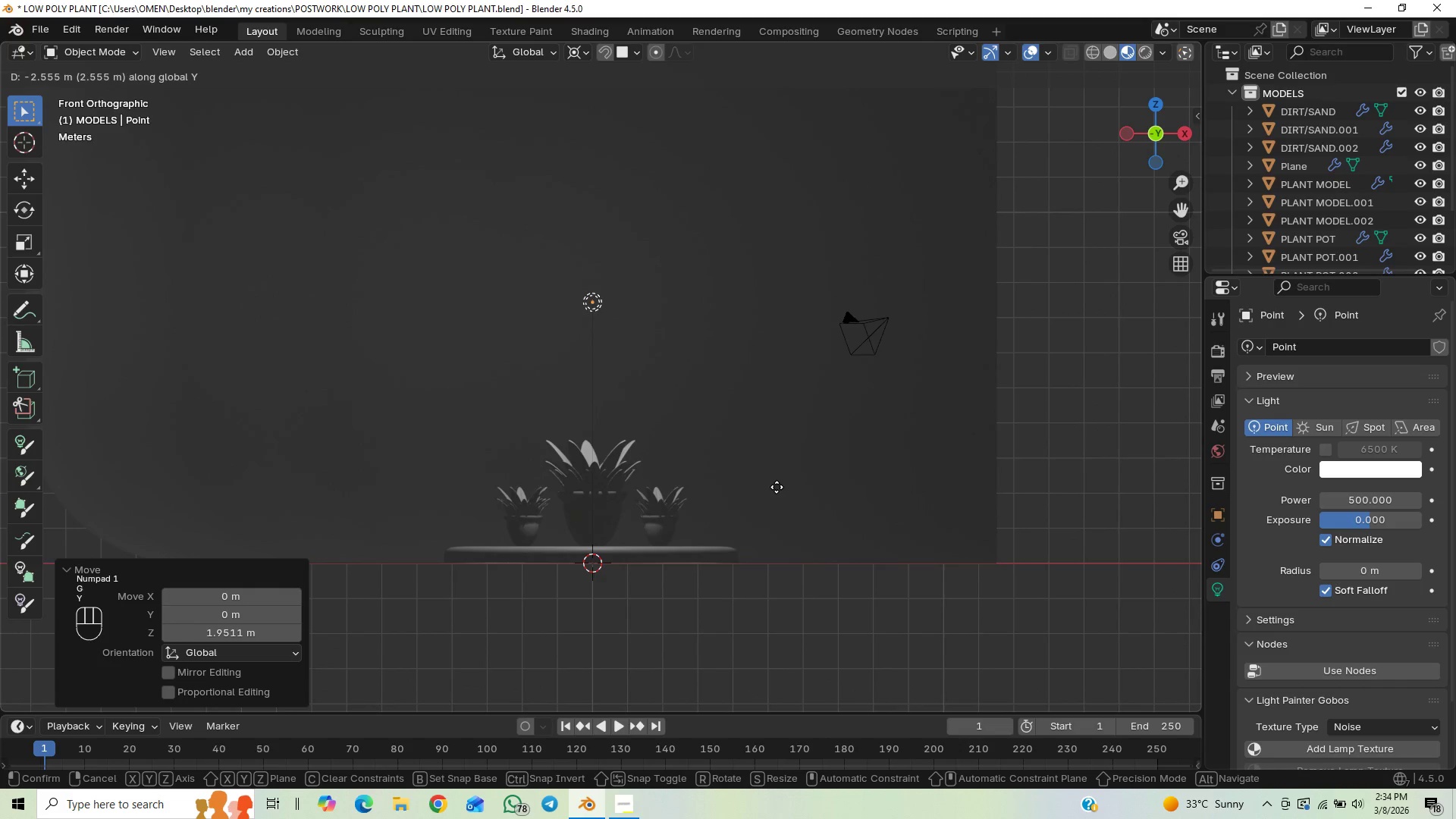 
left_click([777, 487])
 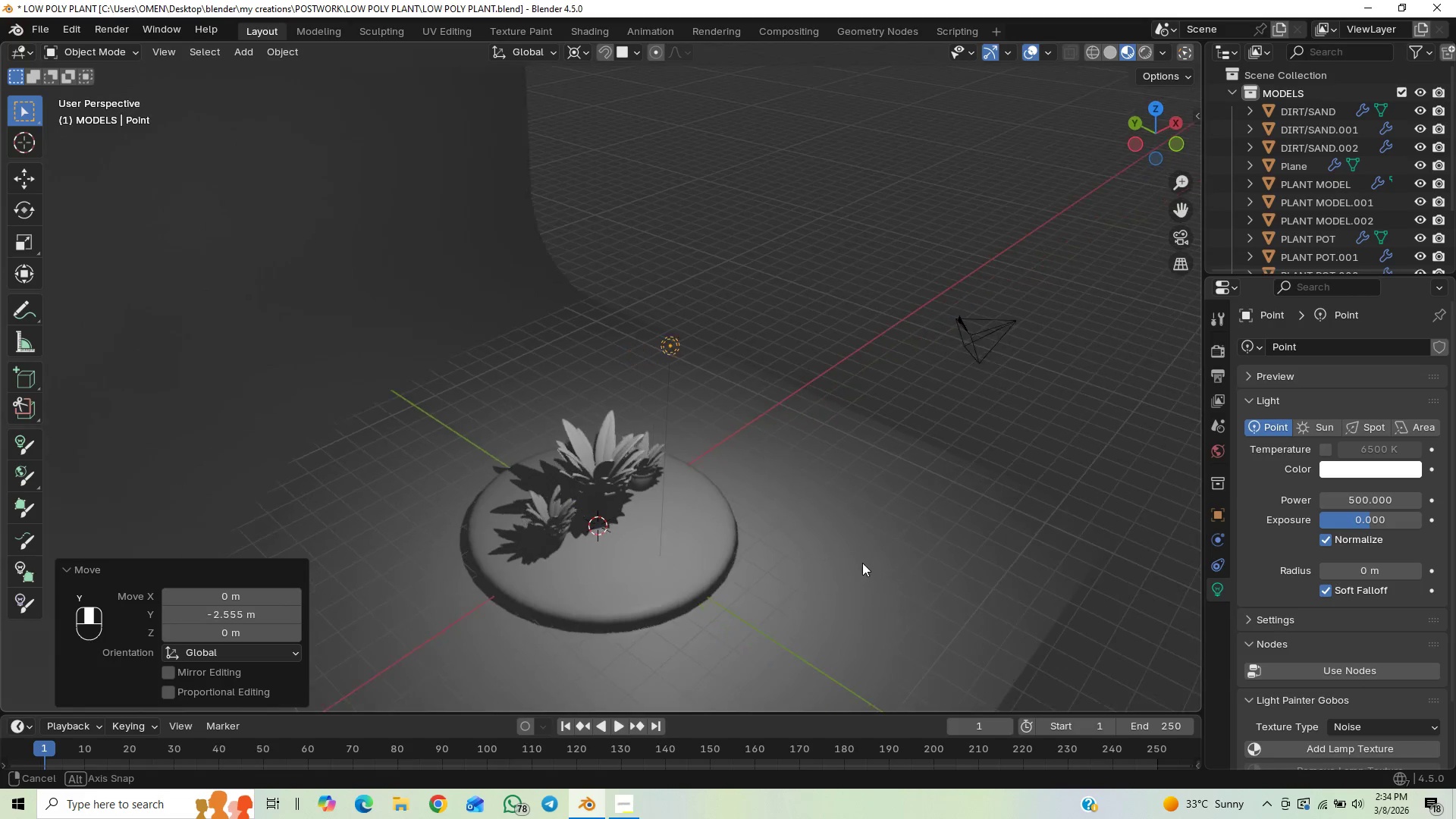 
type(gy)
 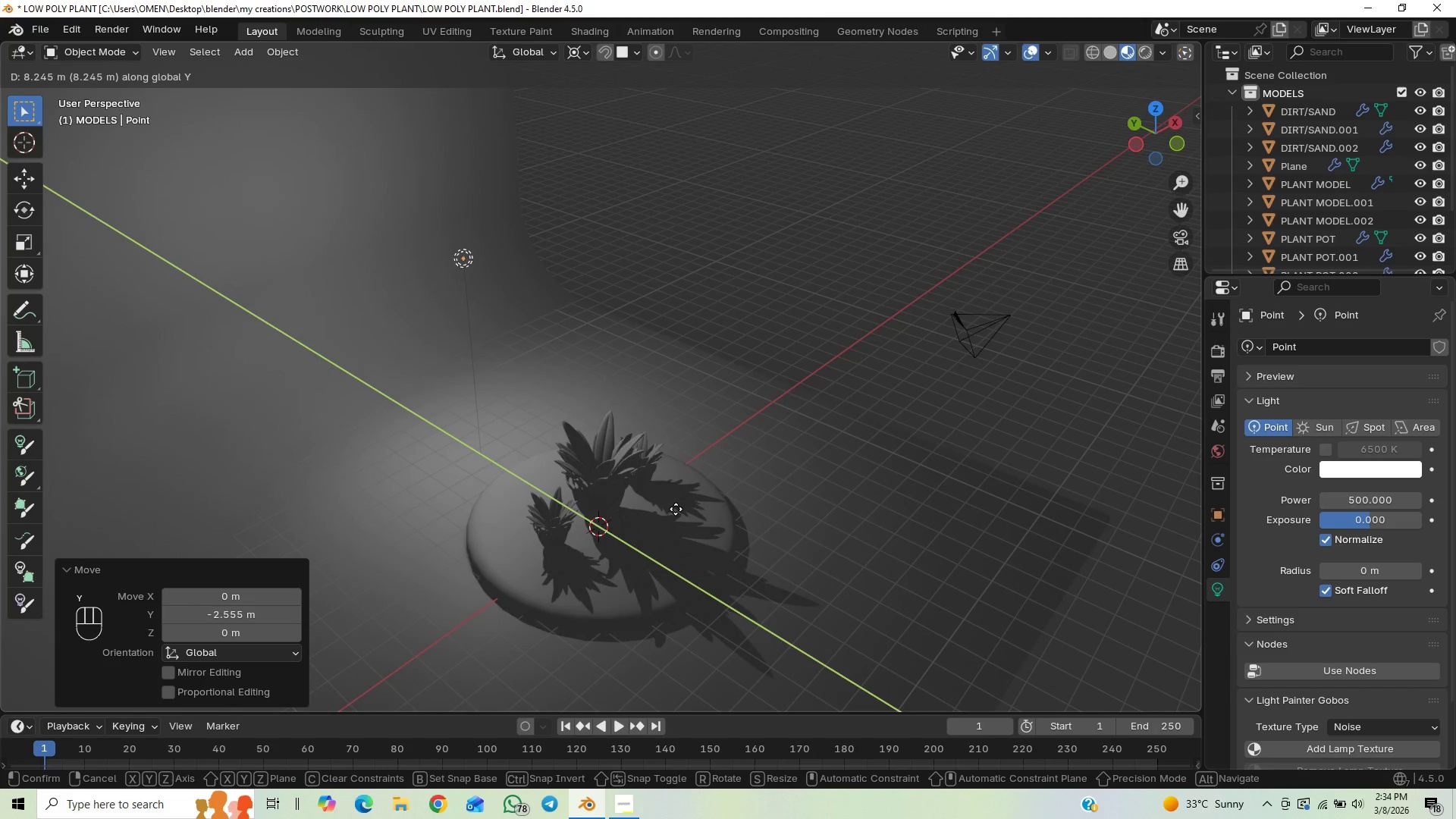 
left_click([675, 509])
 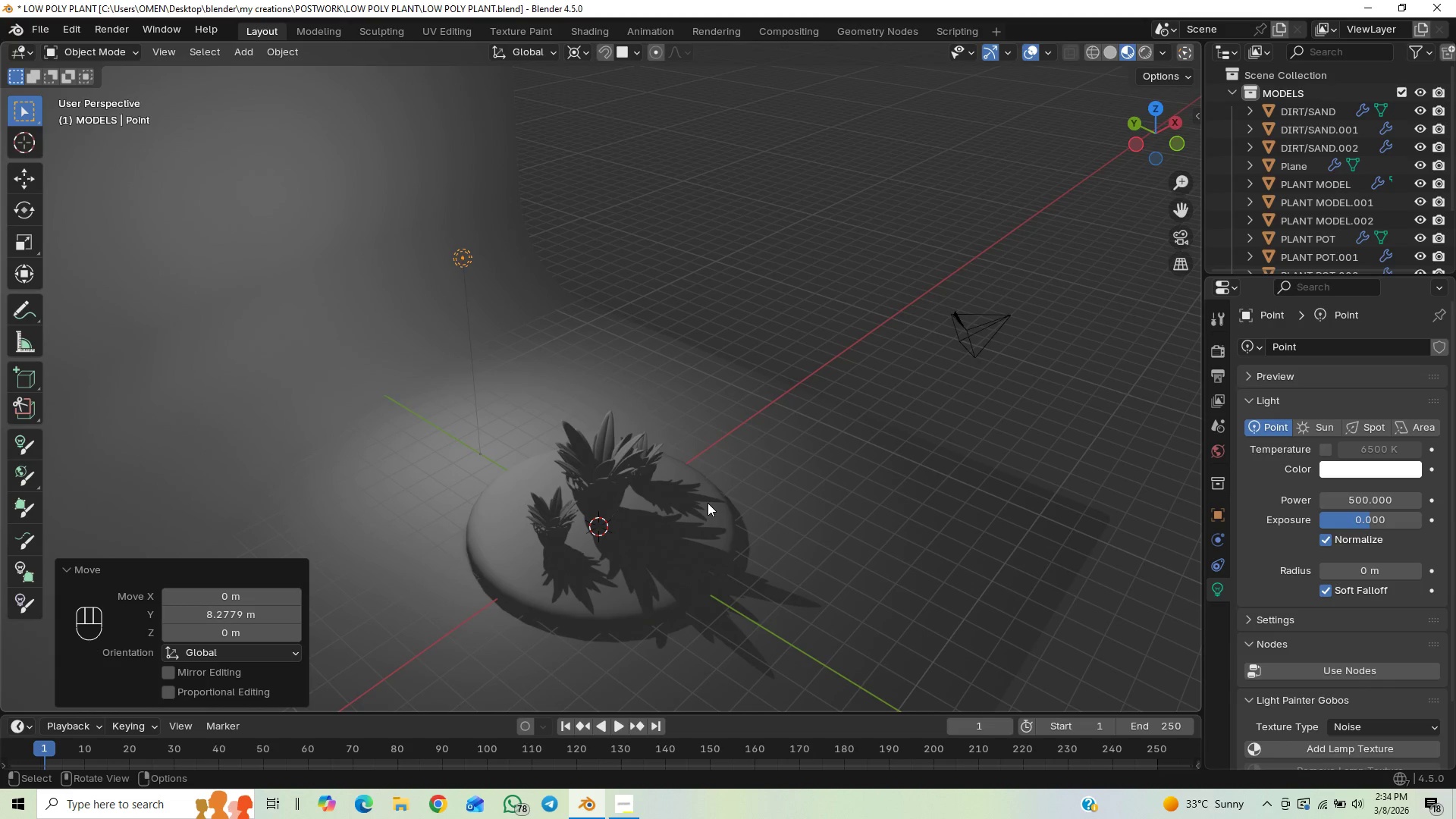 
type(gy)
 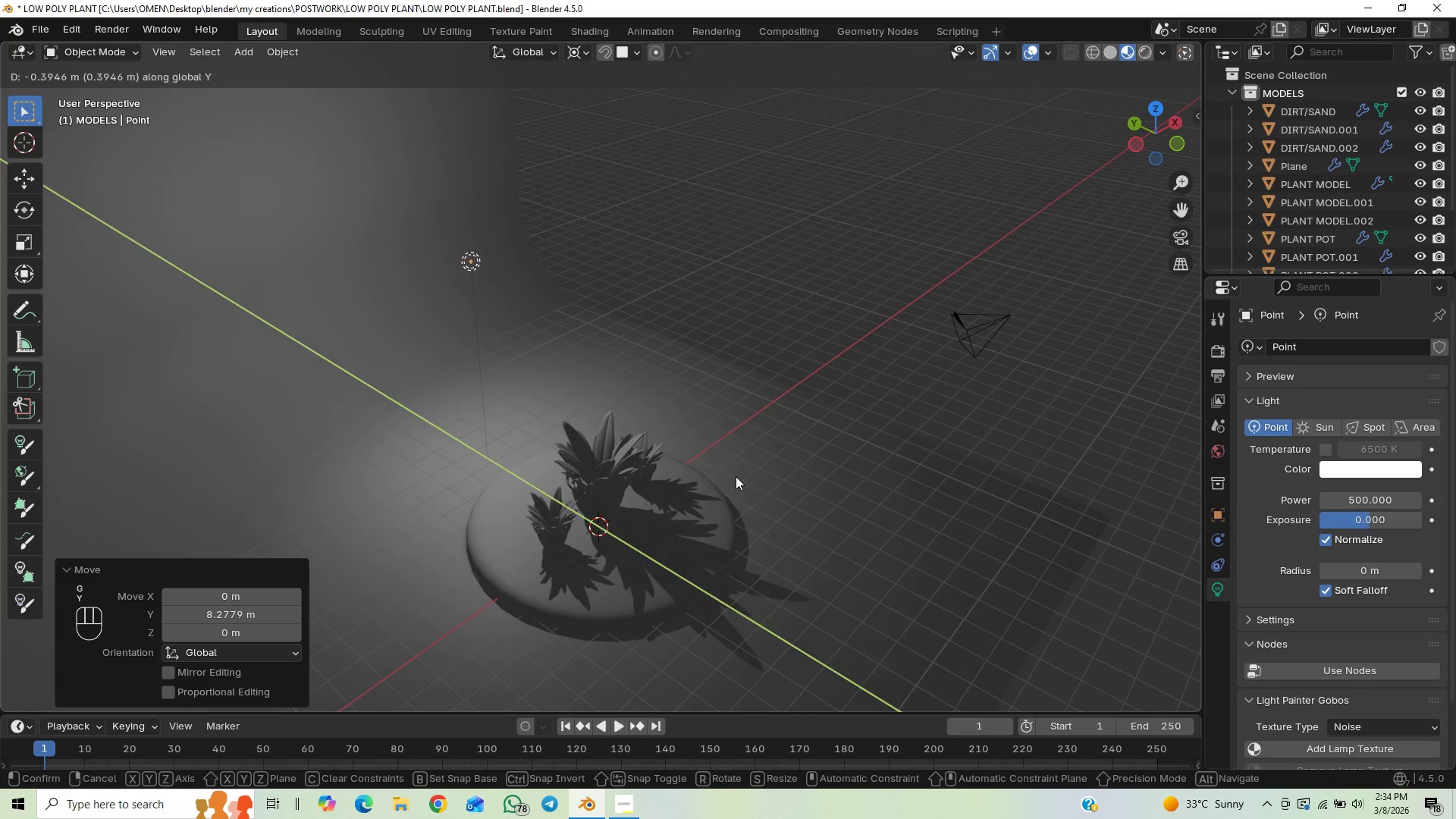 
key(Control+S)
 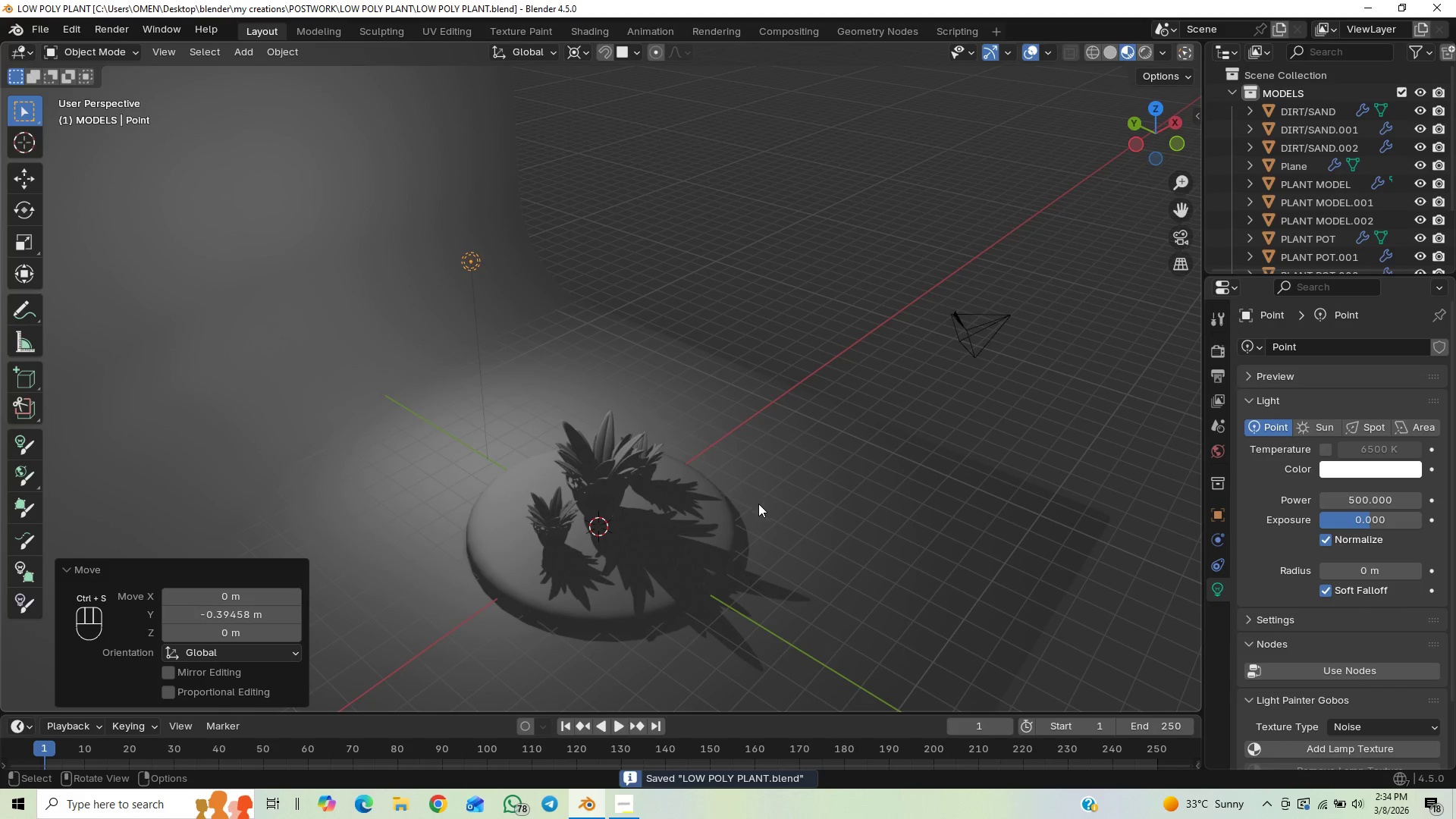 
key(End)
 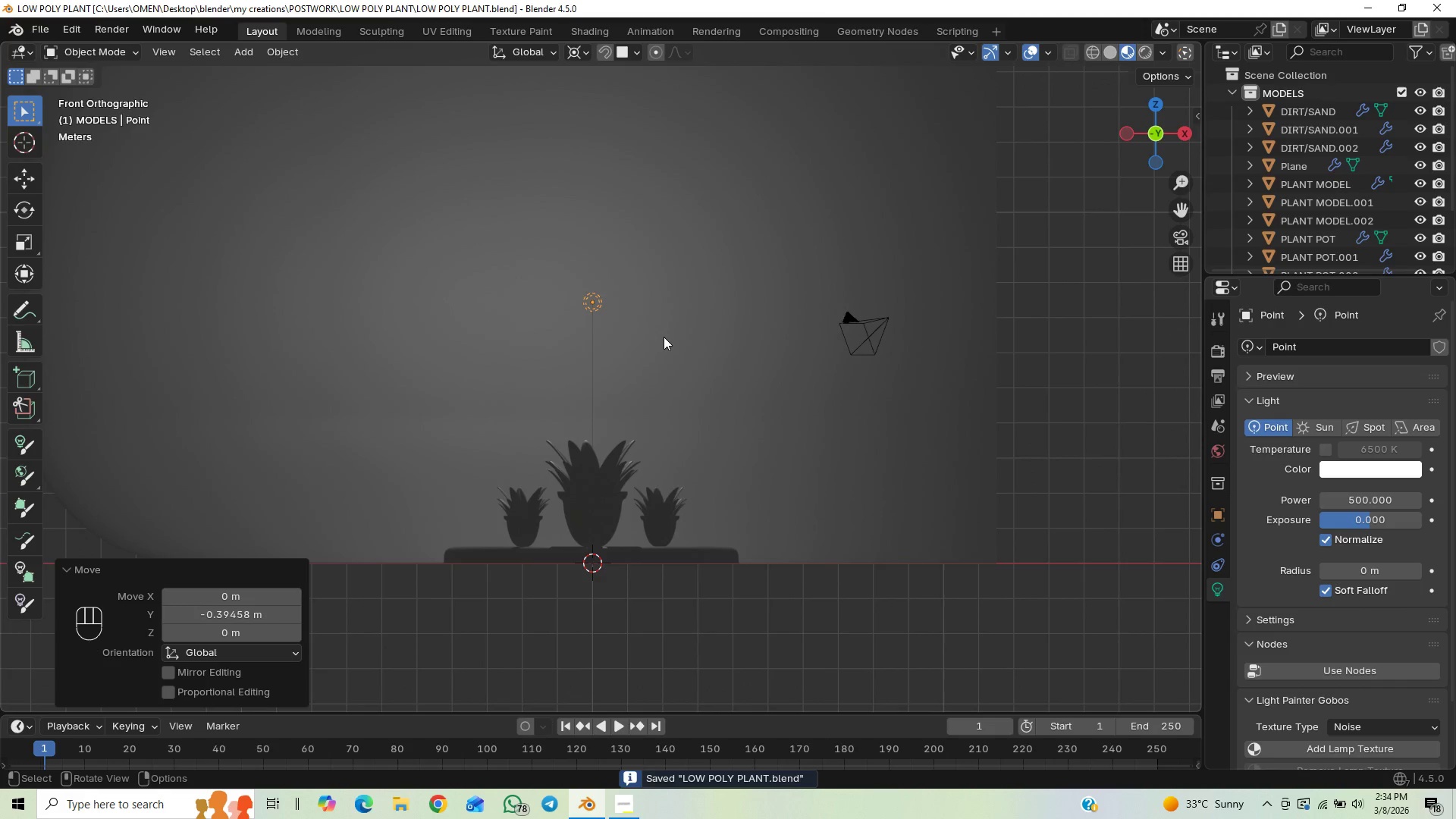 
wait(5.16)
 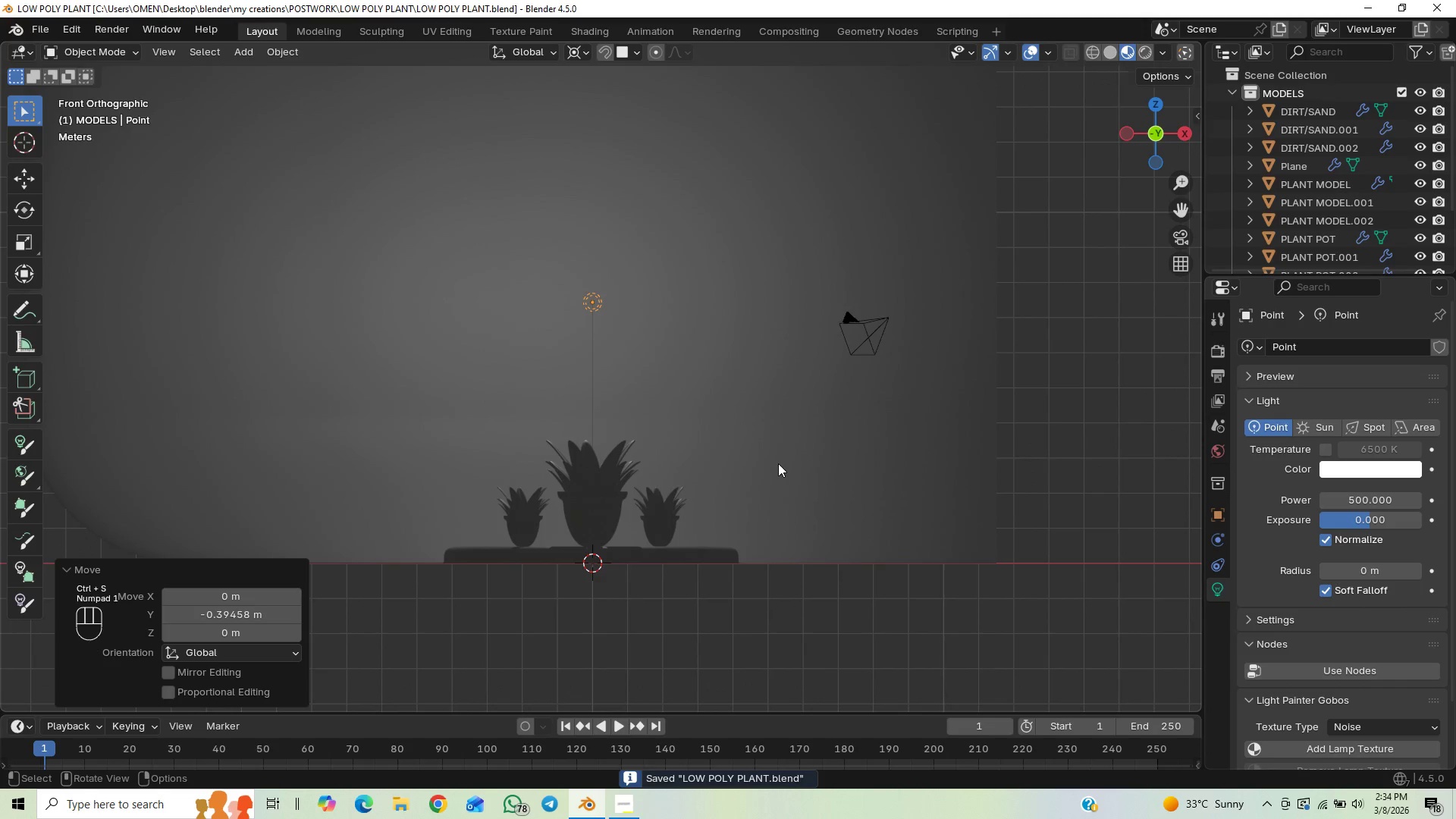 
key(Shift+D)
 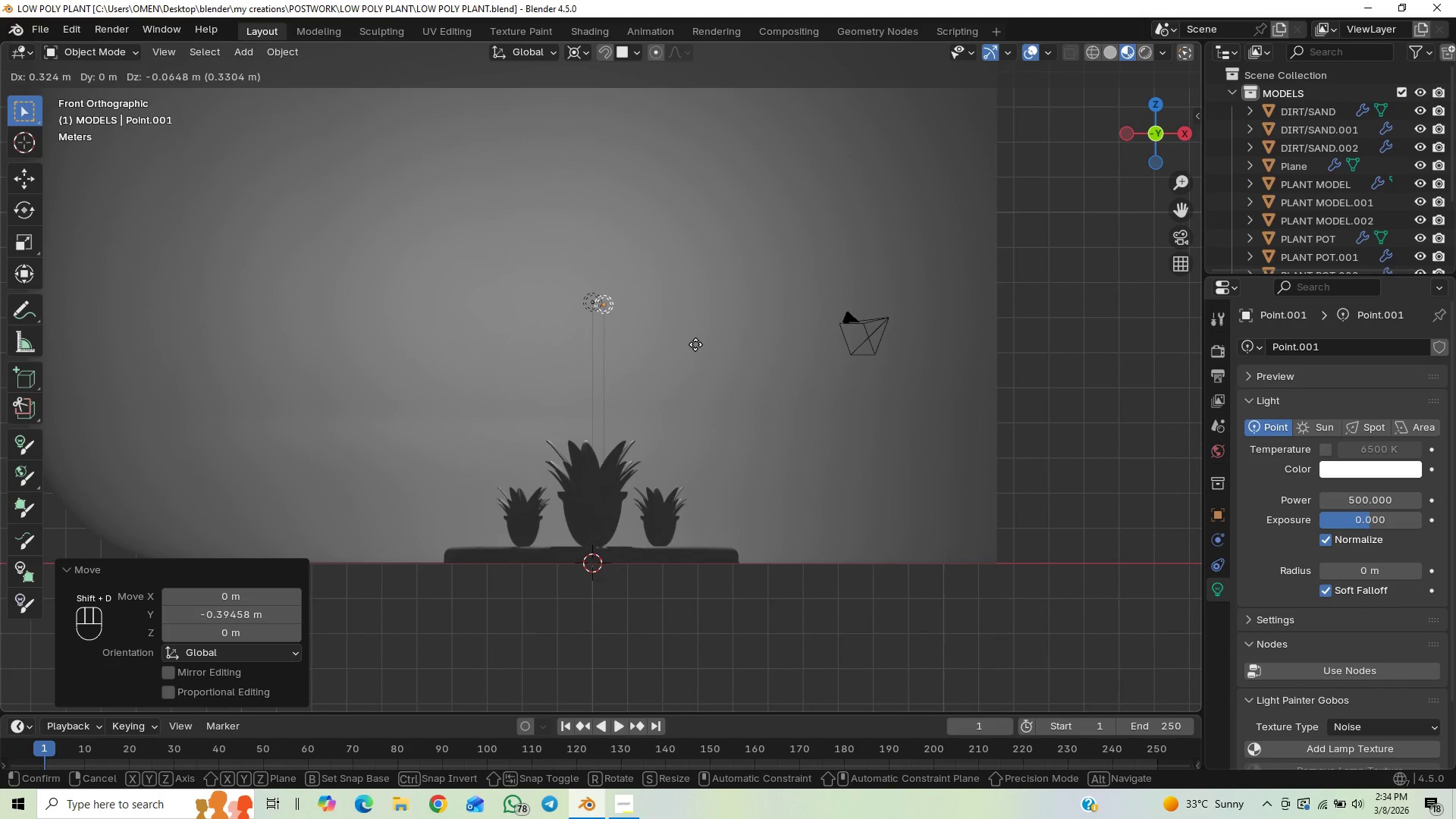 
right_click([694, 342])
 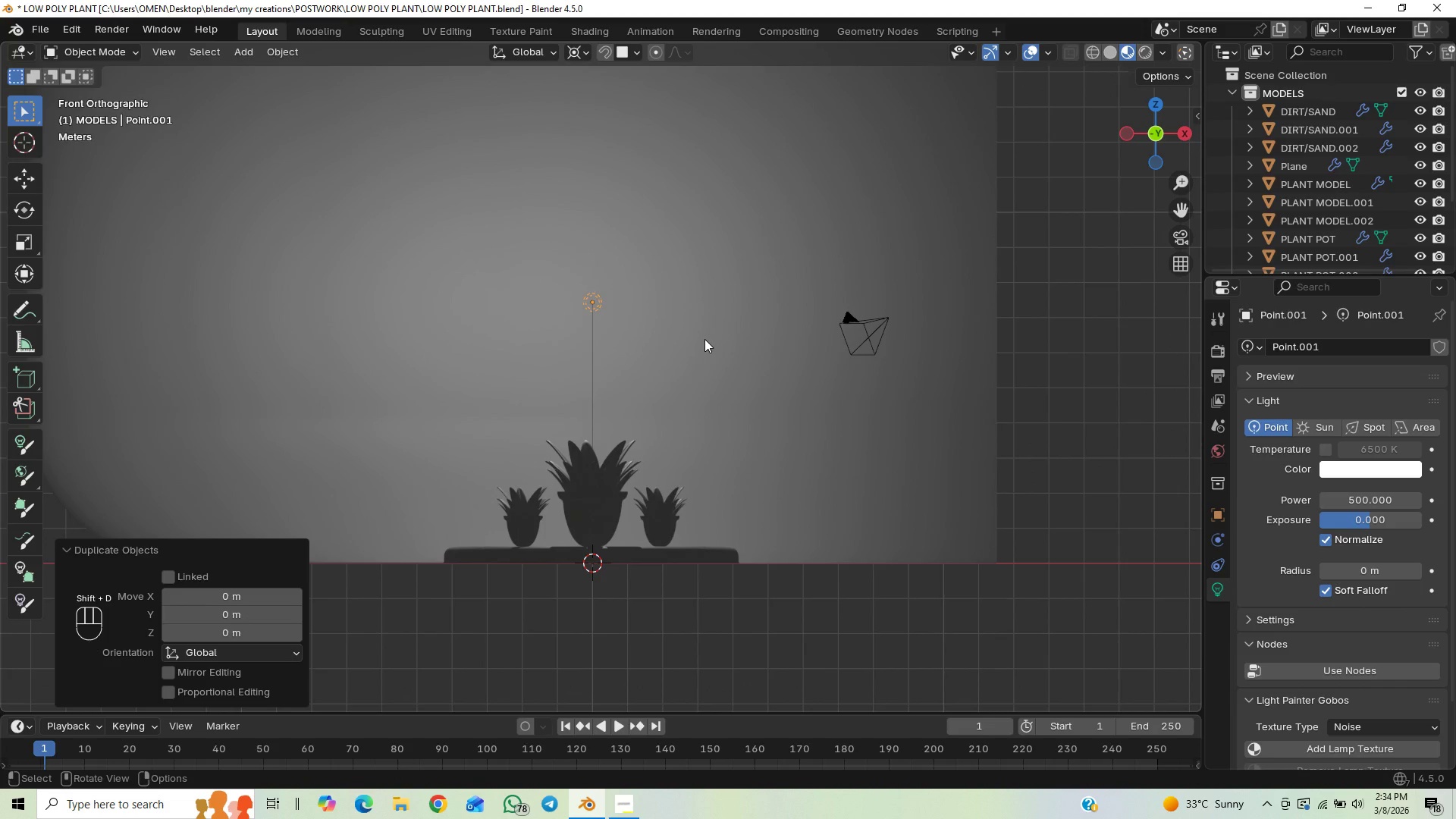 
type(rx45)
 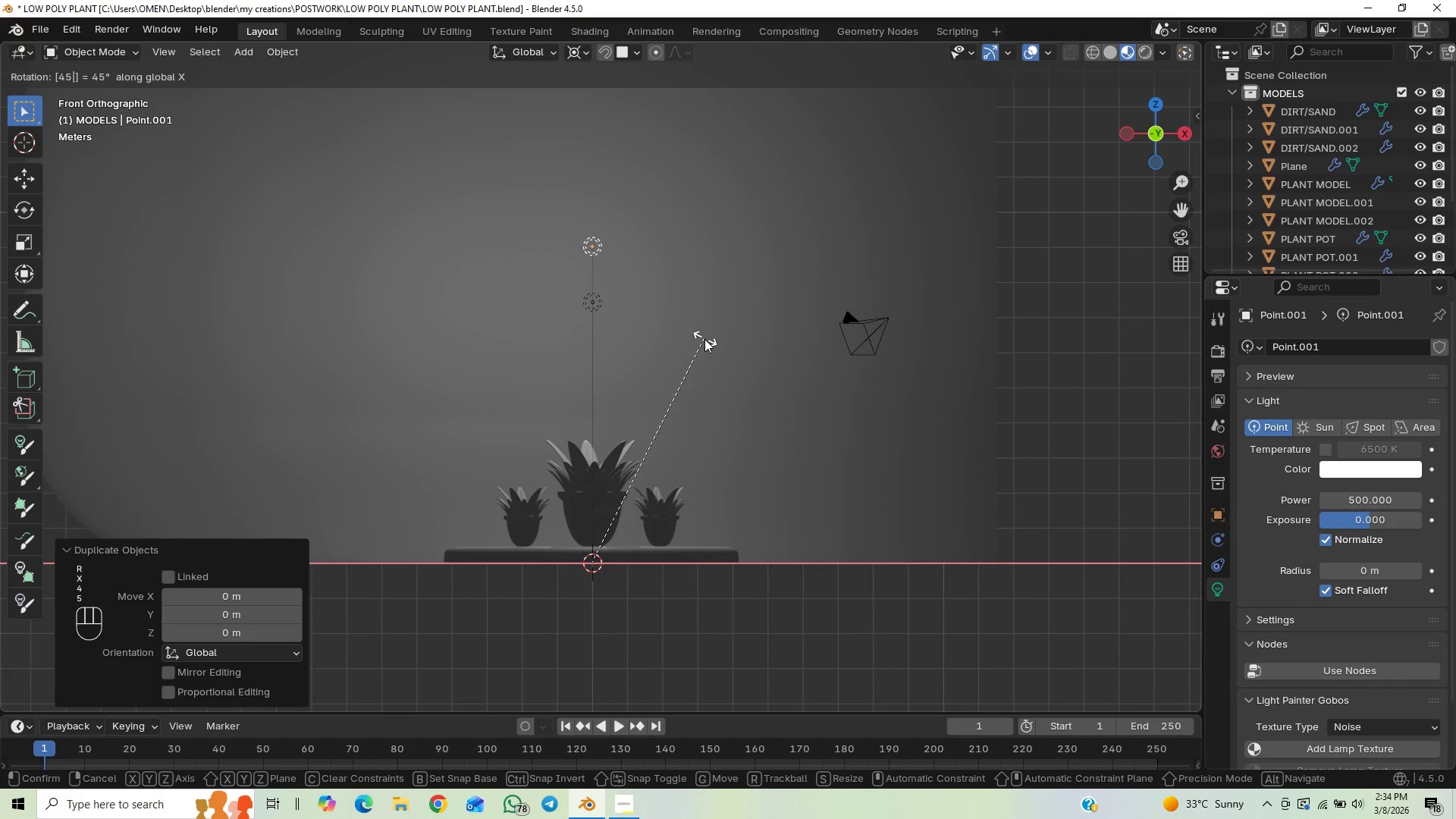 
left_click([704, 339])
 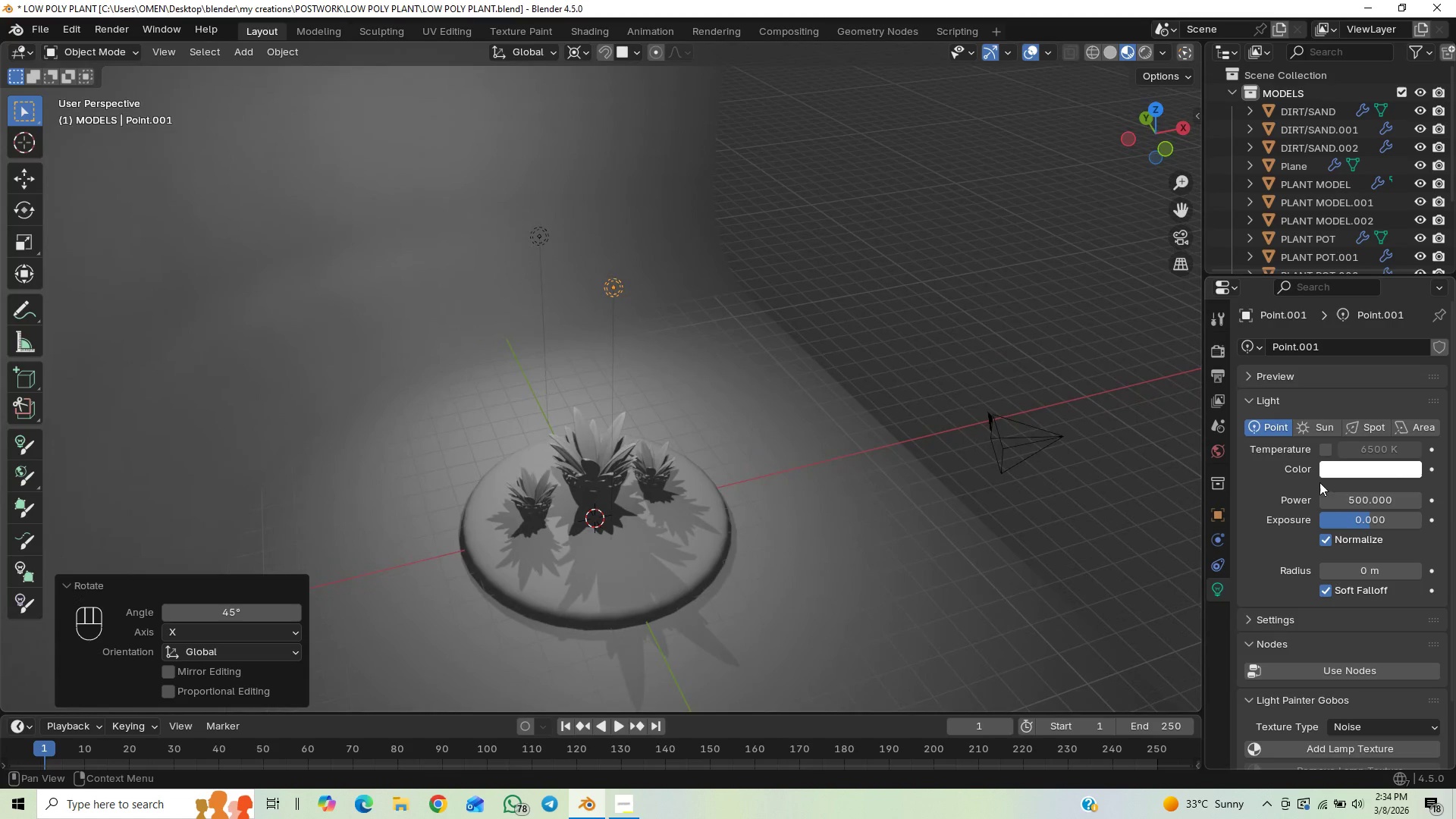 
left_click([1413, 428])
 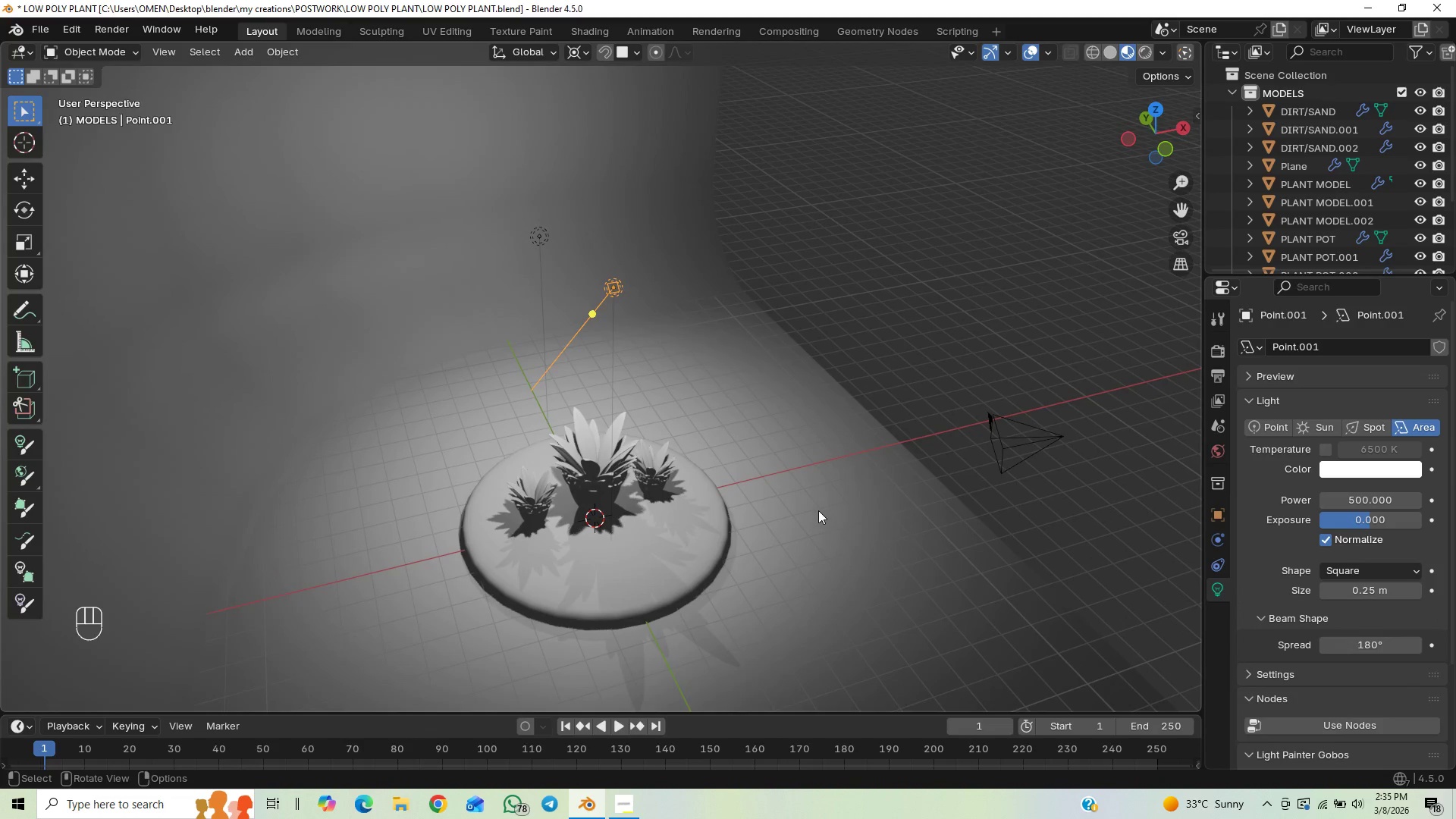 
type(gy)
 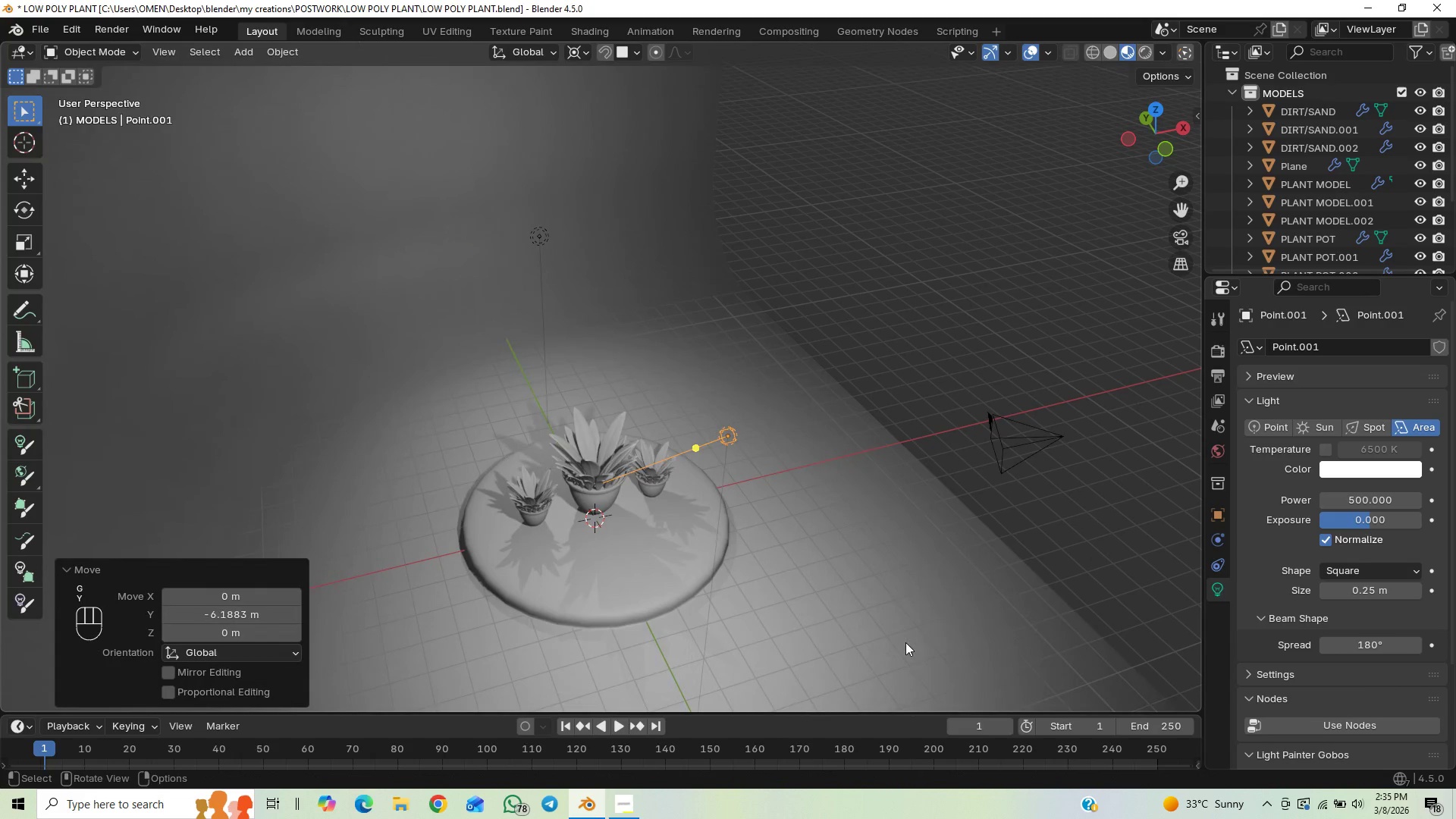 
key(End)
 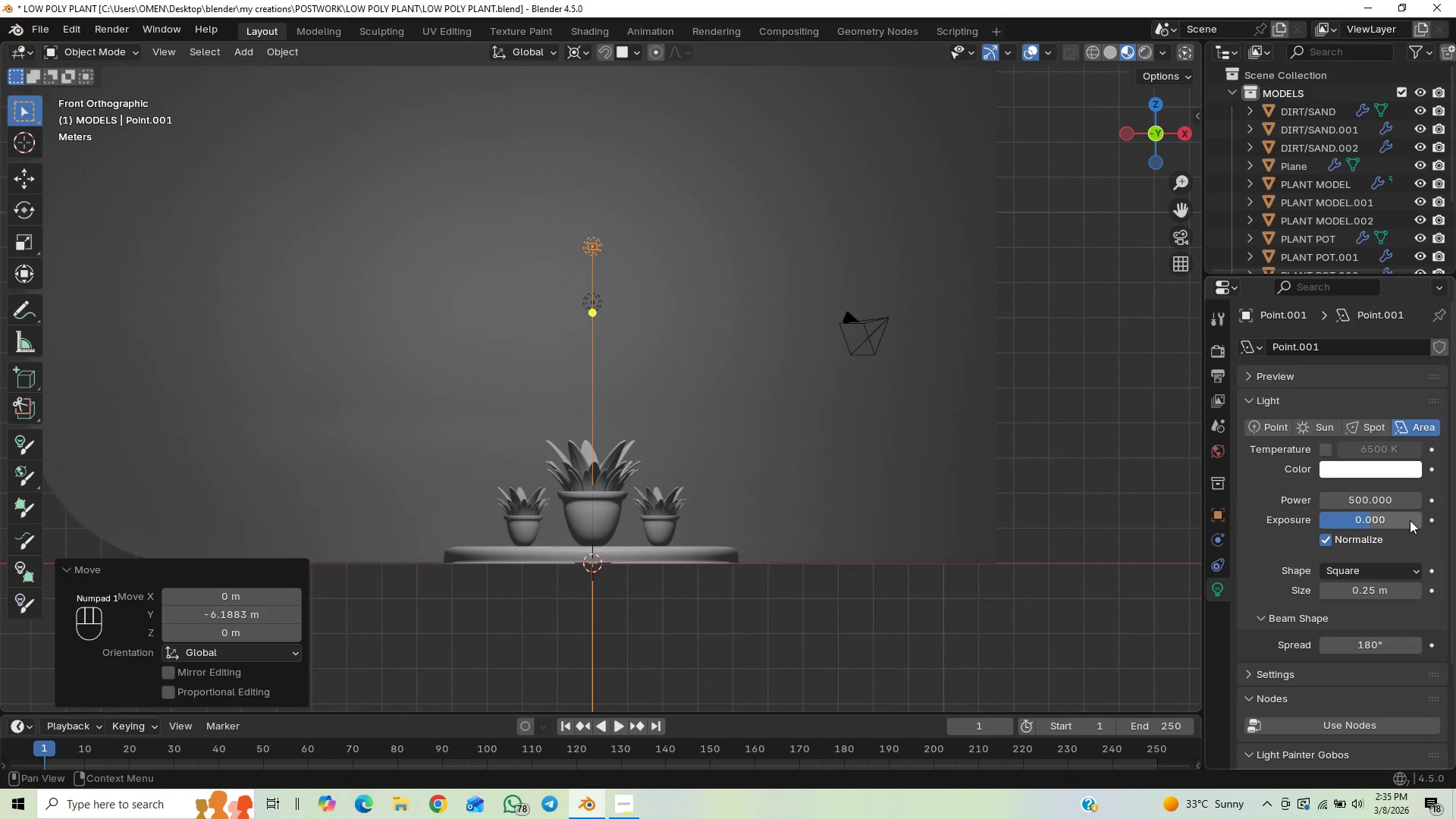 
left_click_drag(start_coordinate=[1387, 505], to_coordinate=[222, 504])
 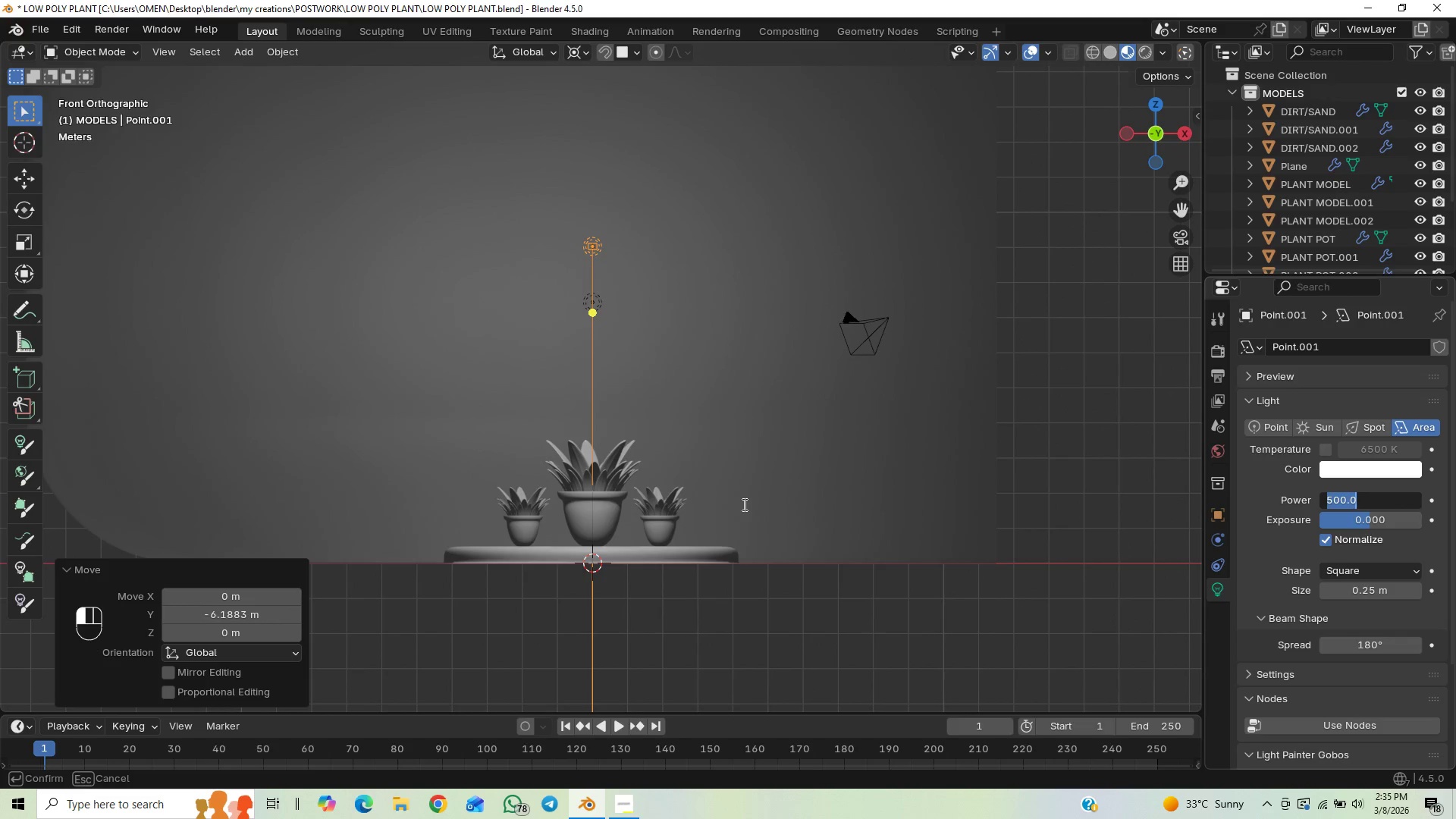 
scroll: coordinate [728, 501], scroll_direction: down, amount: 3.0
 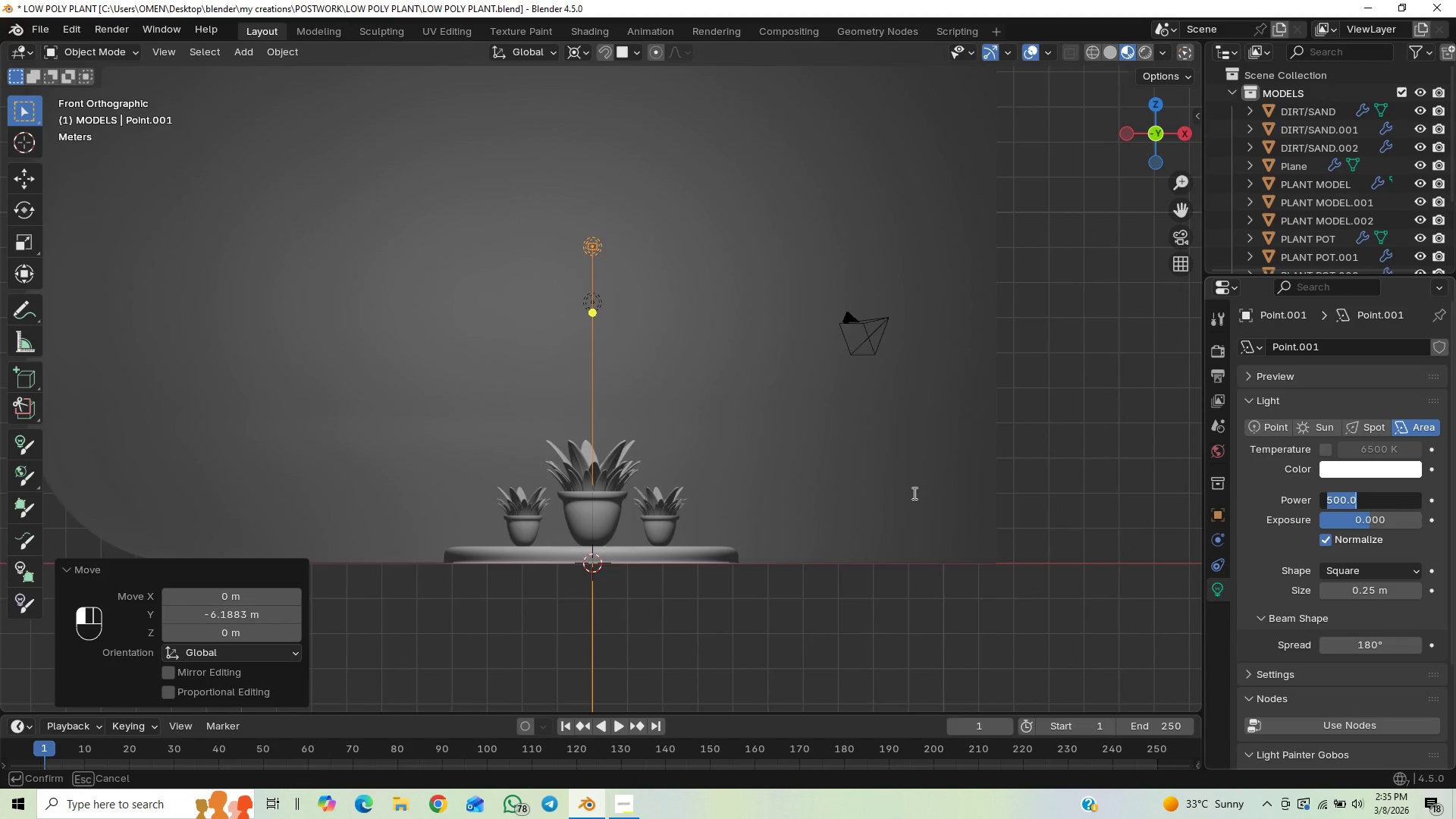 
type(800)
 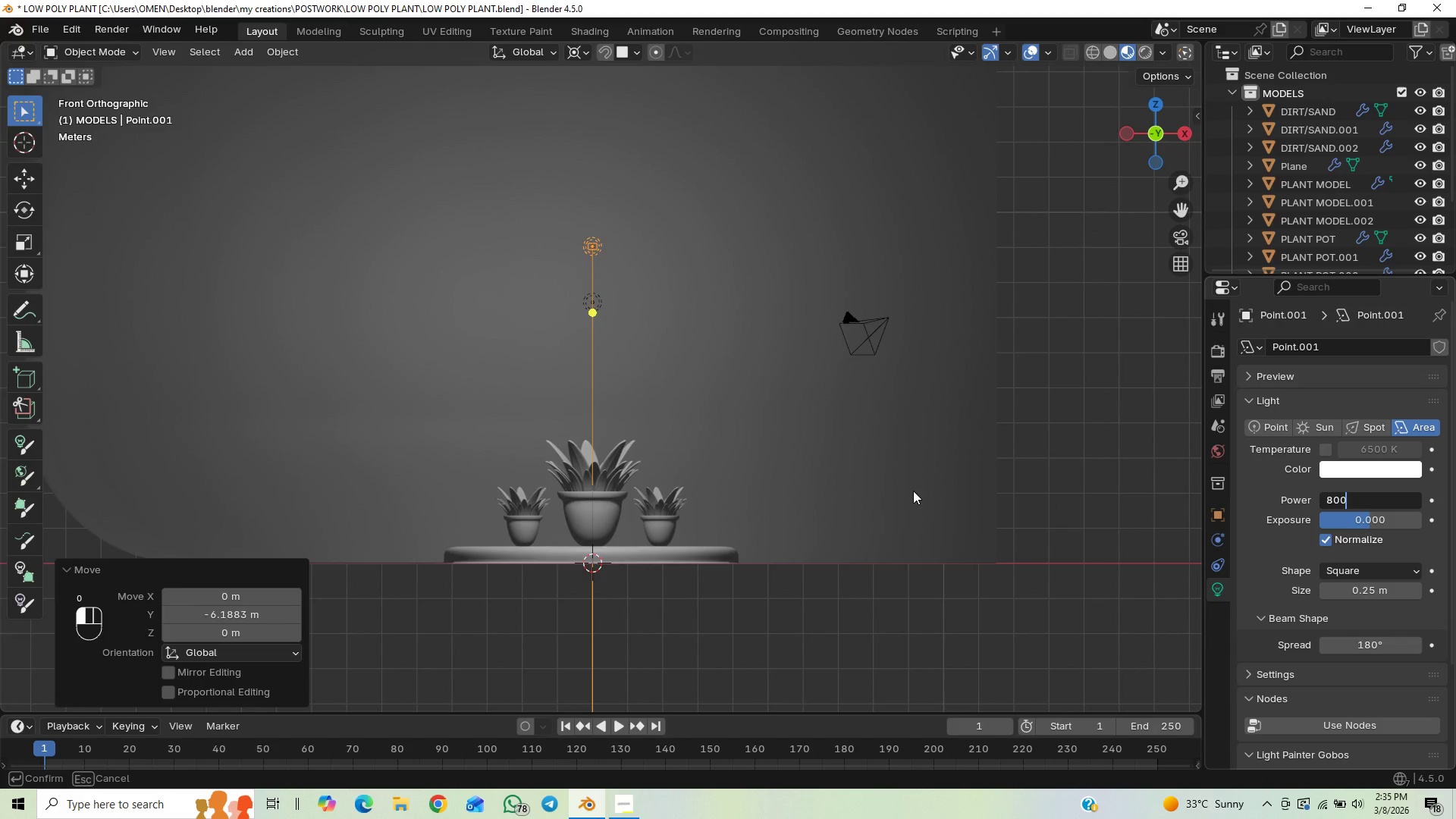 
key(Enter)
 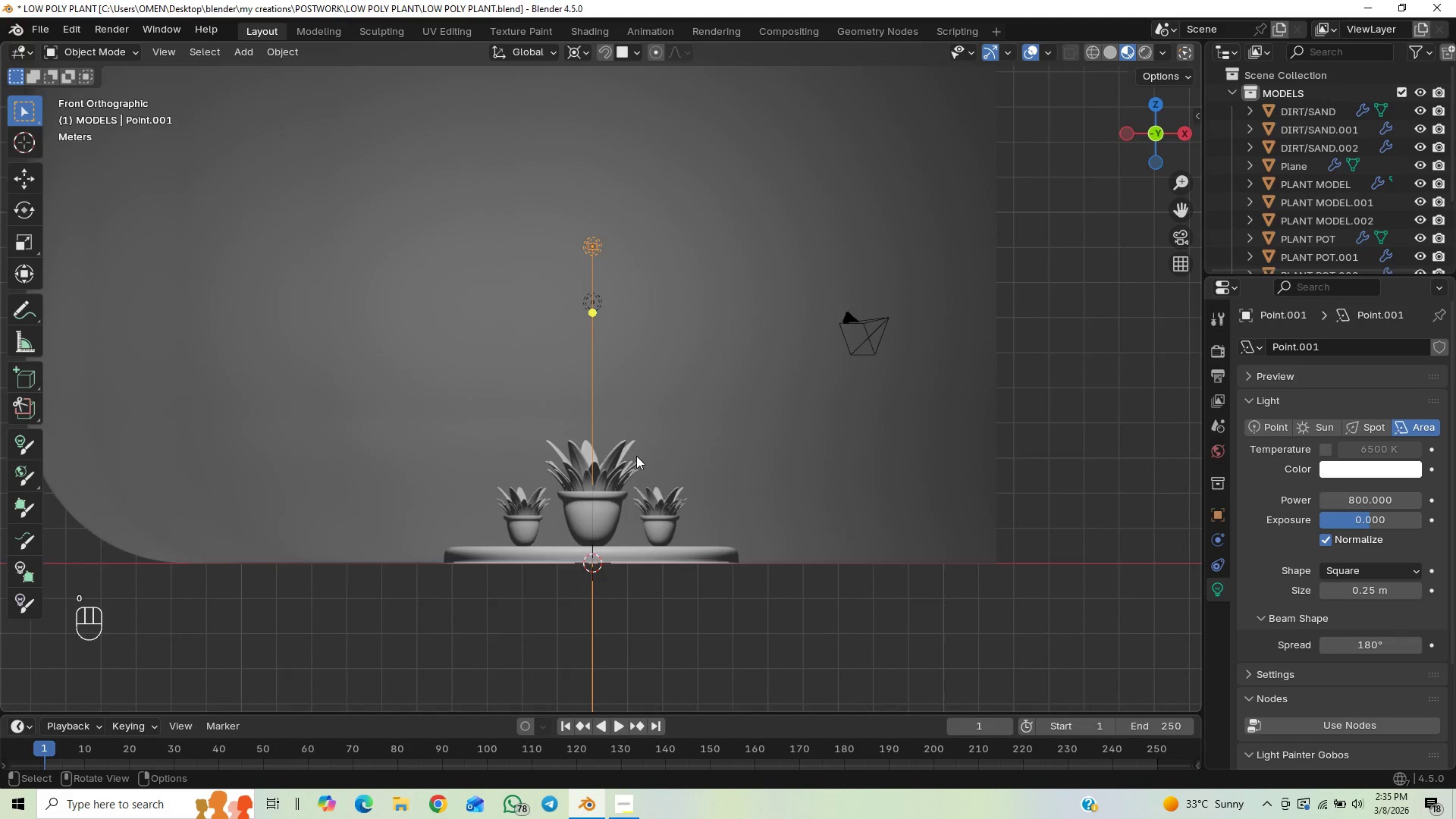 
scroll: coordinate [635, 457], scroll_direction: down, amount: 2.0
 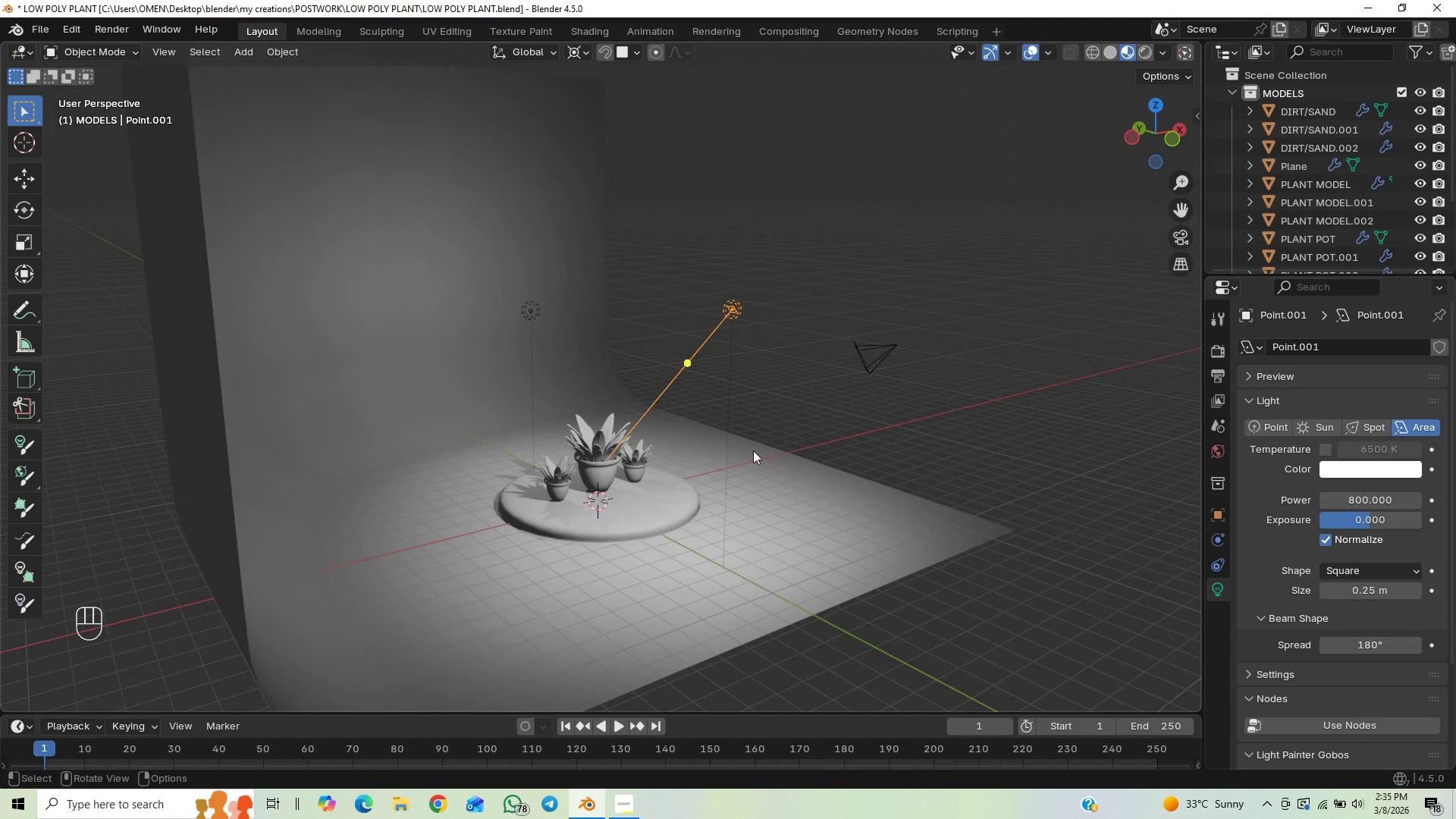 
key(S)
 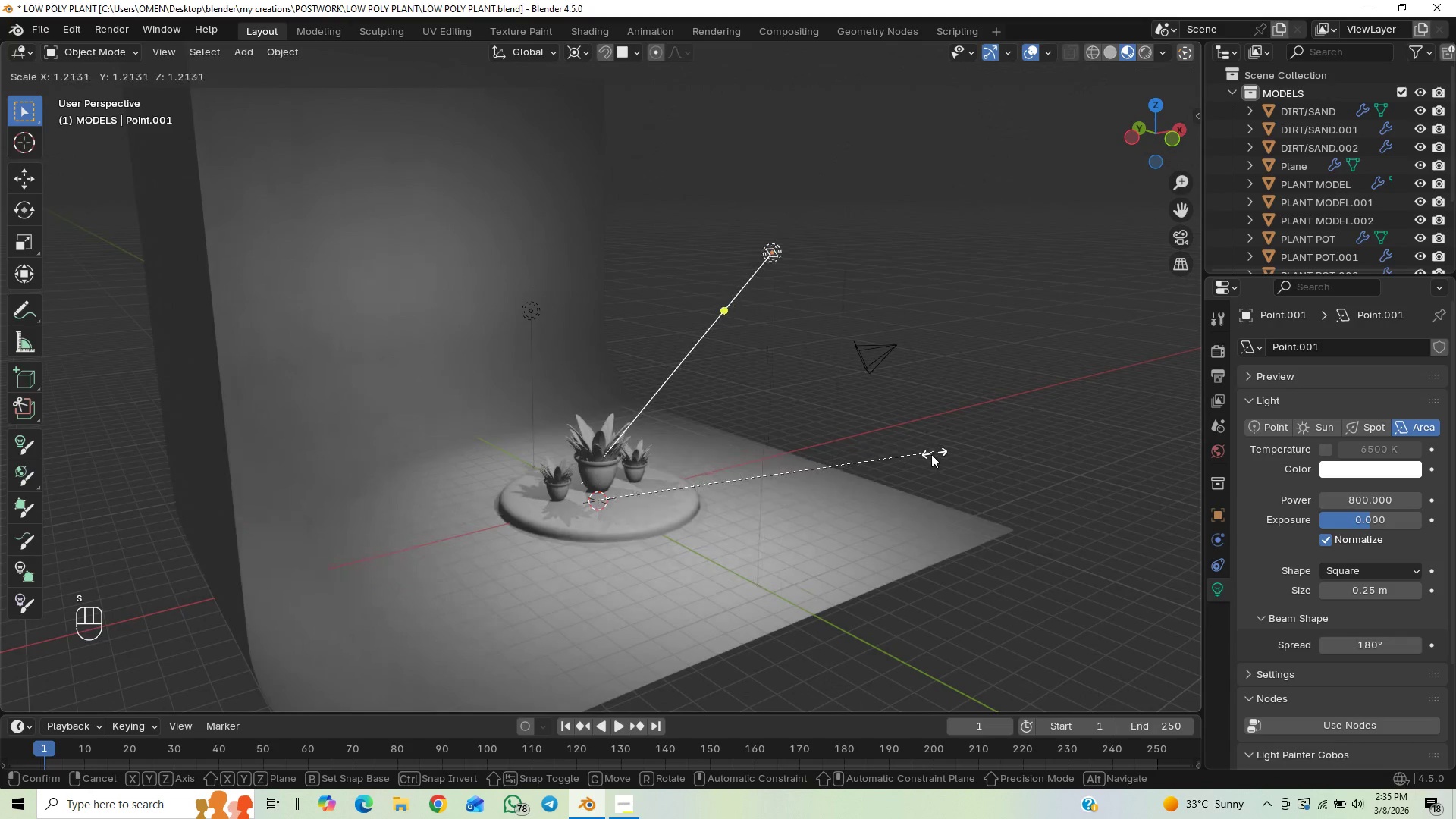 
right_click([896, 463])
 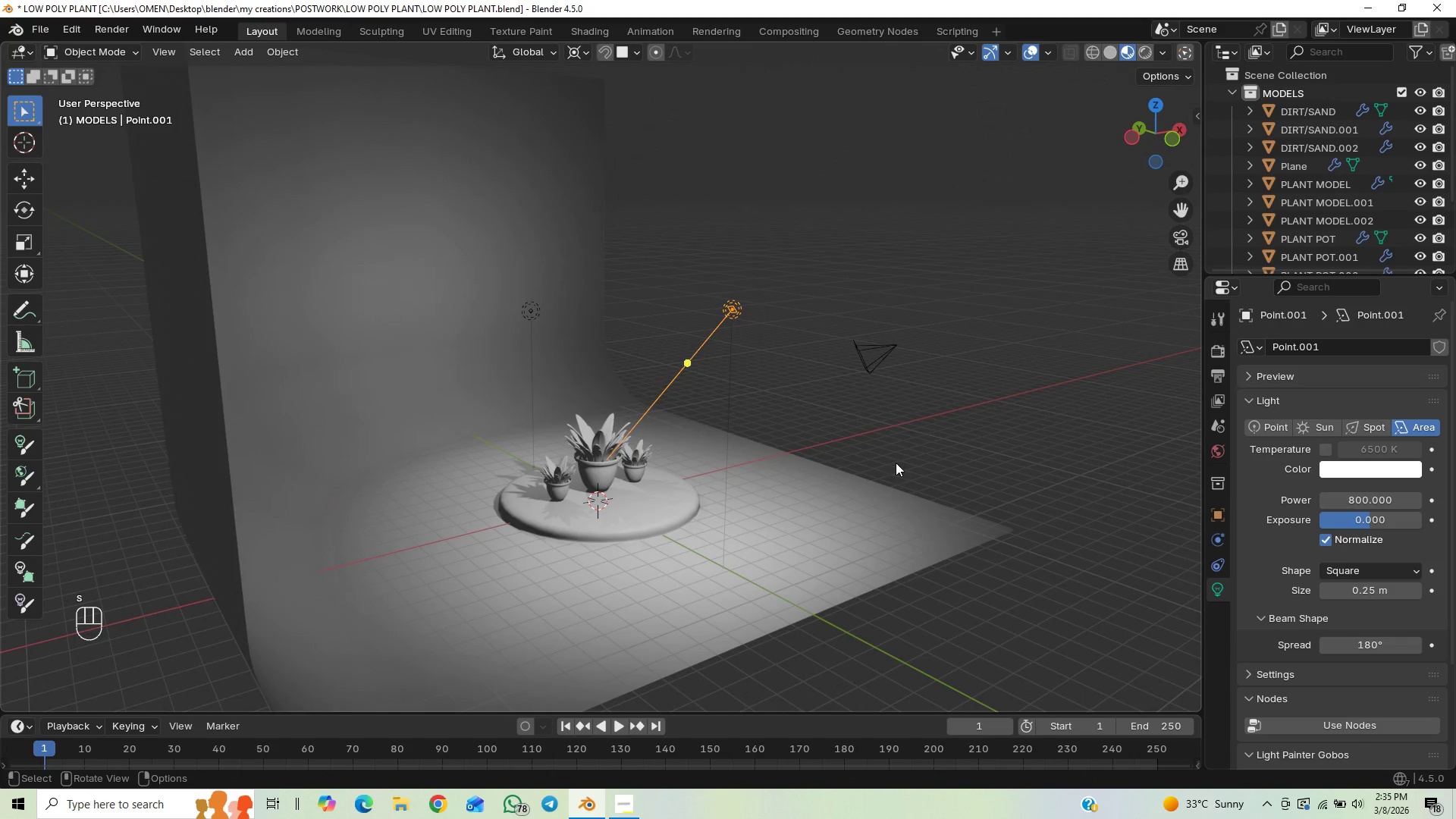 
key(Shift+S)
 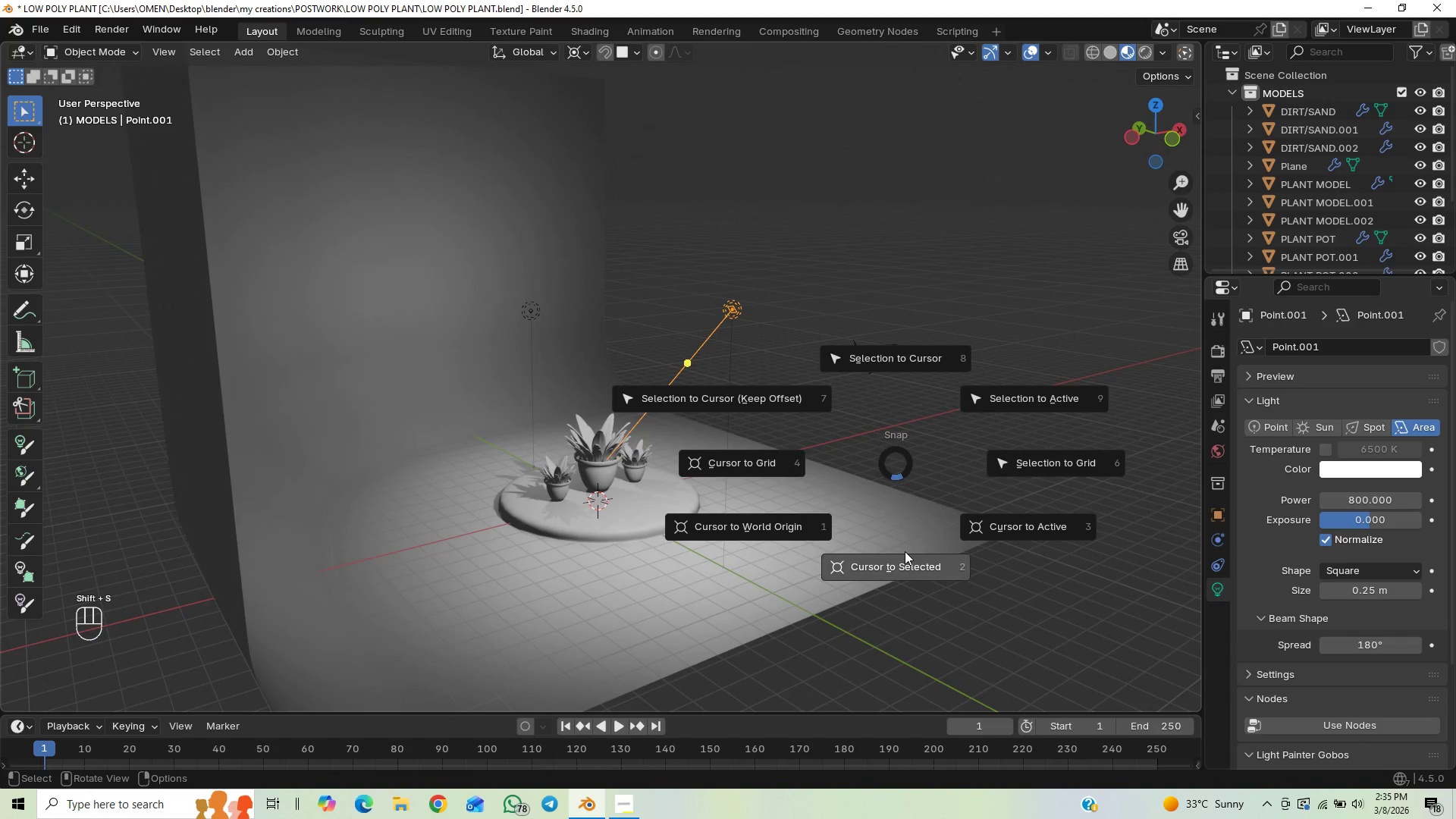 
left_click([905, 553])
 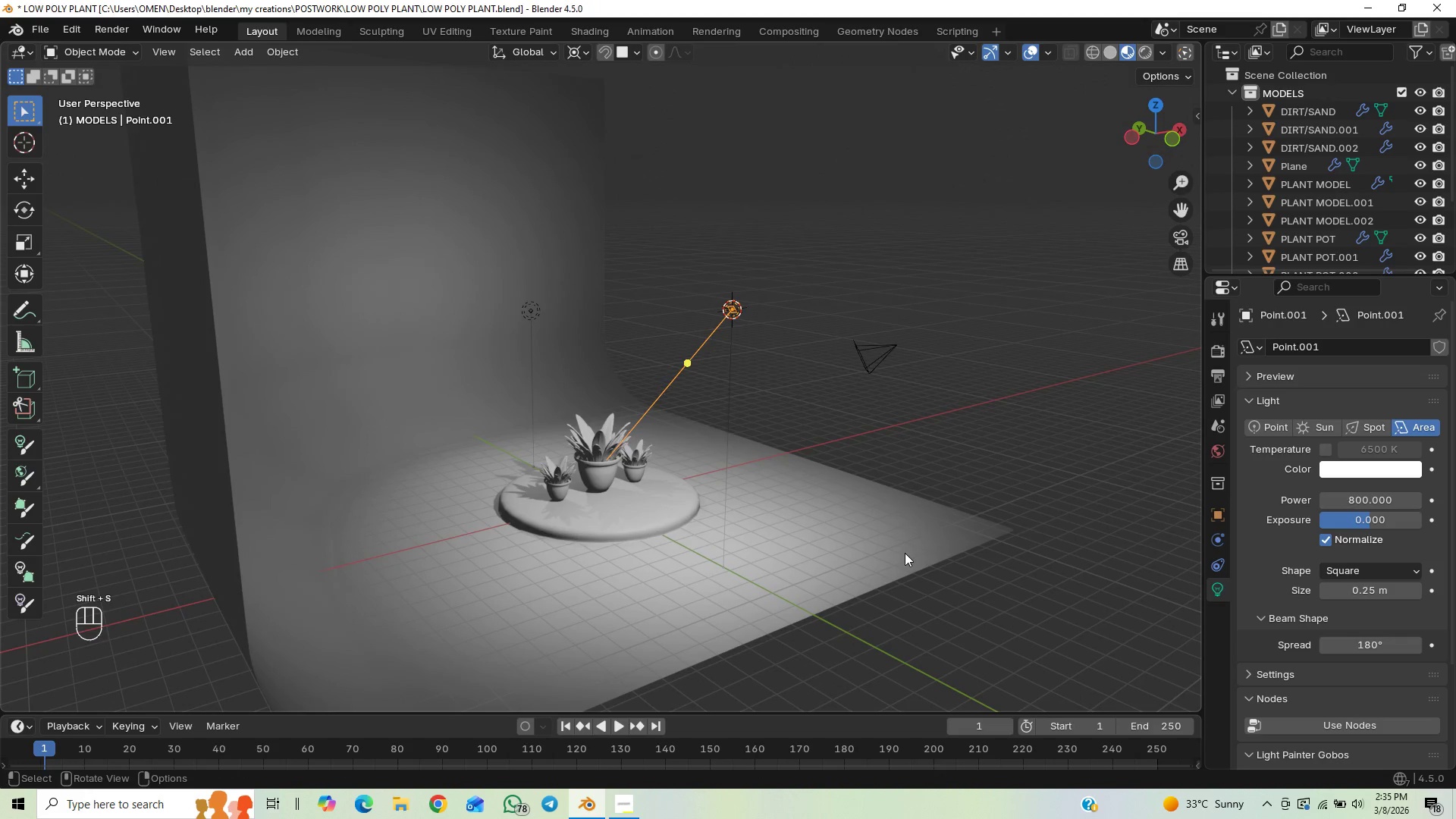 
key(S)
 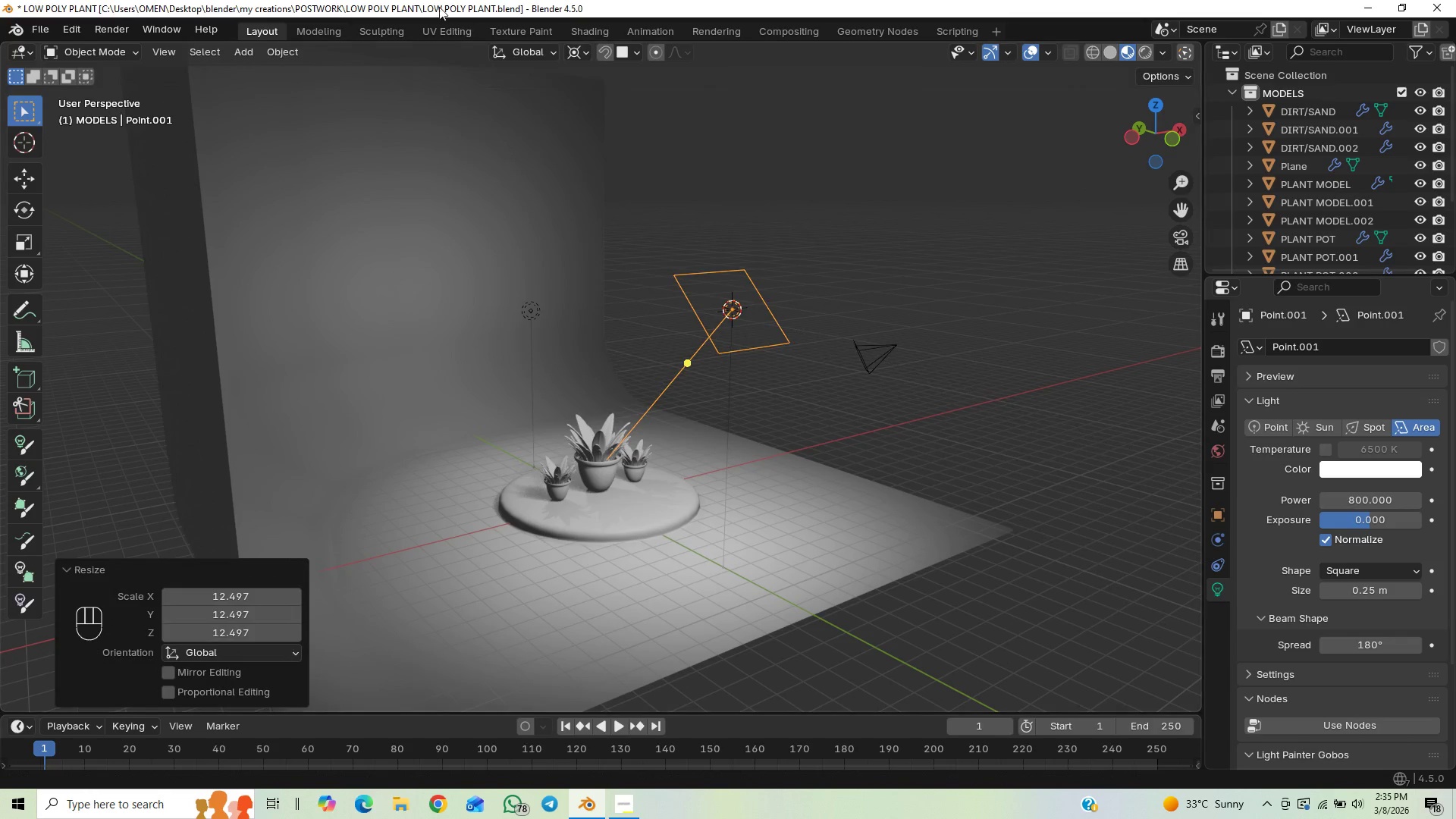 
wait(7.17)
 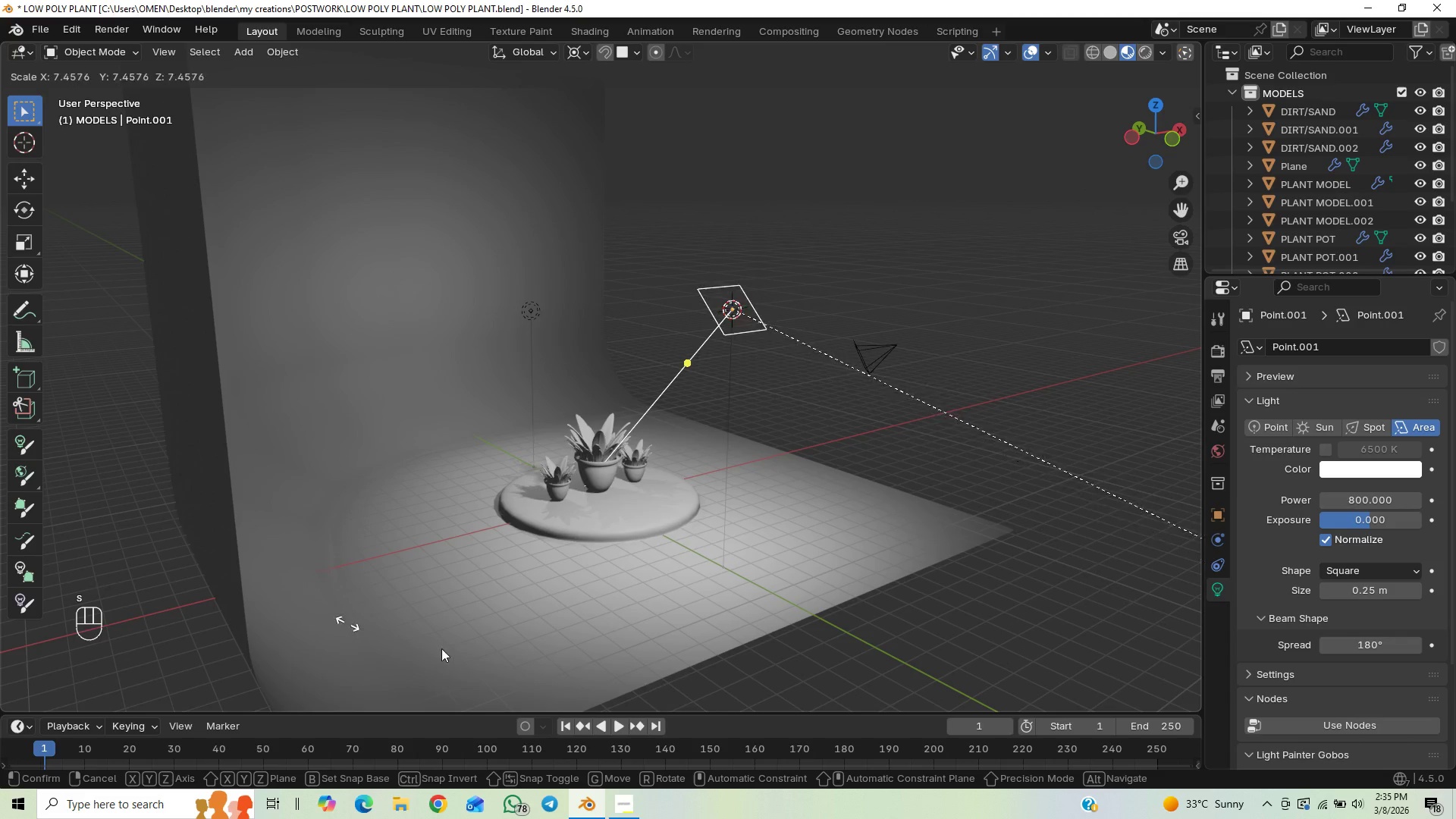 
key(Shift+D)
 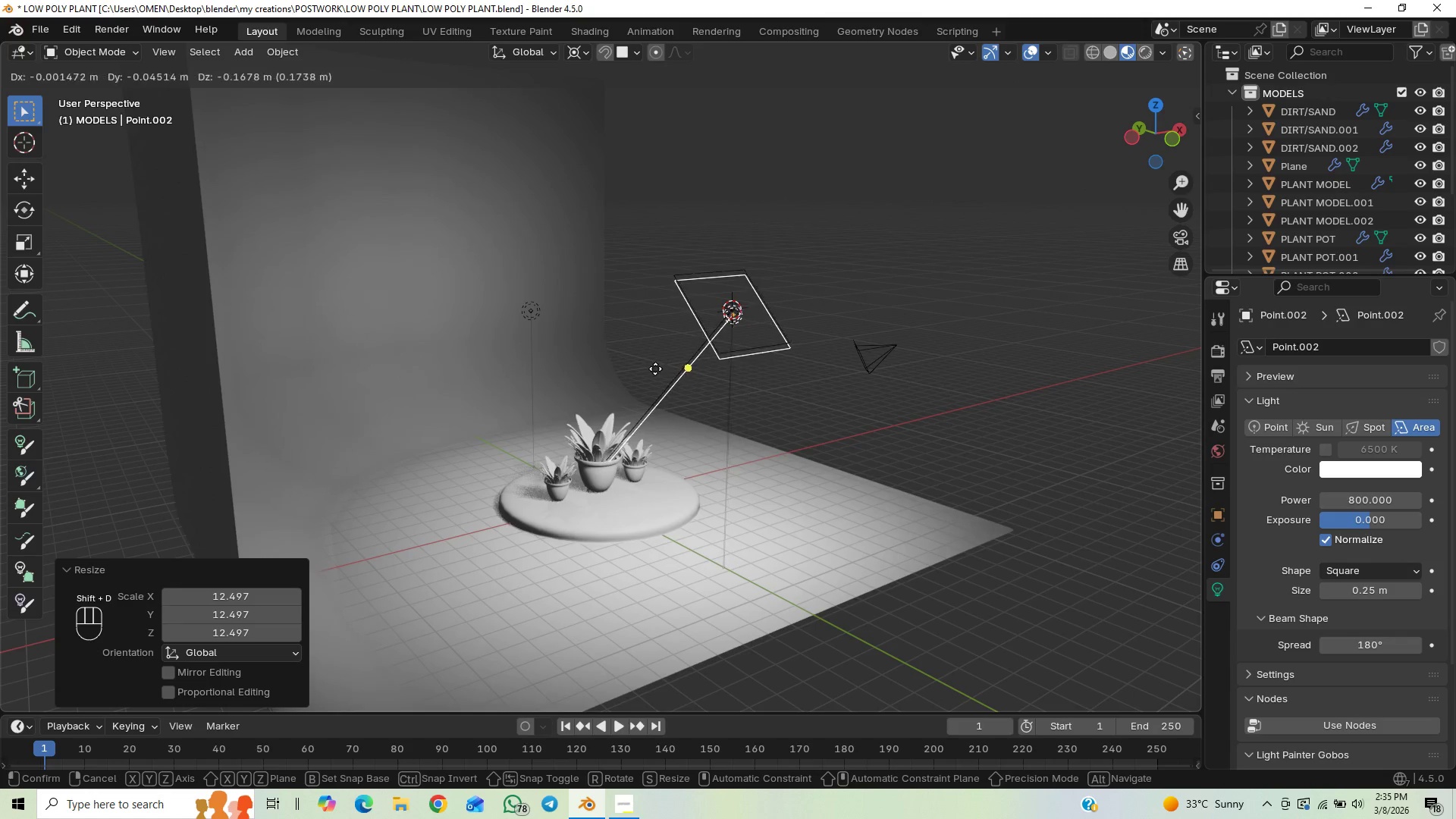 
type(rz90)
 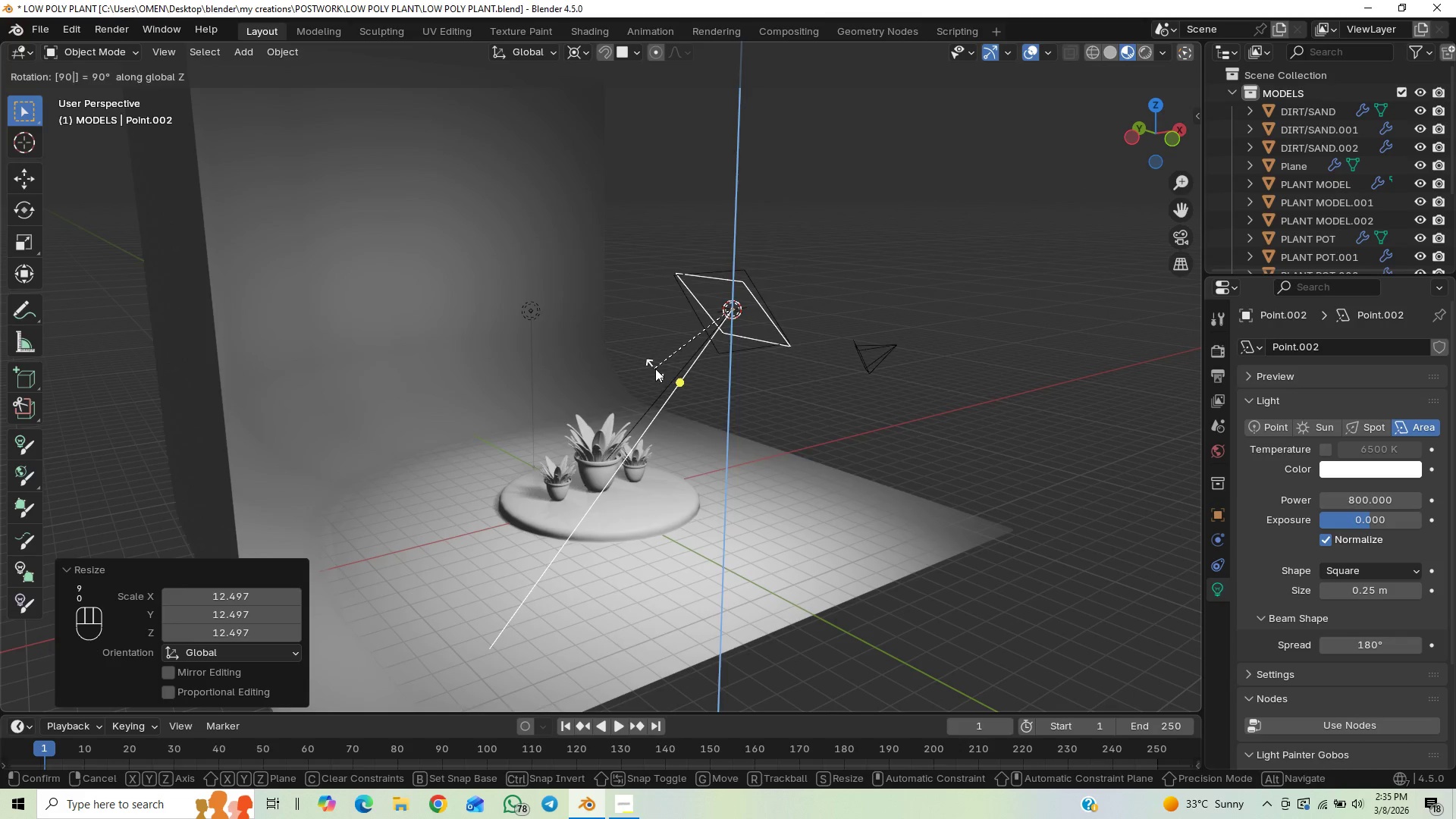 
key(Control+Z)
 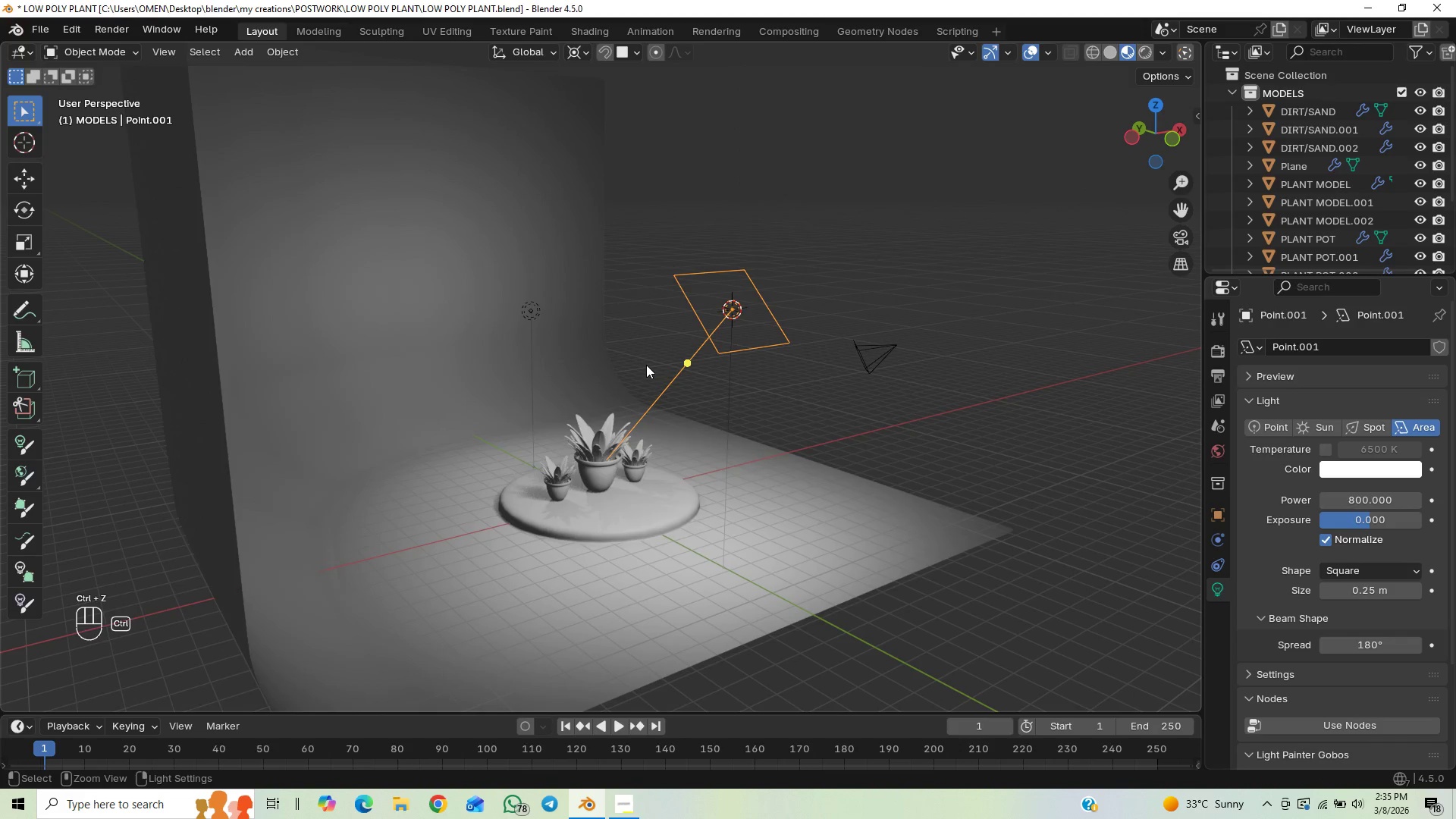 
key(Control+Z)
 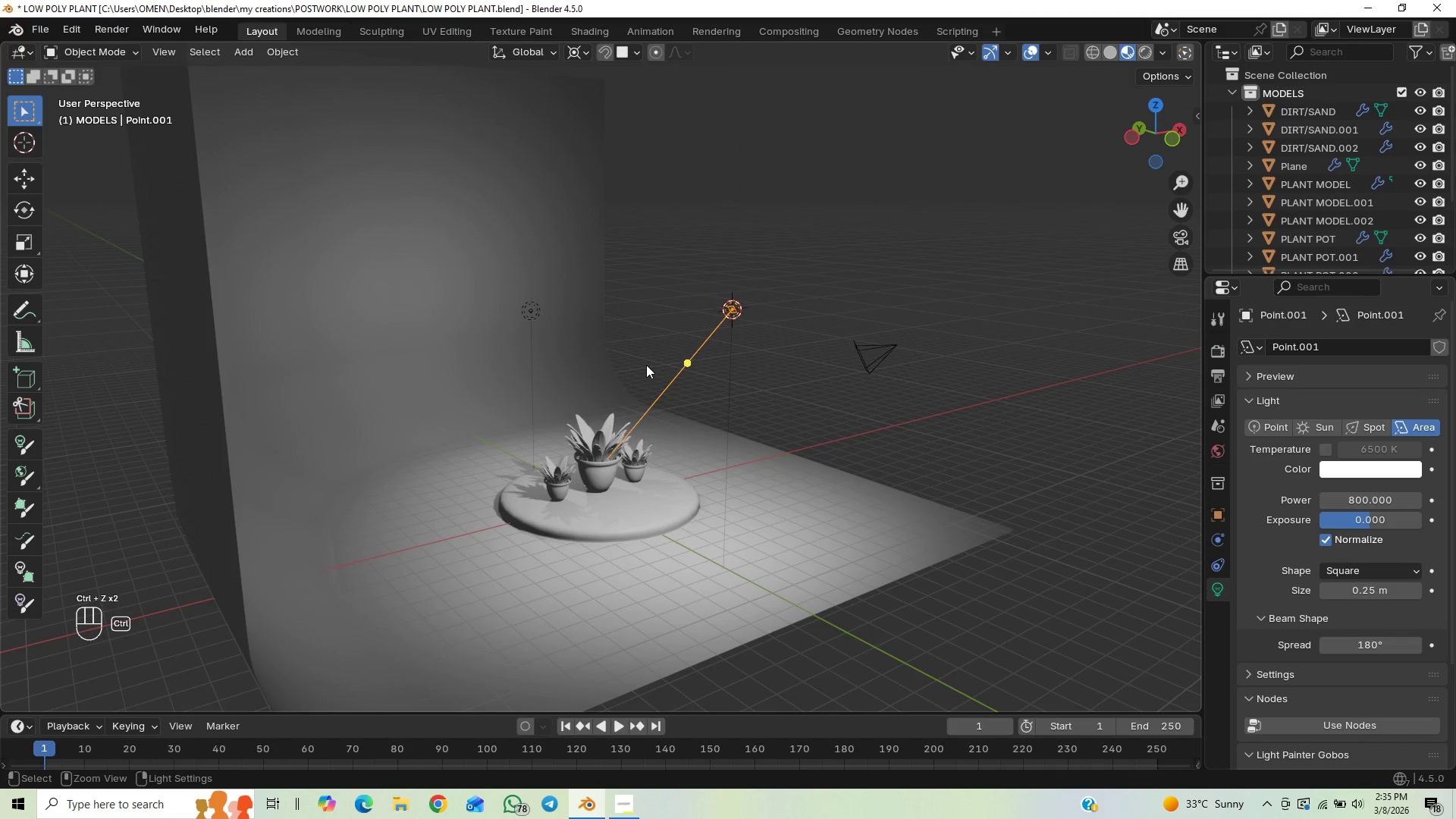 
key(Control+Shift+Z)
 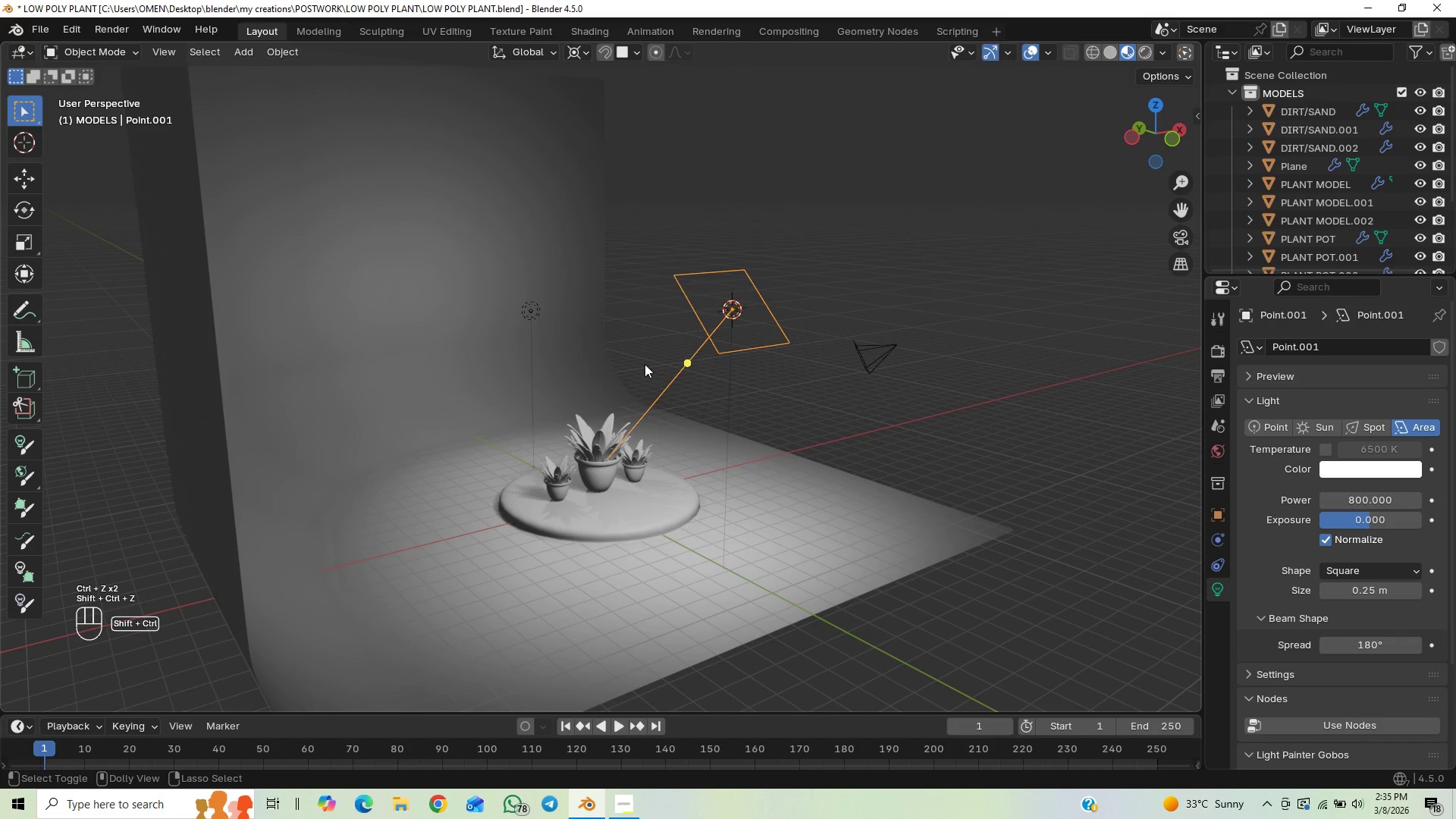 
key(Control+Shift+Z)
 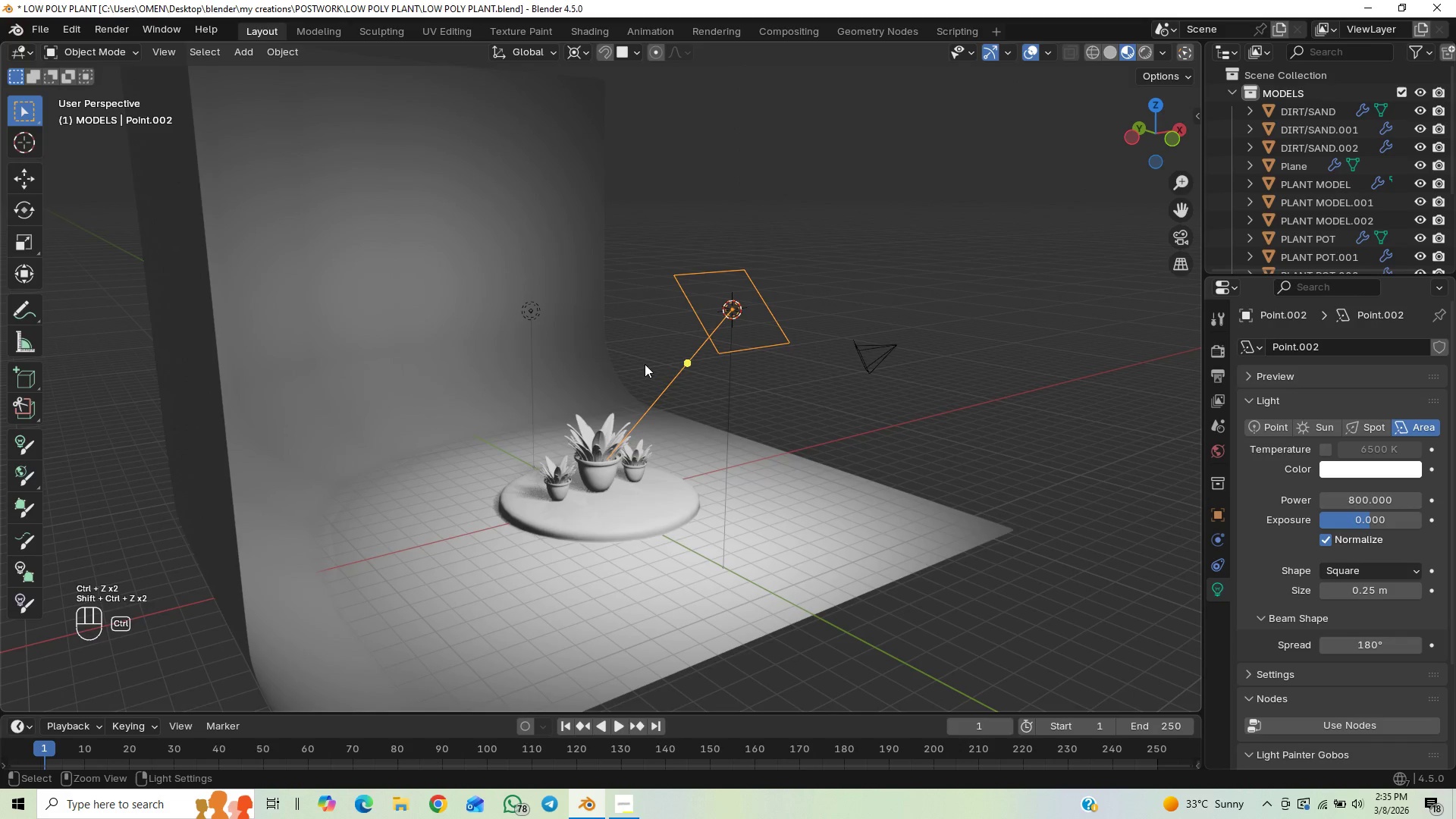 
key(Control+Z)
 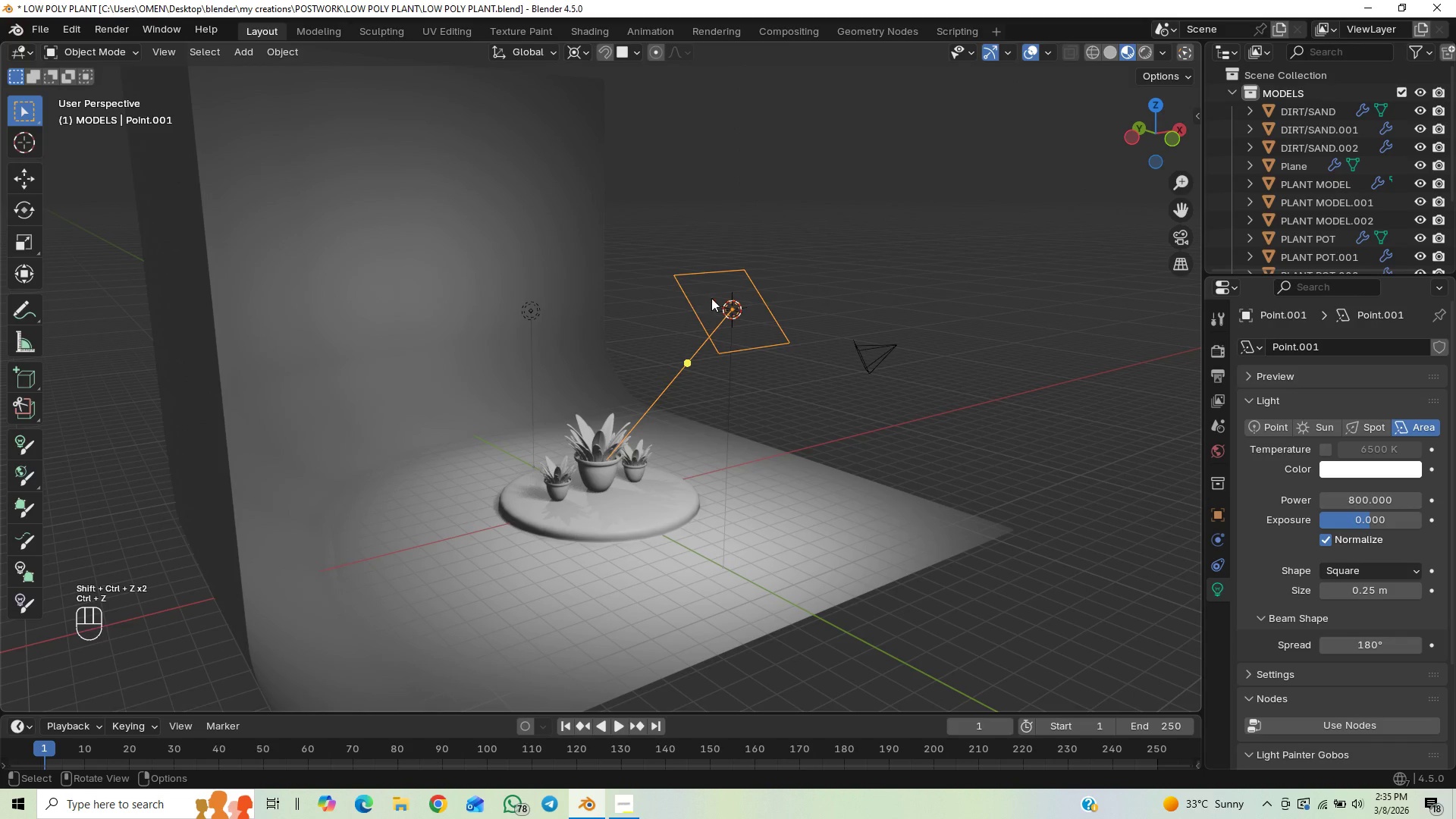 
key(Shift+S)
 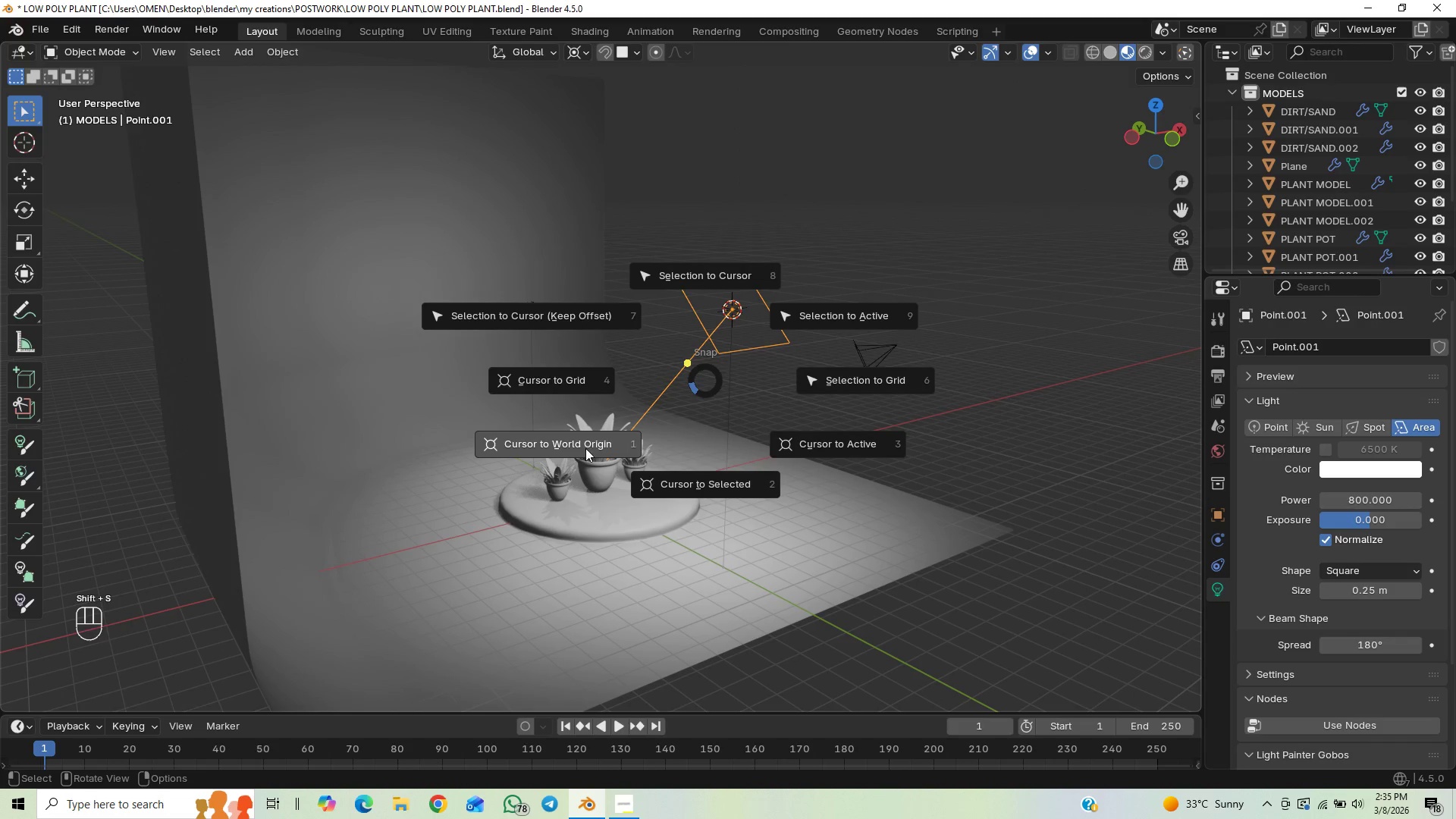 
left_click([576, 450])
 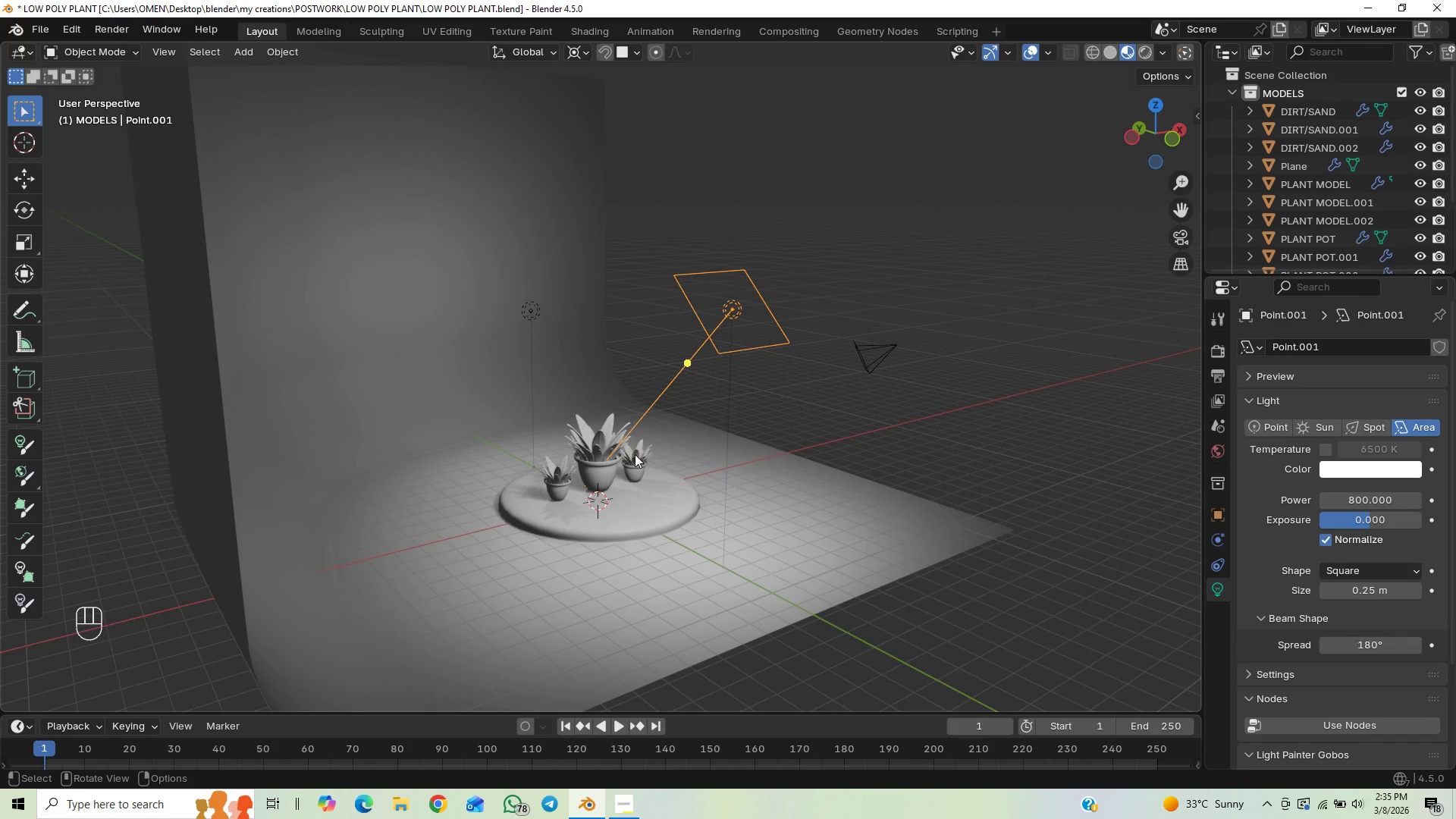 
key(Shift+D)
 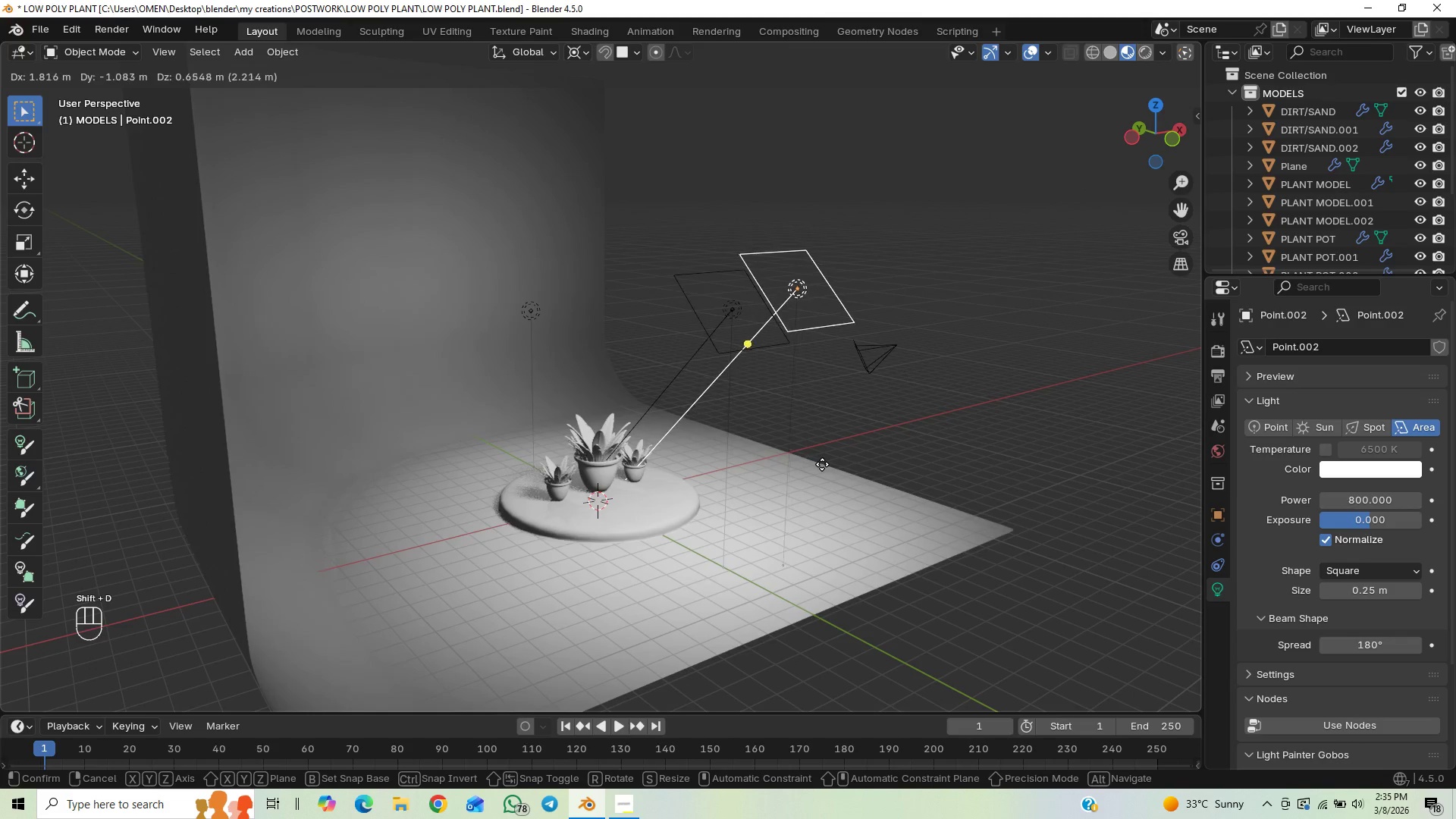 
right_click([822, 464])
 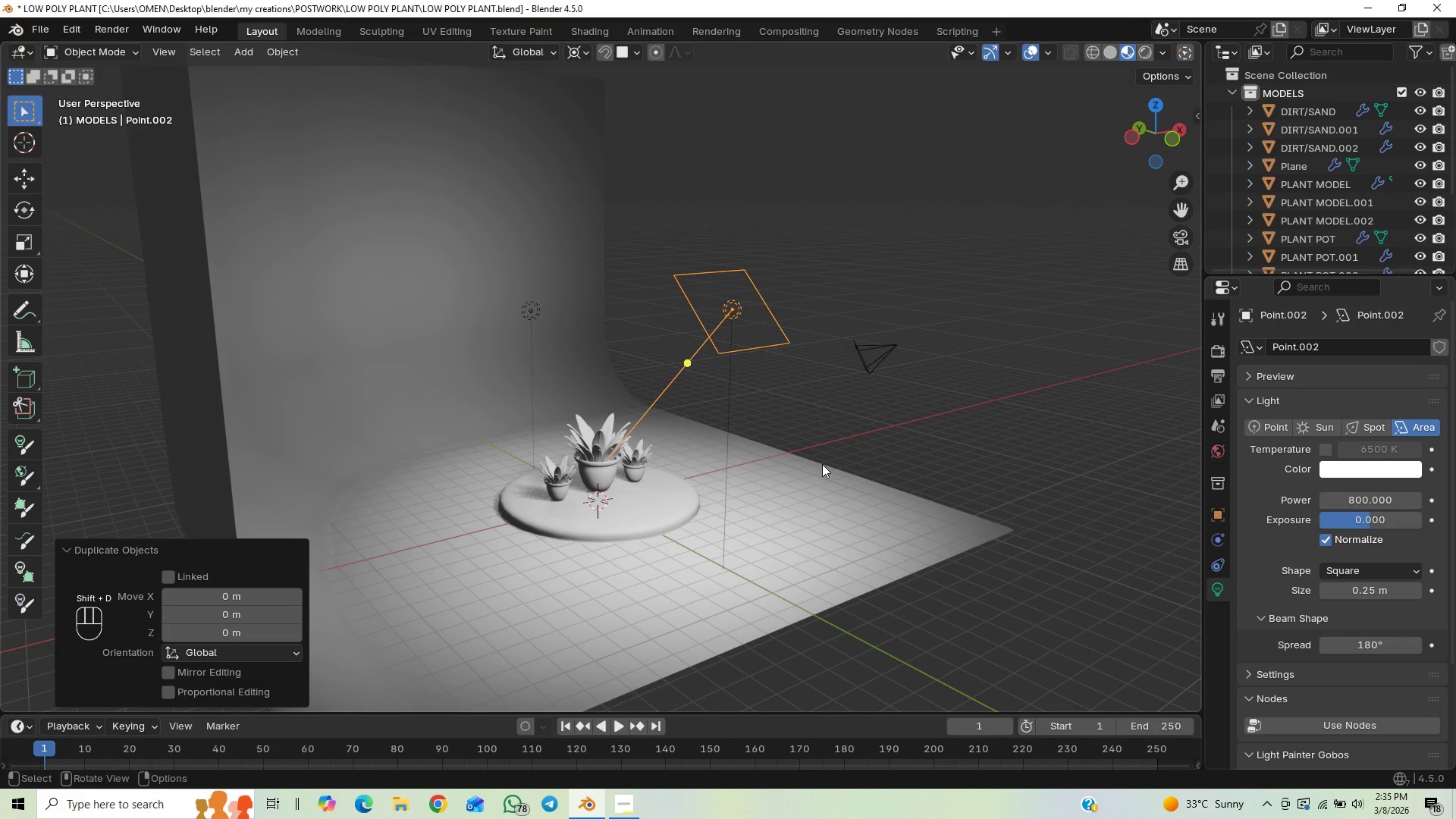 
key(R)
 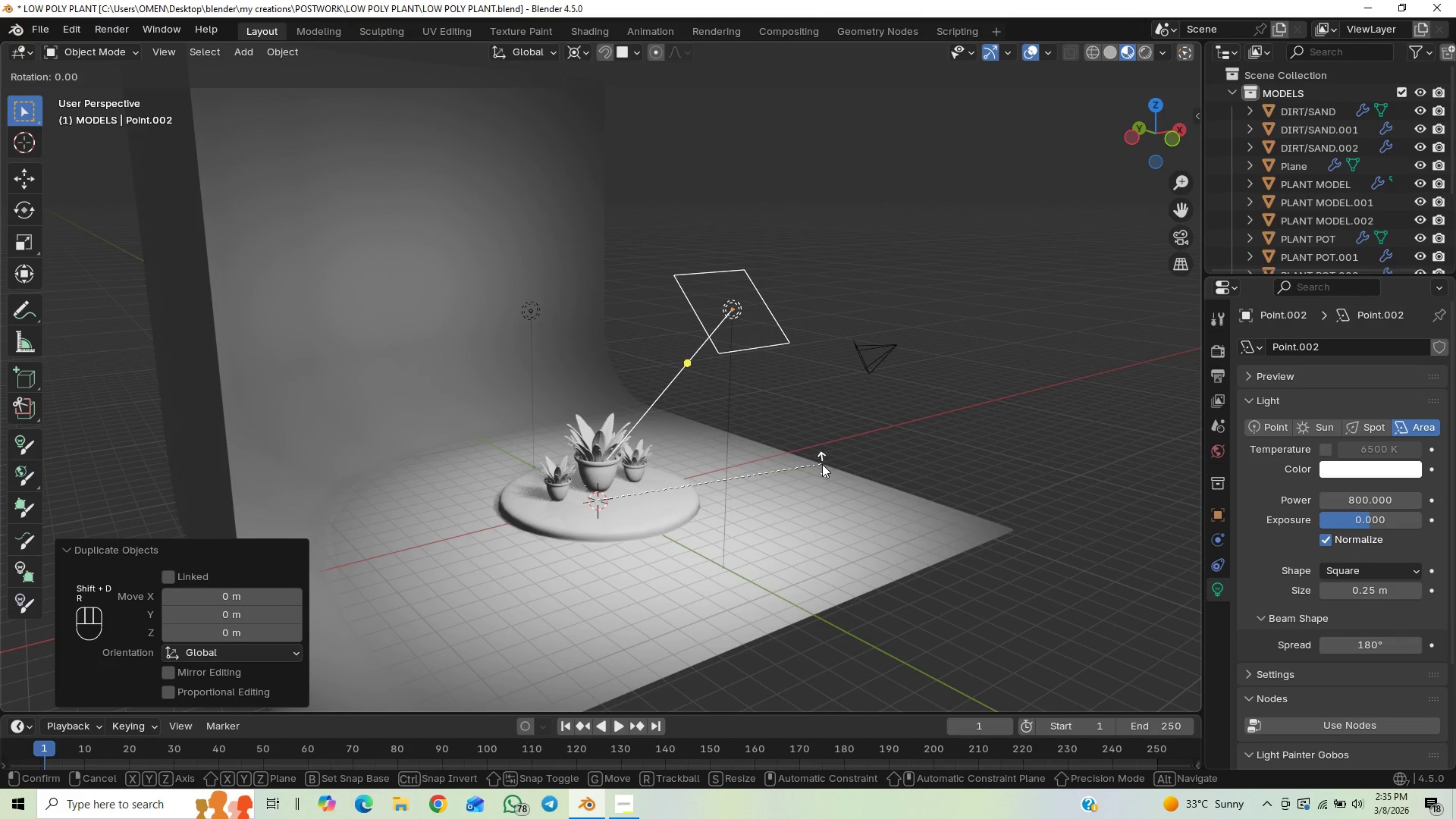 
key(Control+ControlLeft)
 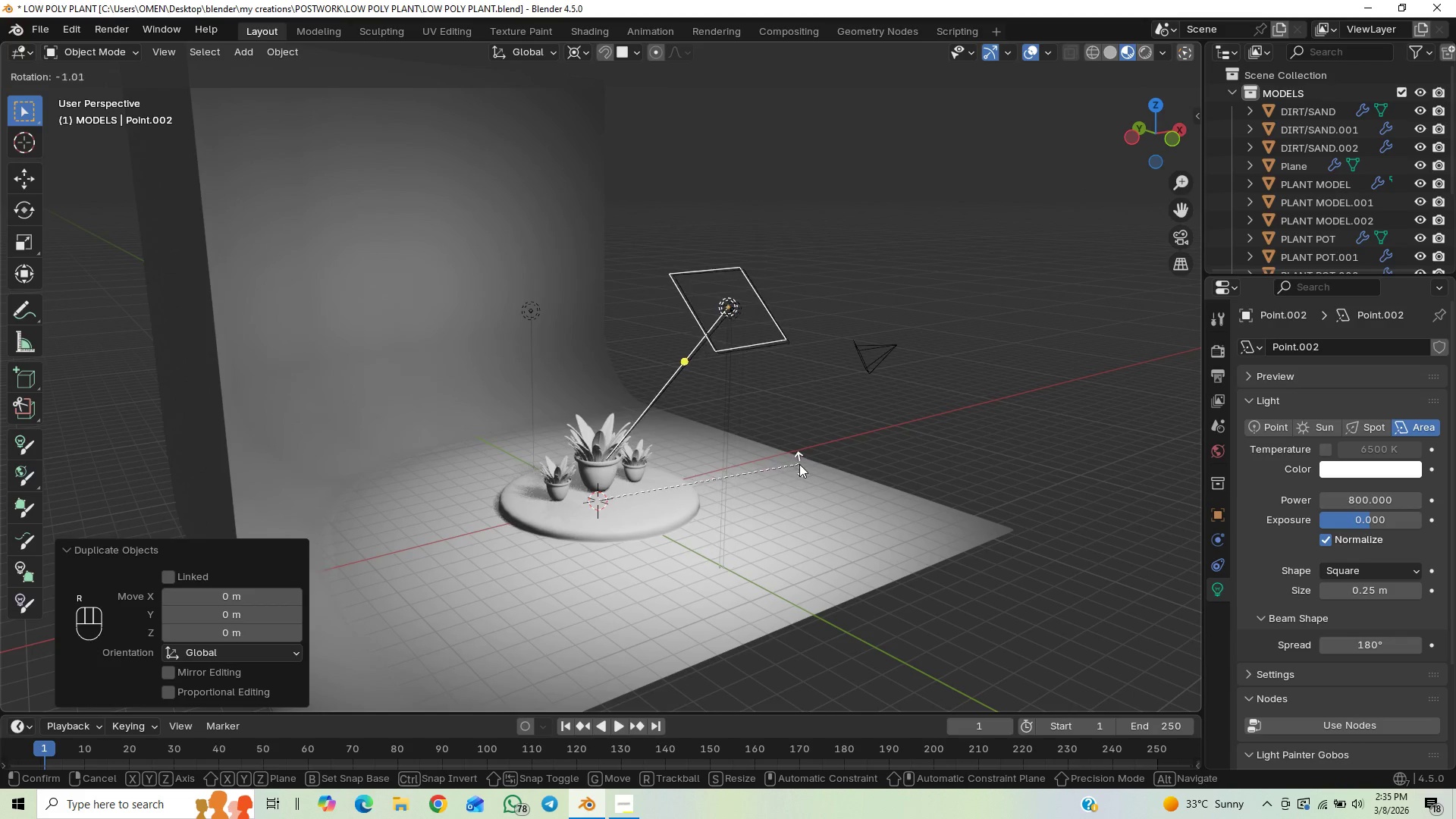 
type(z90)
 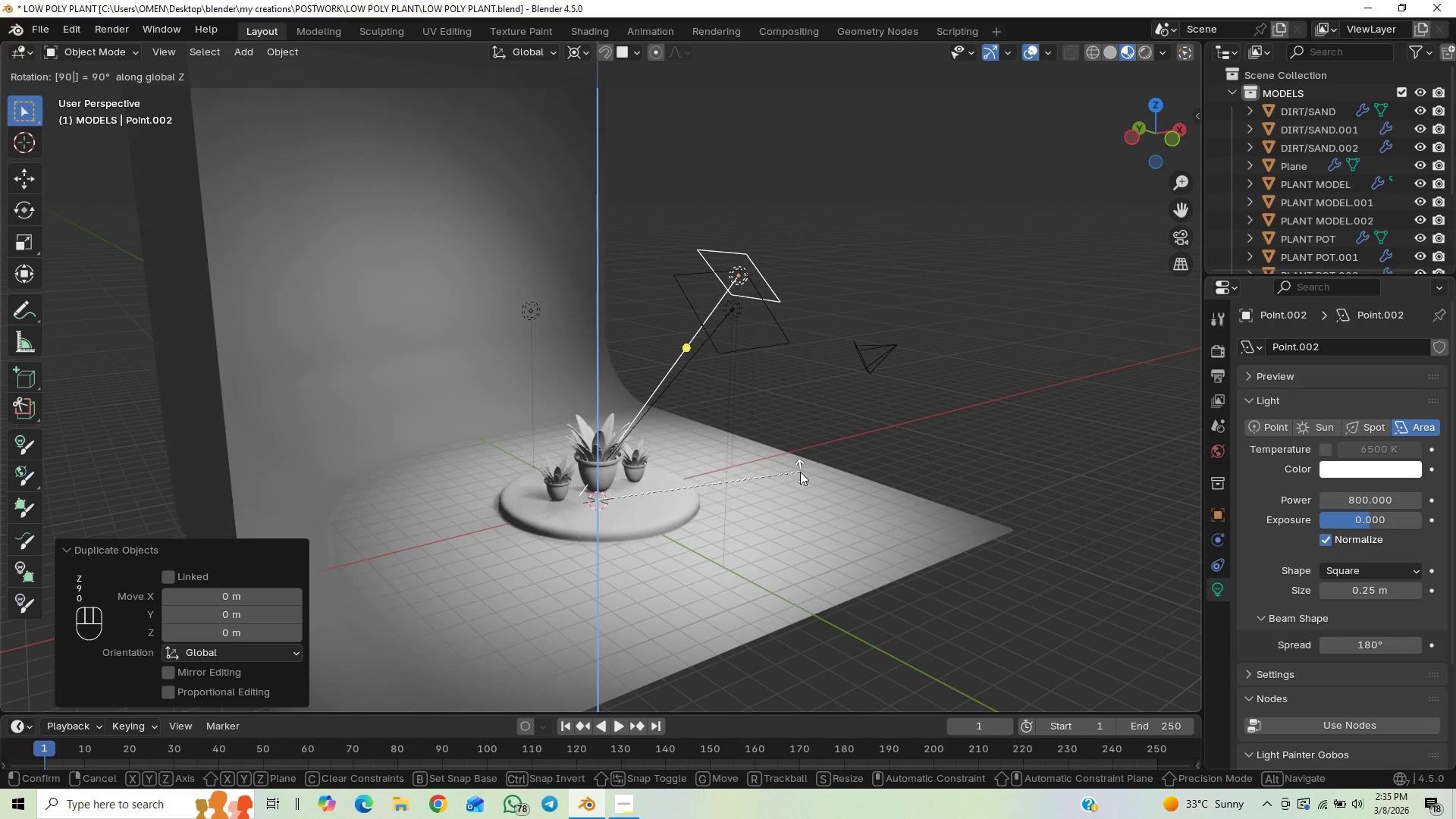 
left_click([800, 472])
 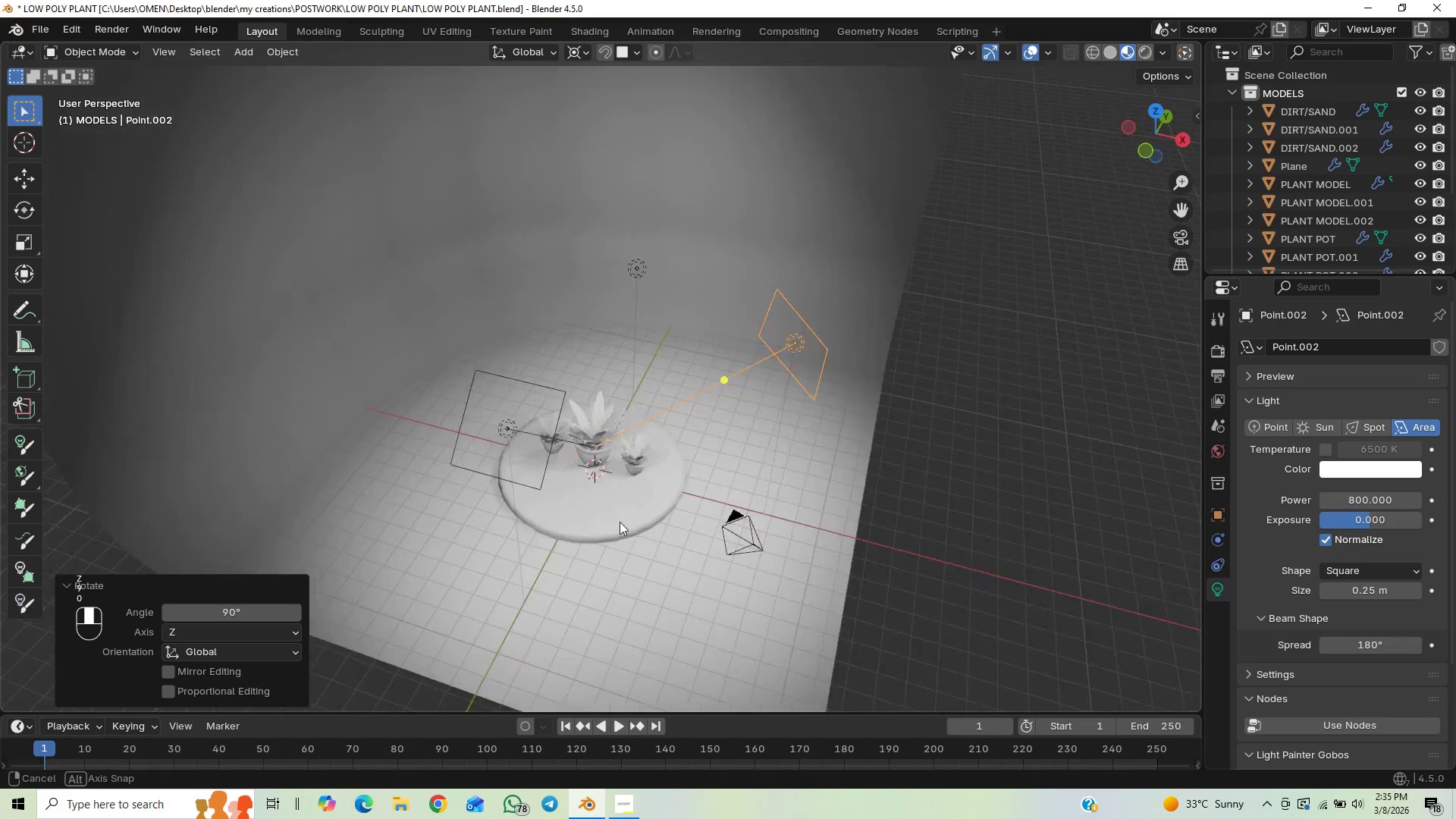 
scroll: coordinate [613, 524], scroll_direction: up, amount: 1.0
 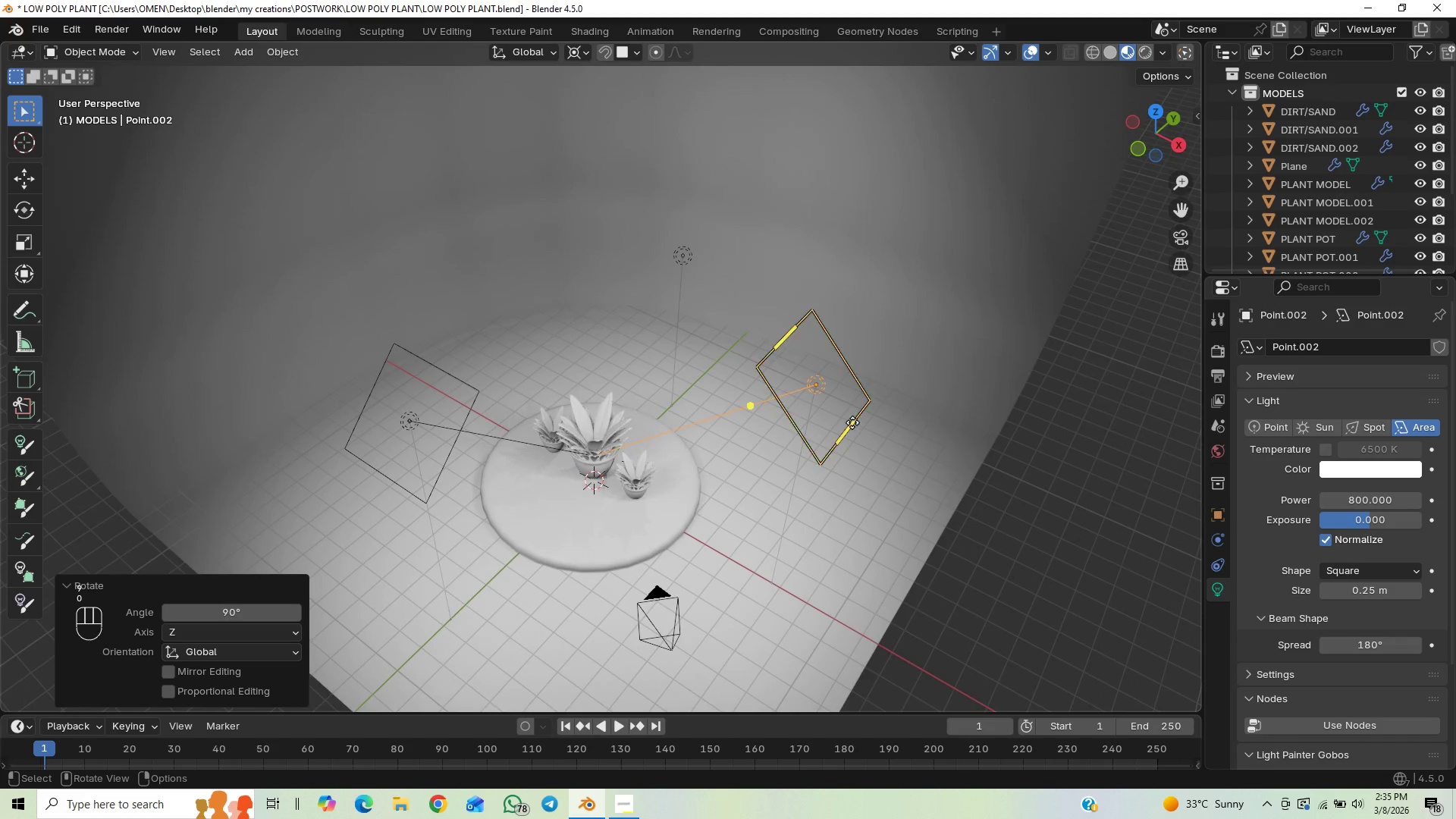 
scroll: coordinate [849, 435], scroll_direction: down, amount: 19.0
 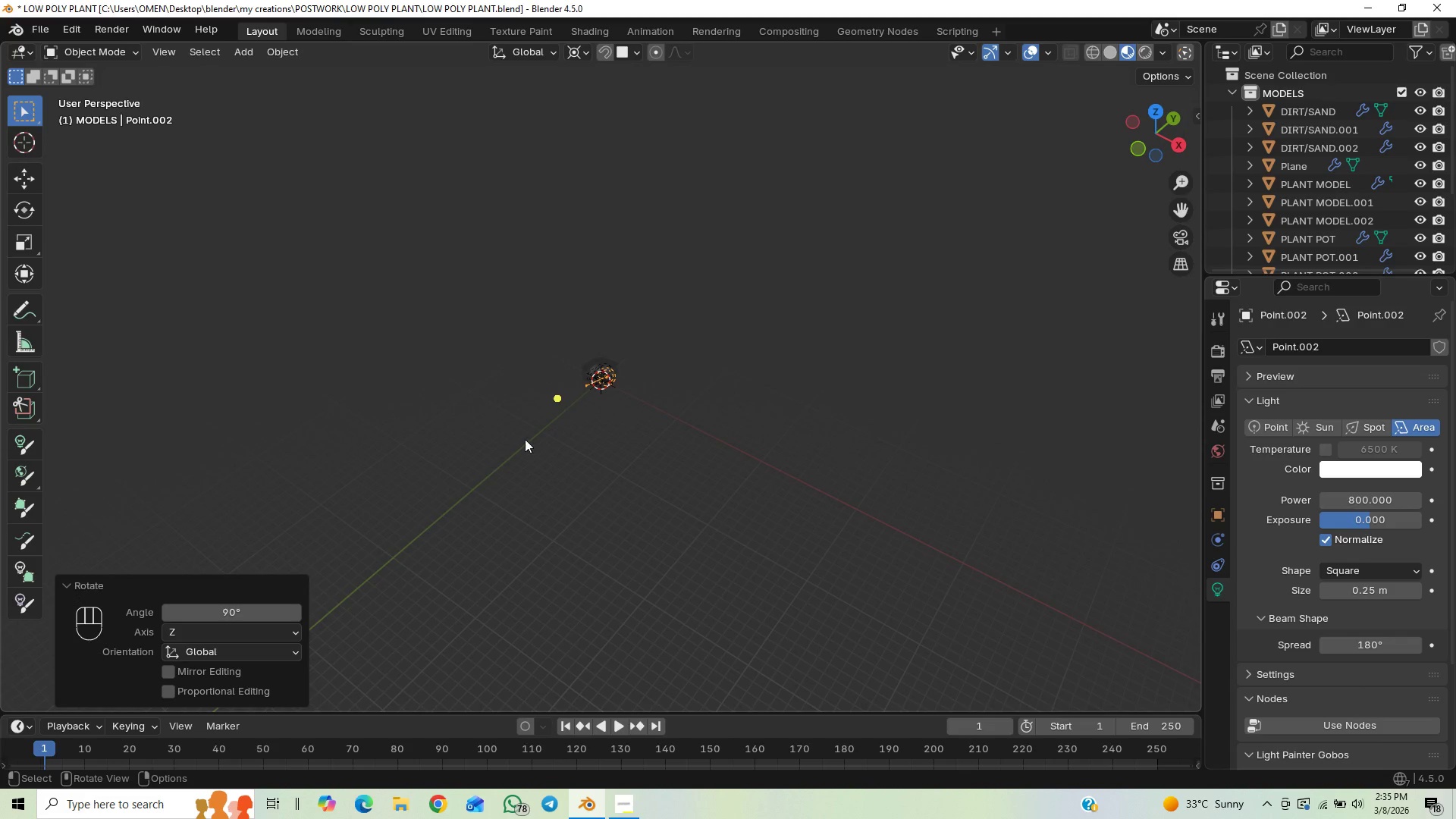 
scroll: coordinate [572, 419], scroll_direction: up, amount: 9.0
 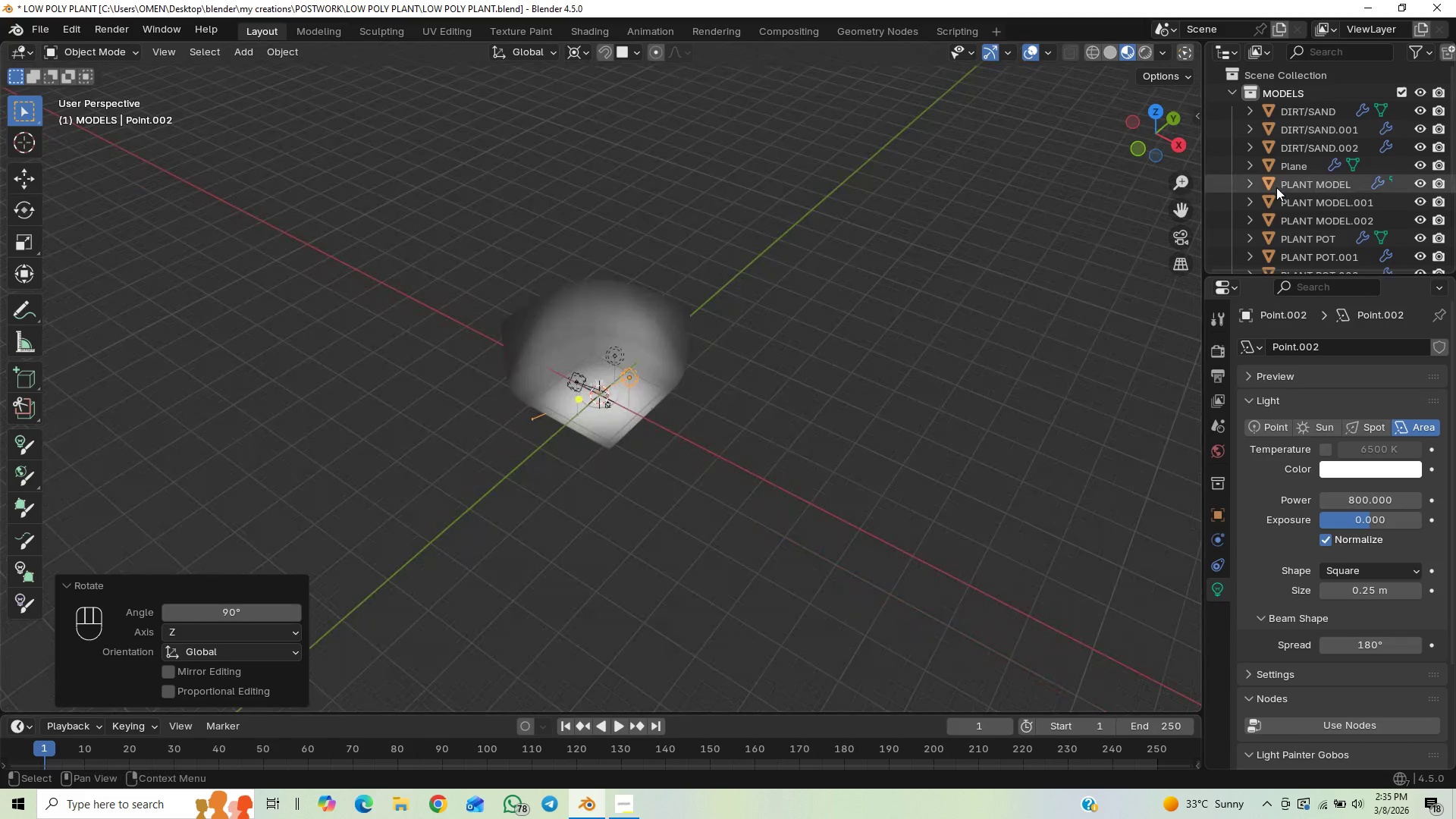 
scroll: coordinate [1301, 187], scroll_direction: down, amount: 4.0
 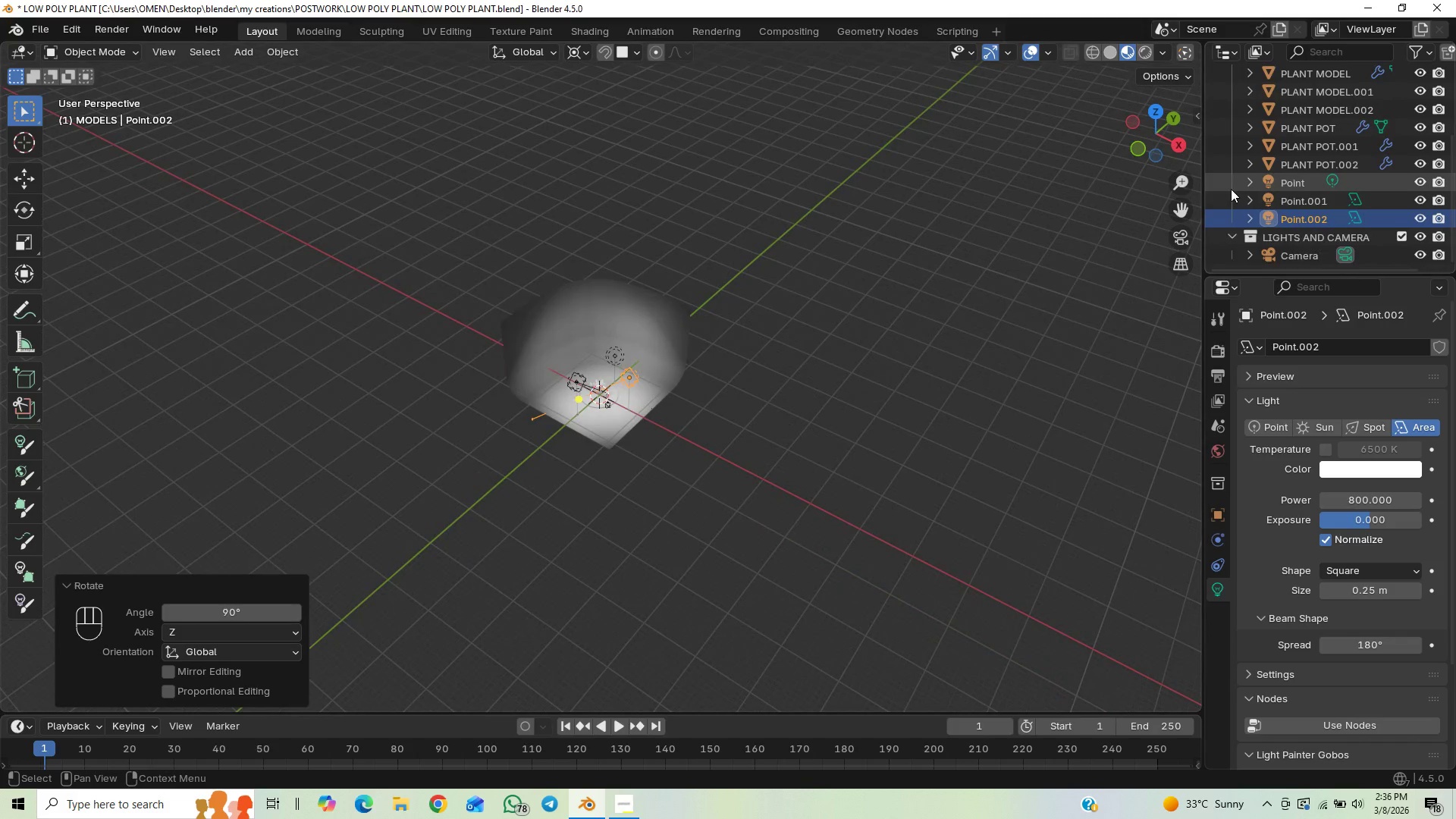 
left_click_drag(start_coordinate=[1221, 180], to_coordinate=[1285, 221])
 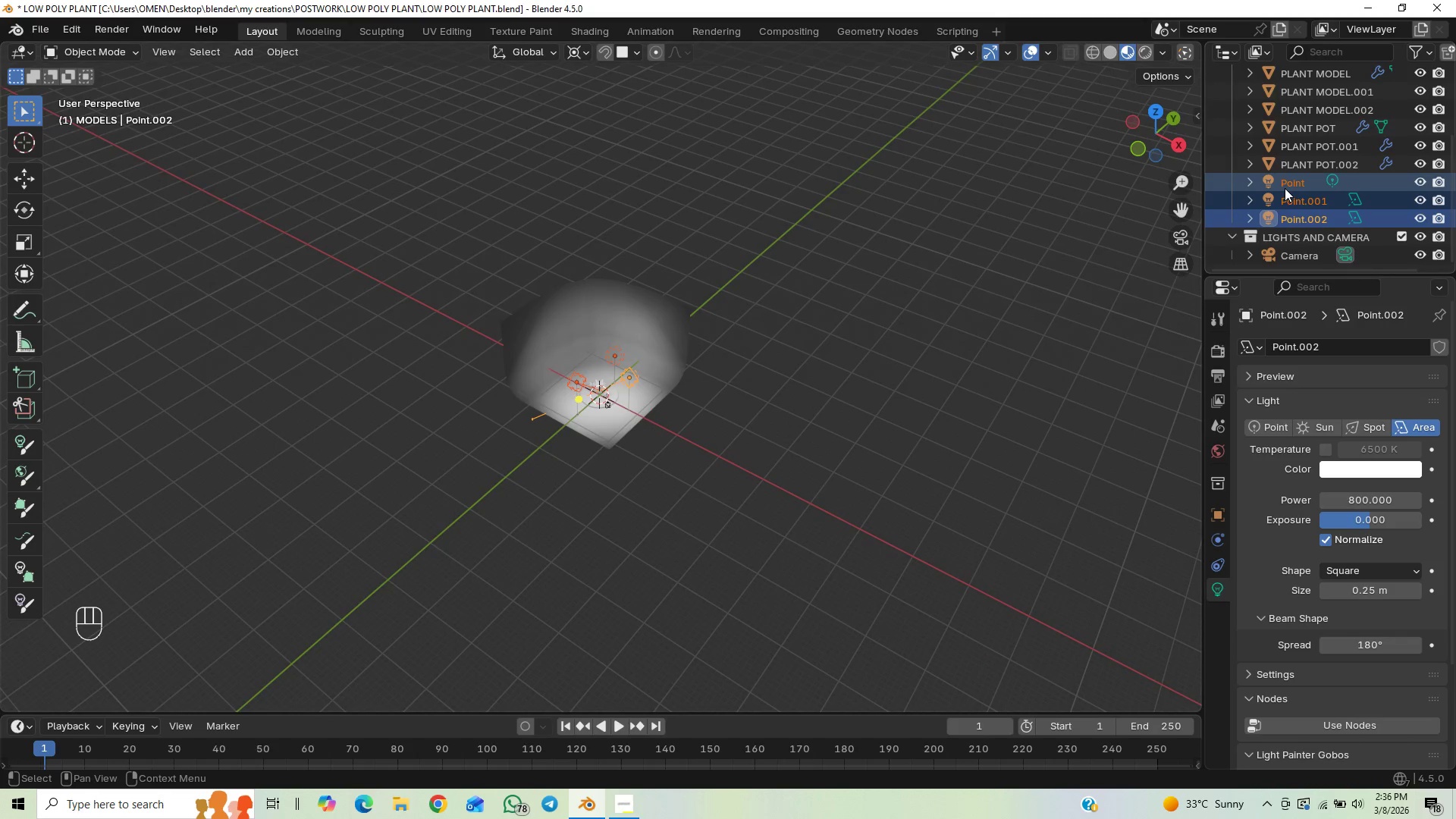 
left_click_drag(start_coordinate=[1285, 188], to_coordinate=[1301, 234])
 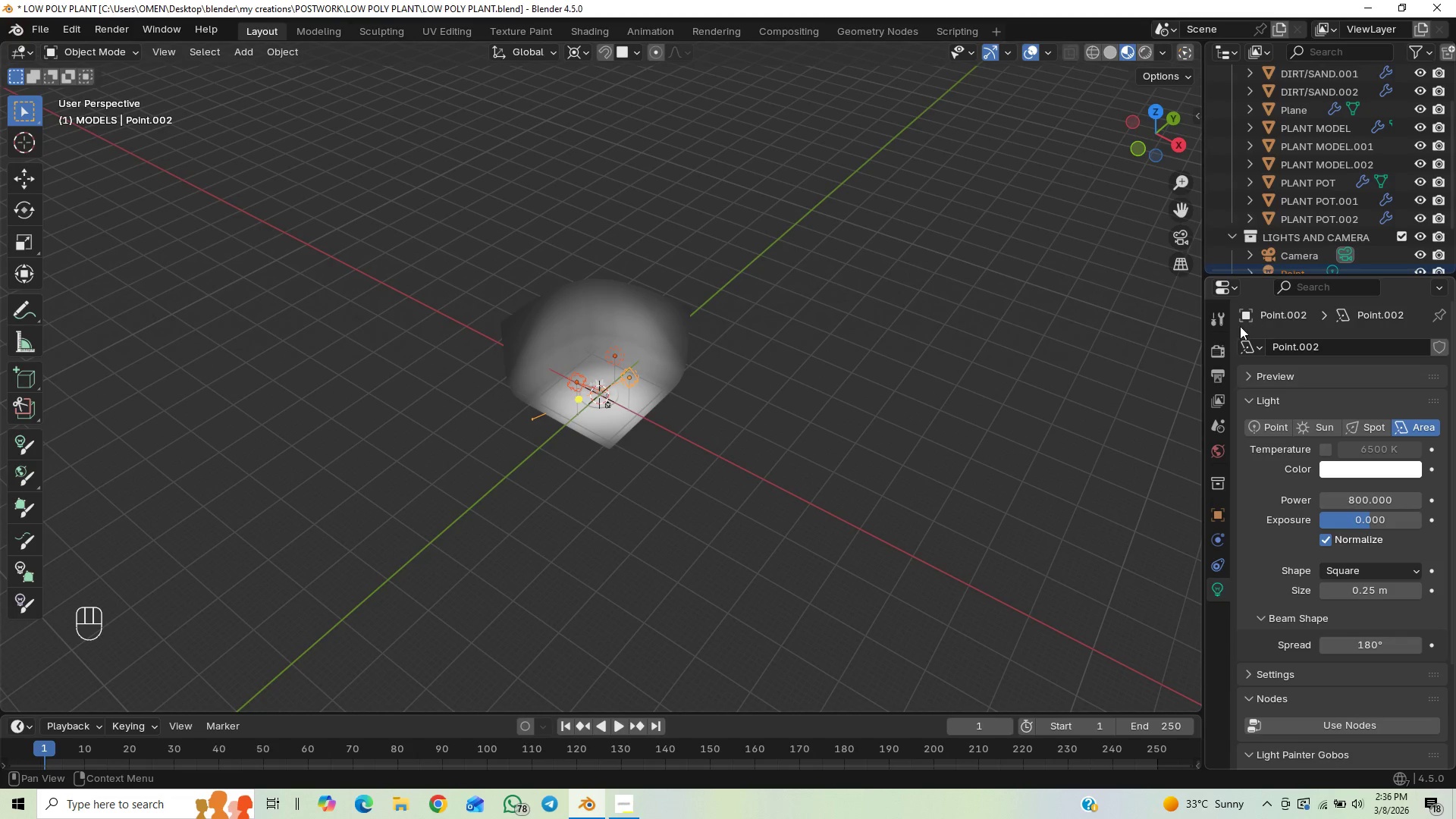 
scroll: coordinate [1291, 239], scroll_direction: down, amount: 2.0
 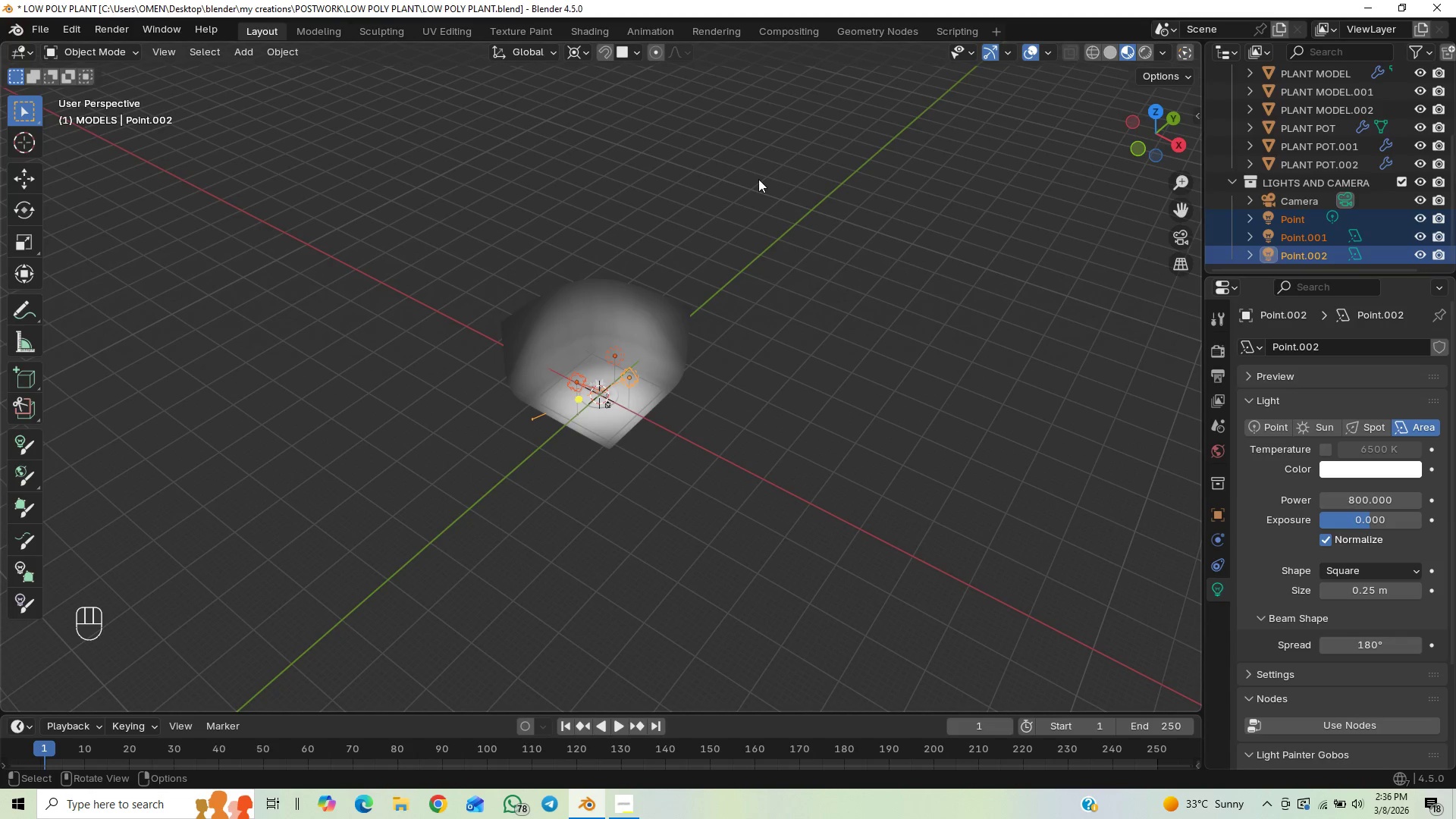 
scroll: coordinate [671, 426], scroll_direction: up, amount: 8.0
 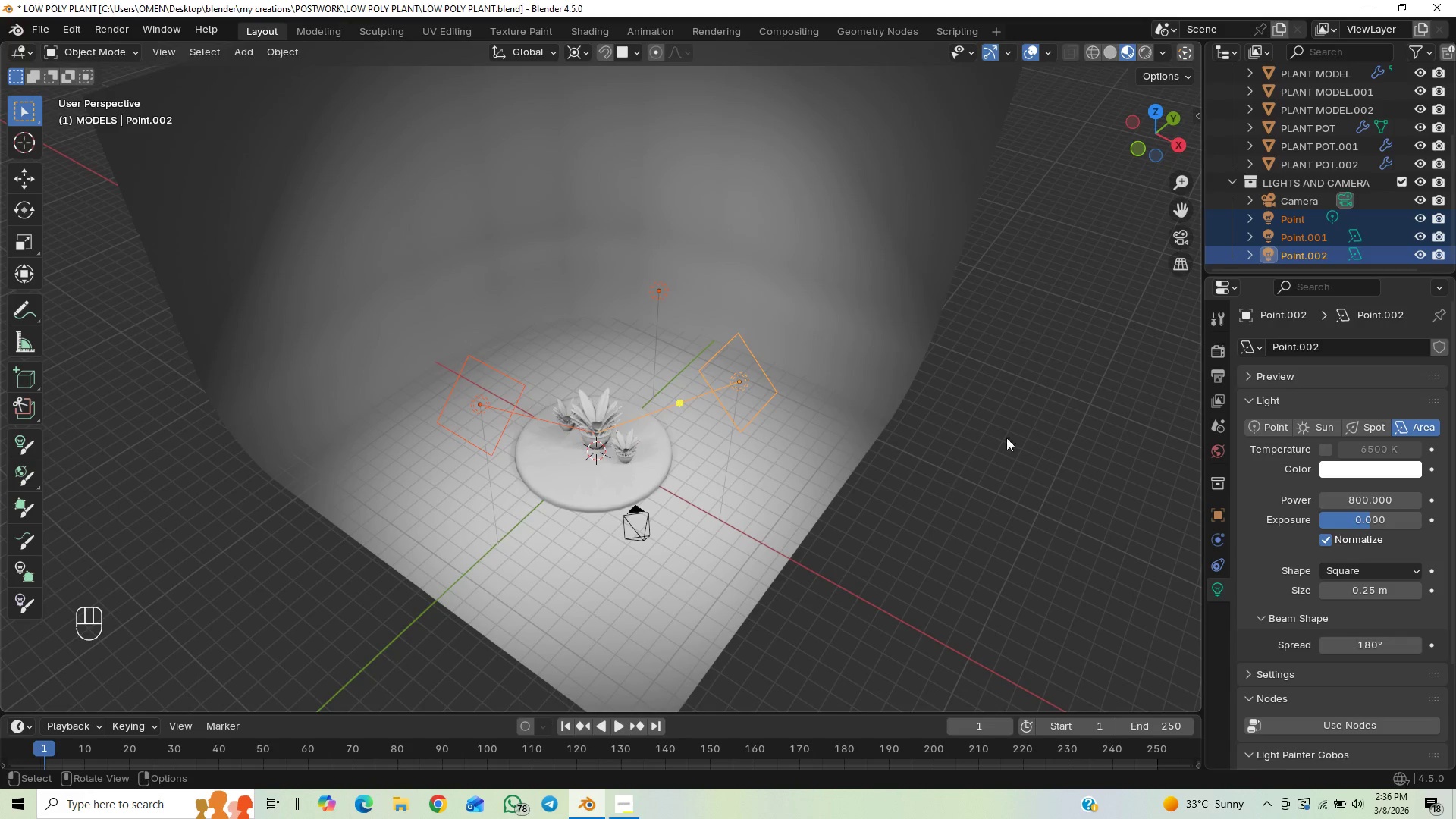 
wait(5.37)
 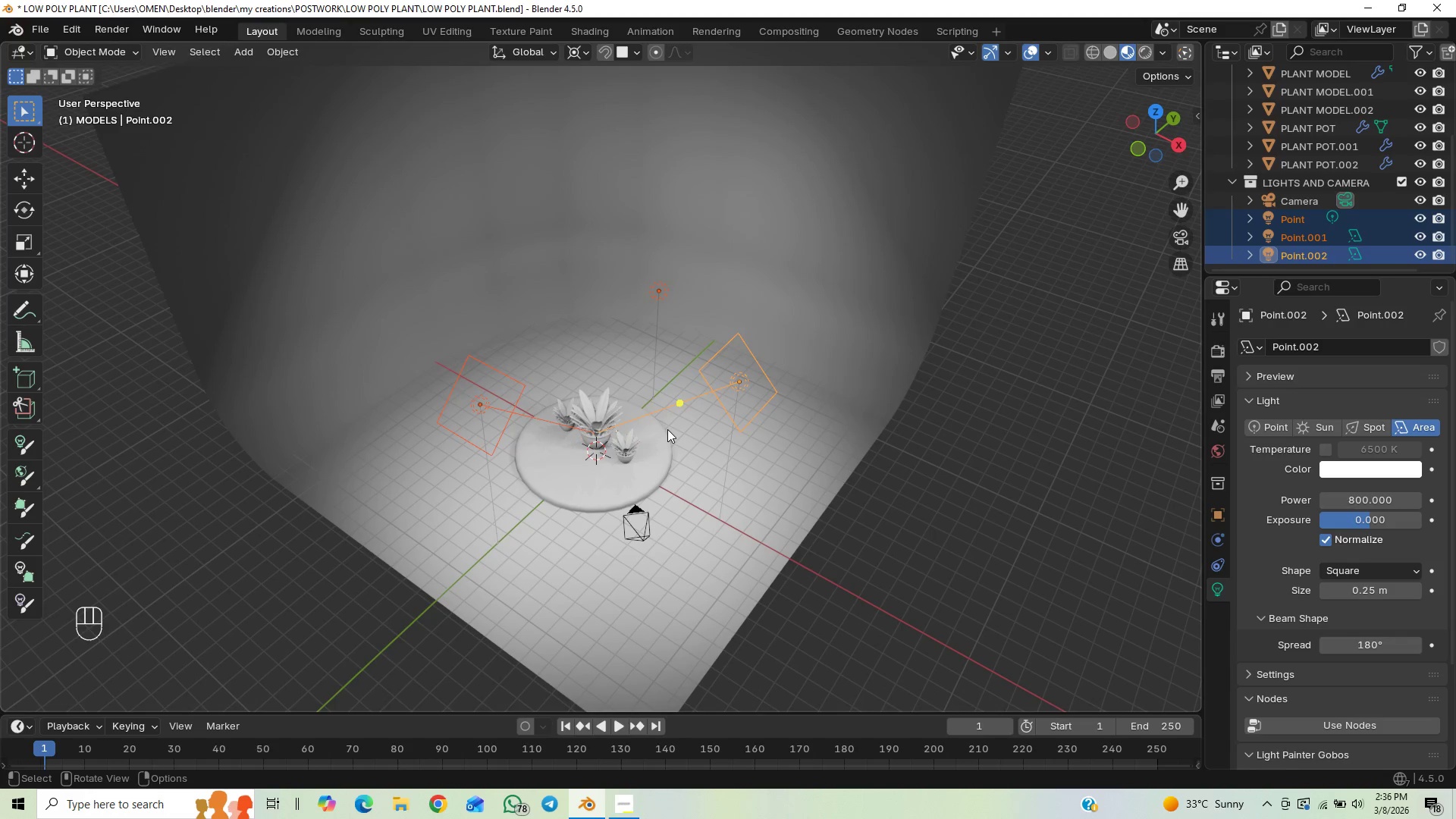 
left_click([1260, 429])
 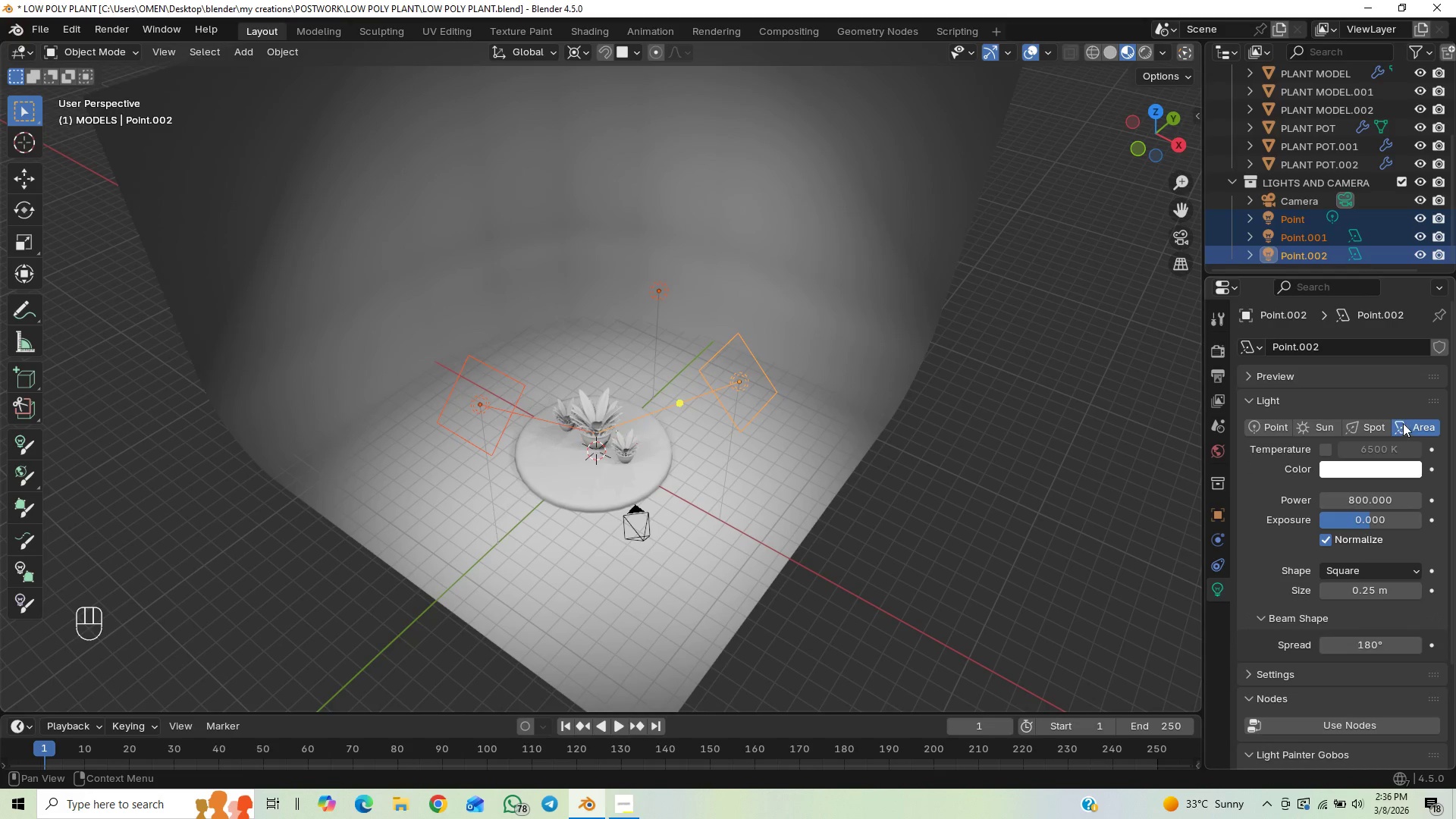 
wait(5.24)
 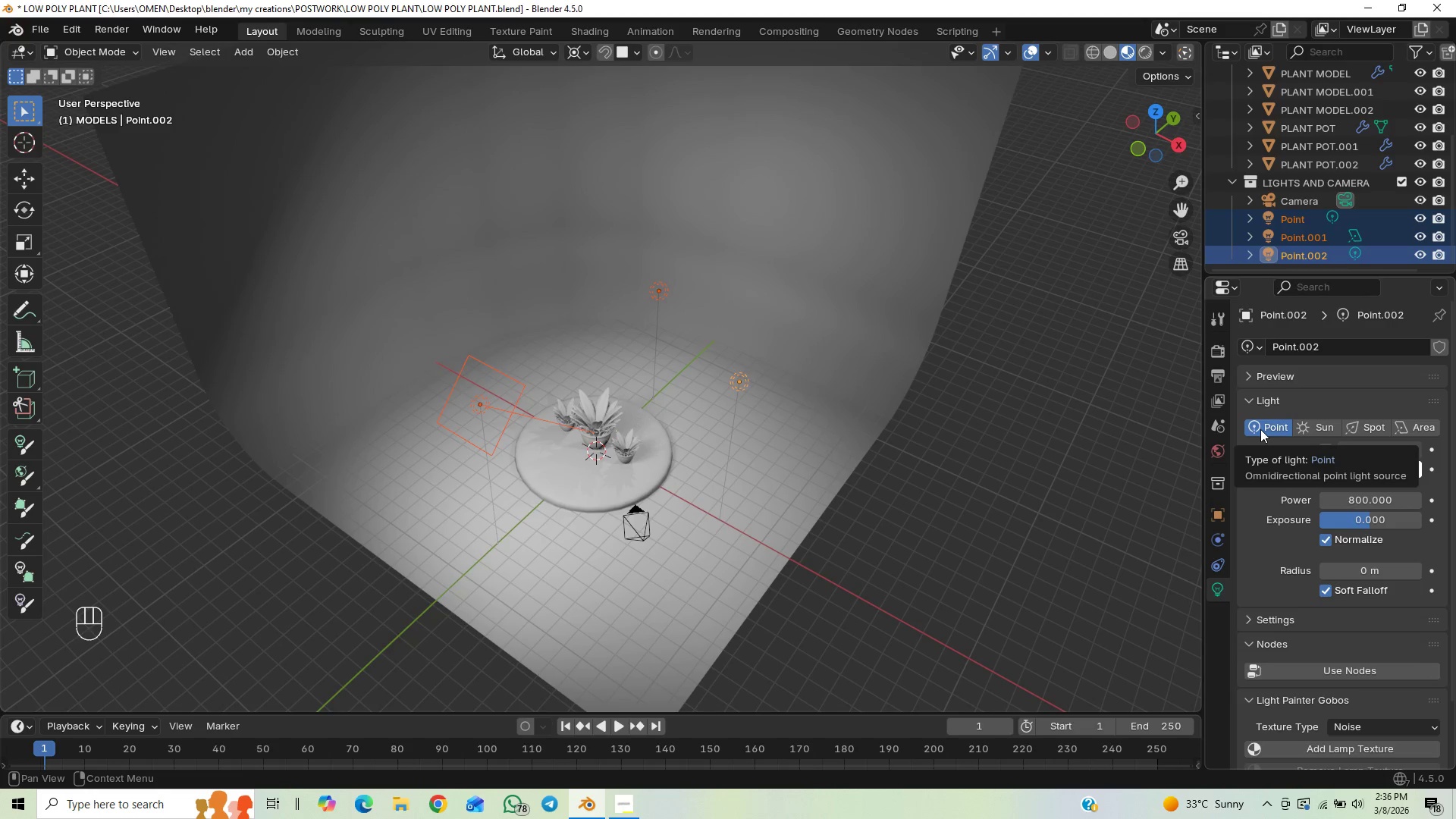 
left_click([956, 551])
 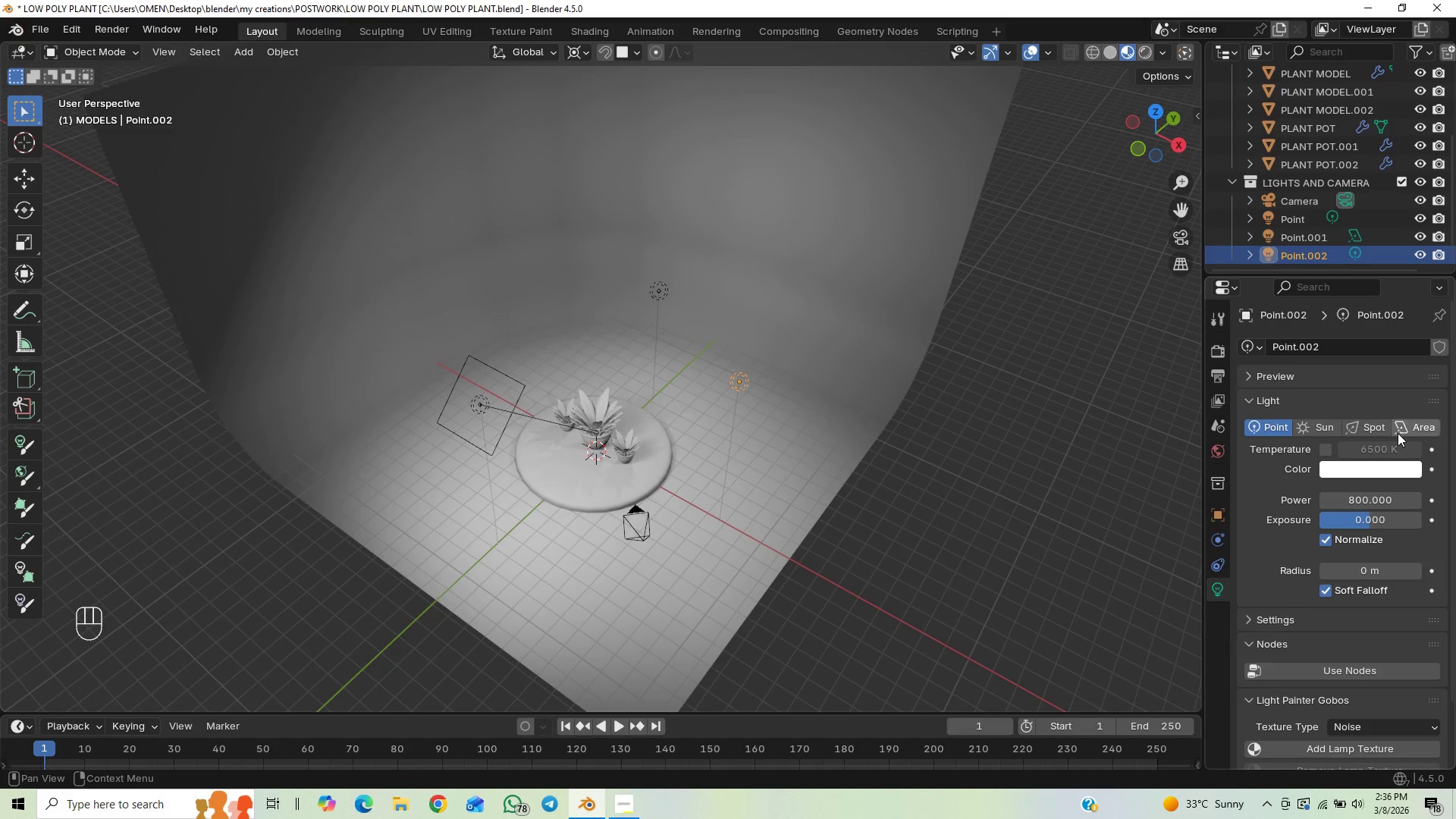 
left_click([1373, 430])
 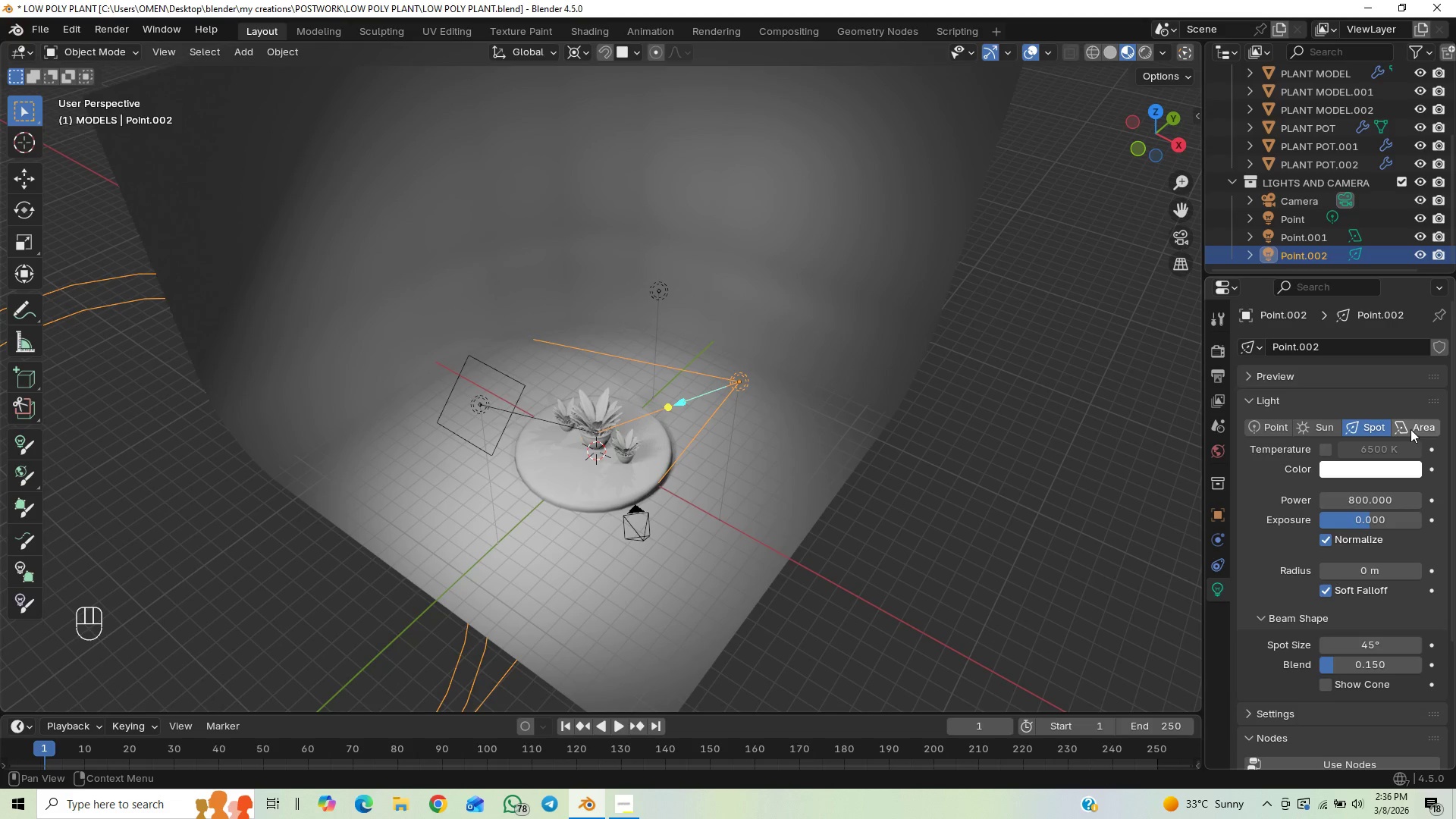 
left_click([1410, 429])
 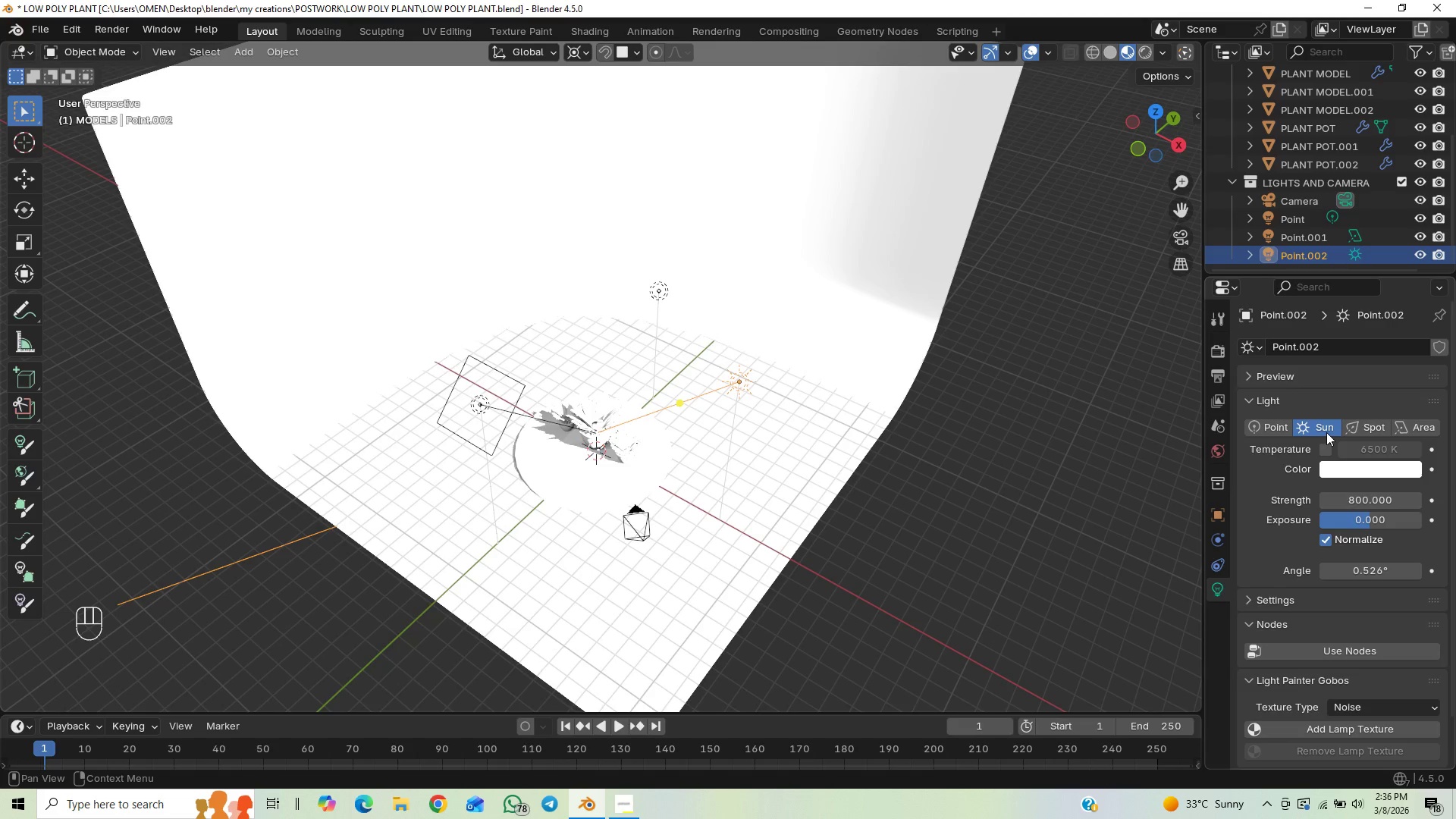 
left_click([1326, 432])
 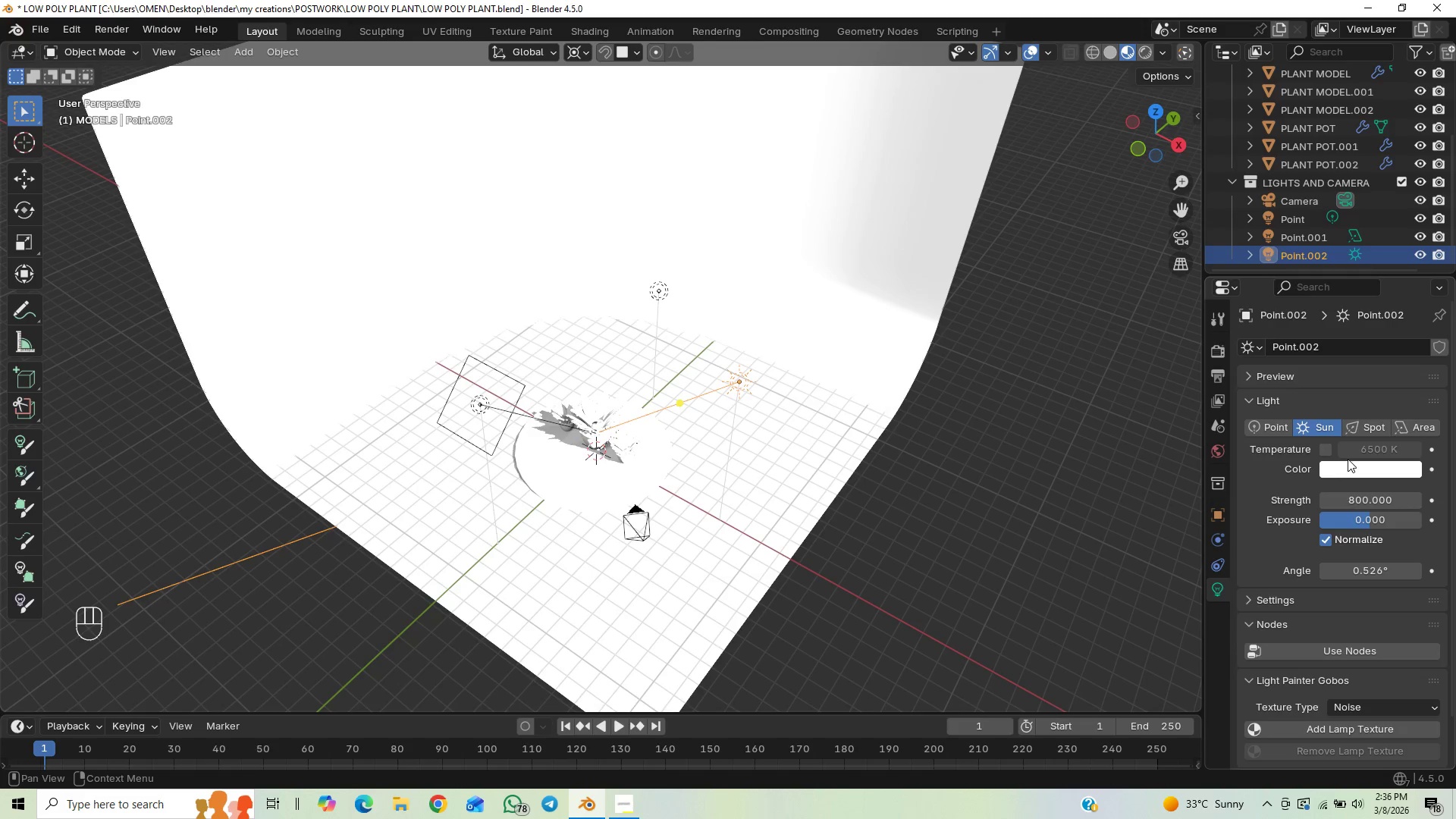 
left_click([1414, 429])
 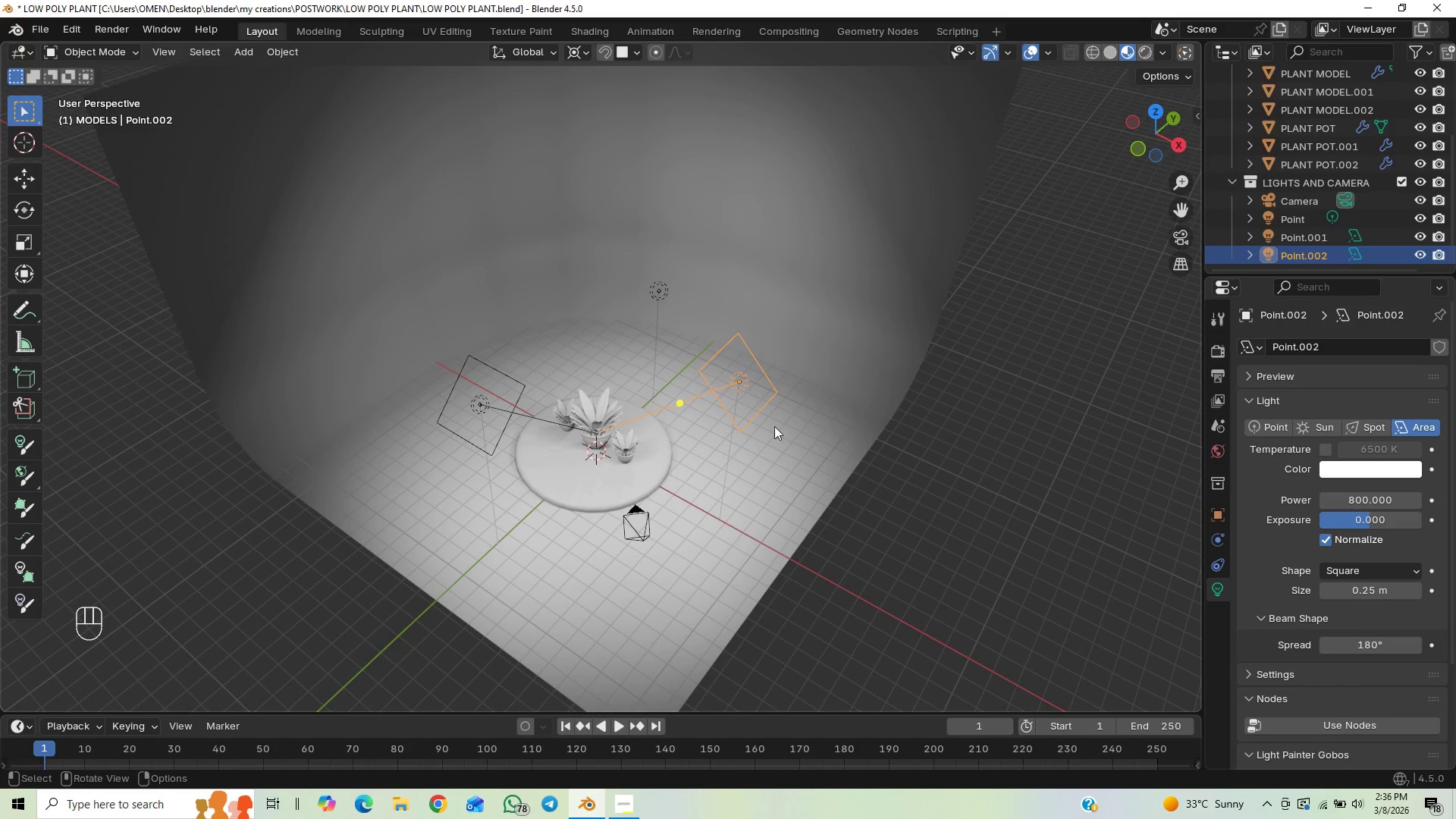 
scroll: coordinate [735, 472], scroll_direction: up, amount: 2.0
 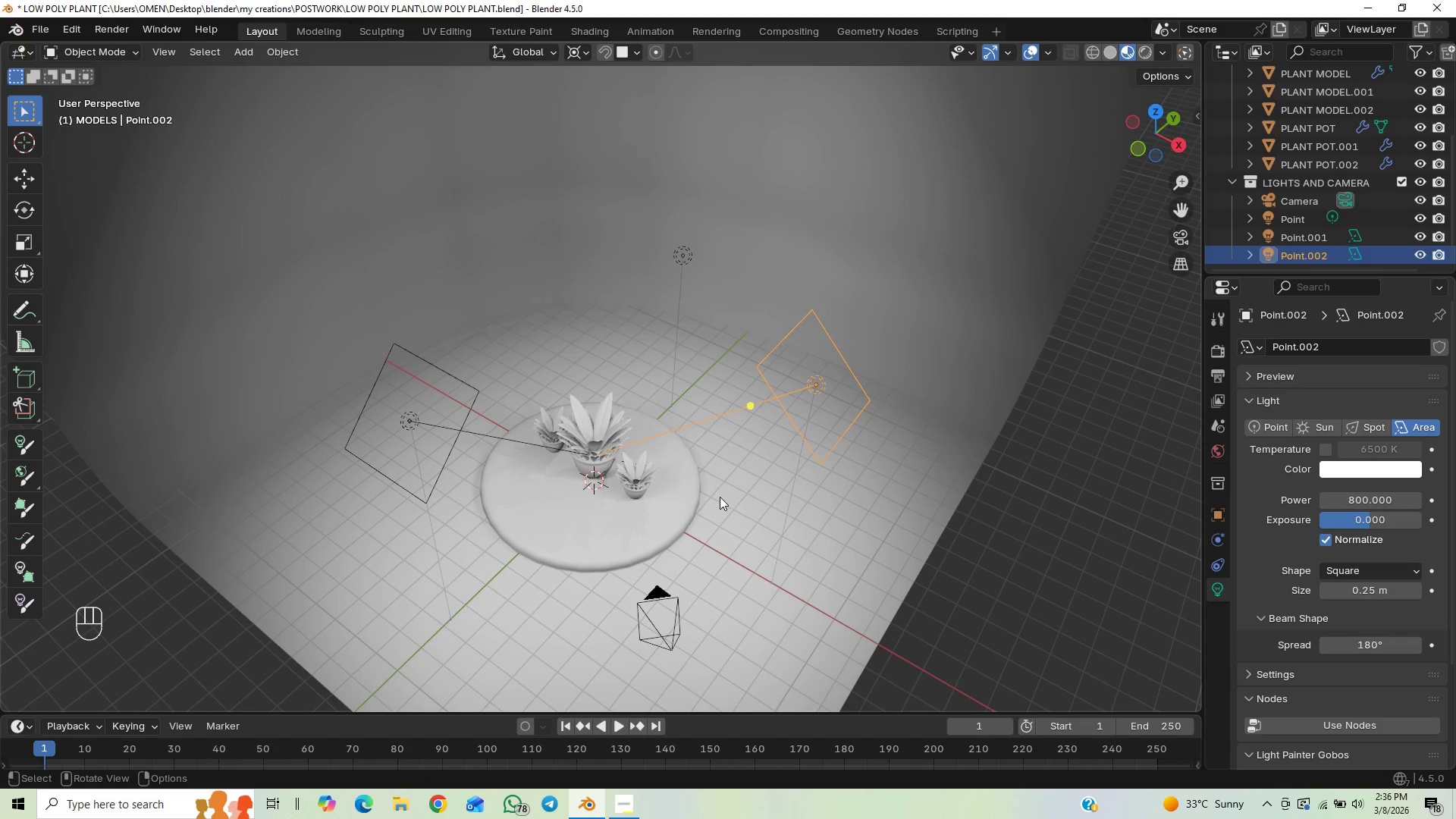 
hold_key(key=ShiftLeft, duration=0.69)
 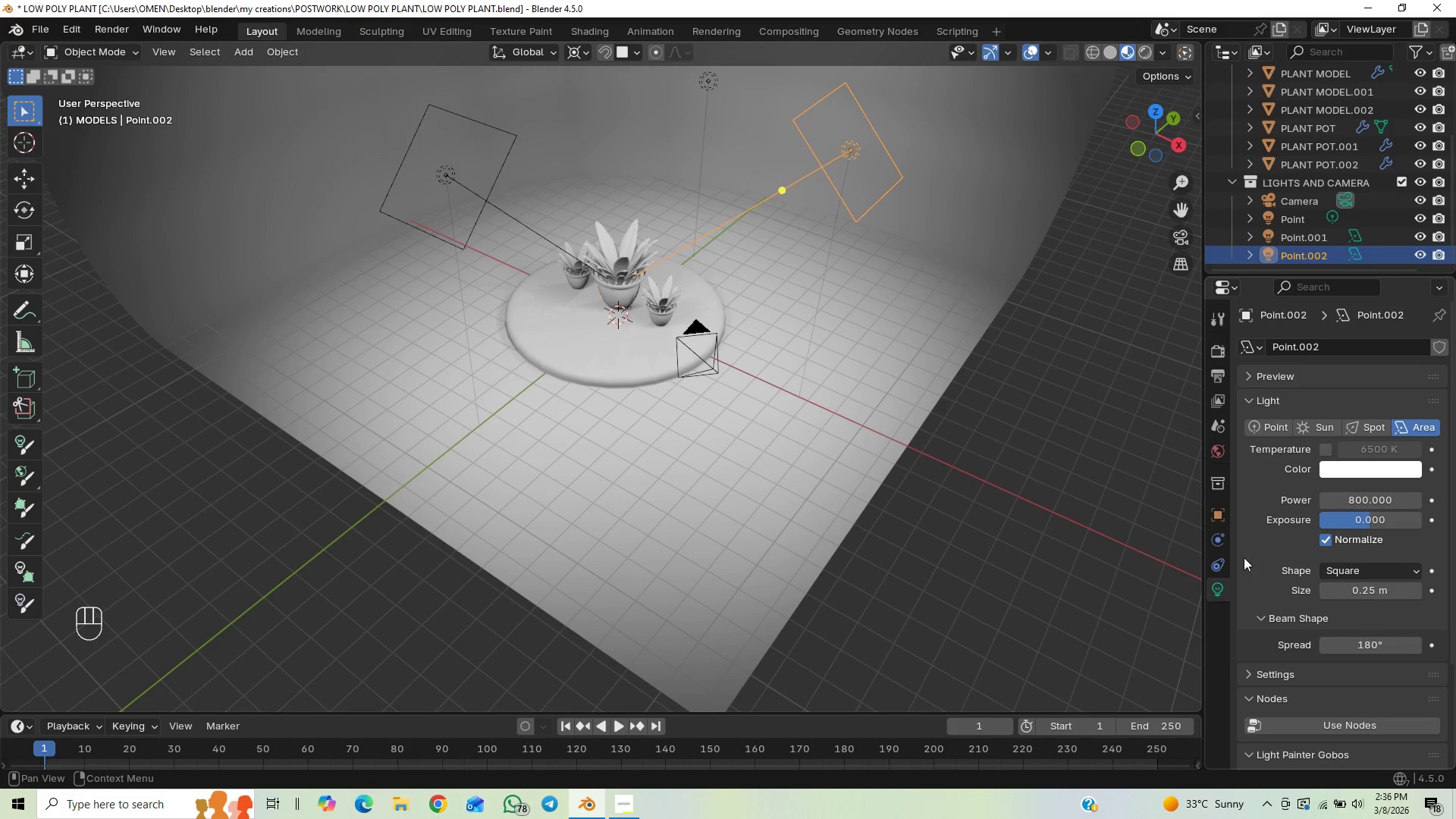 
scroll: coordinate [1320, 577], scroll_direction: down, amount: 2.0
 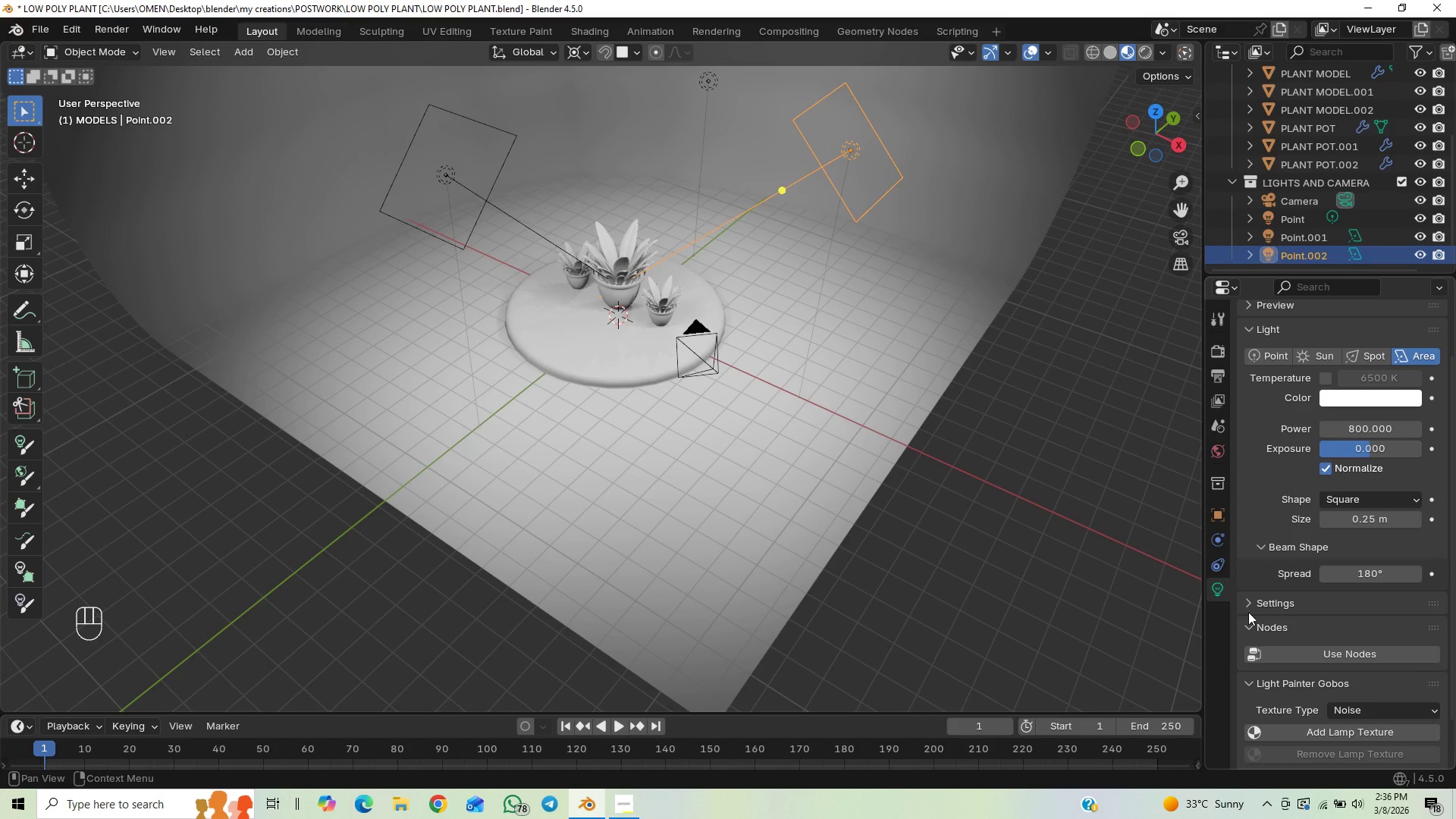 
left_click([1255, 598])
 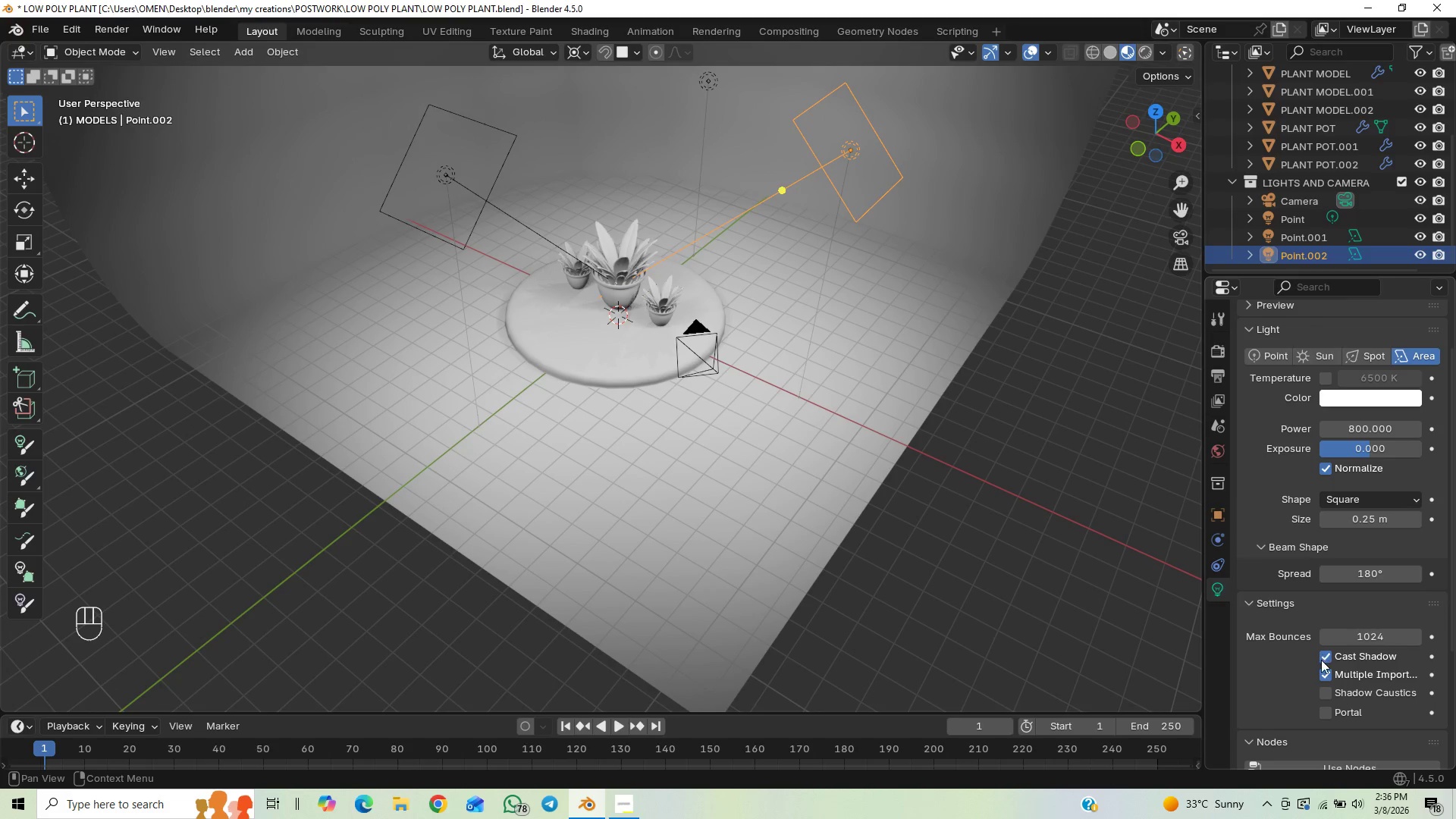 
left_click([1321, 660])
 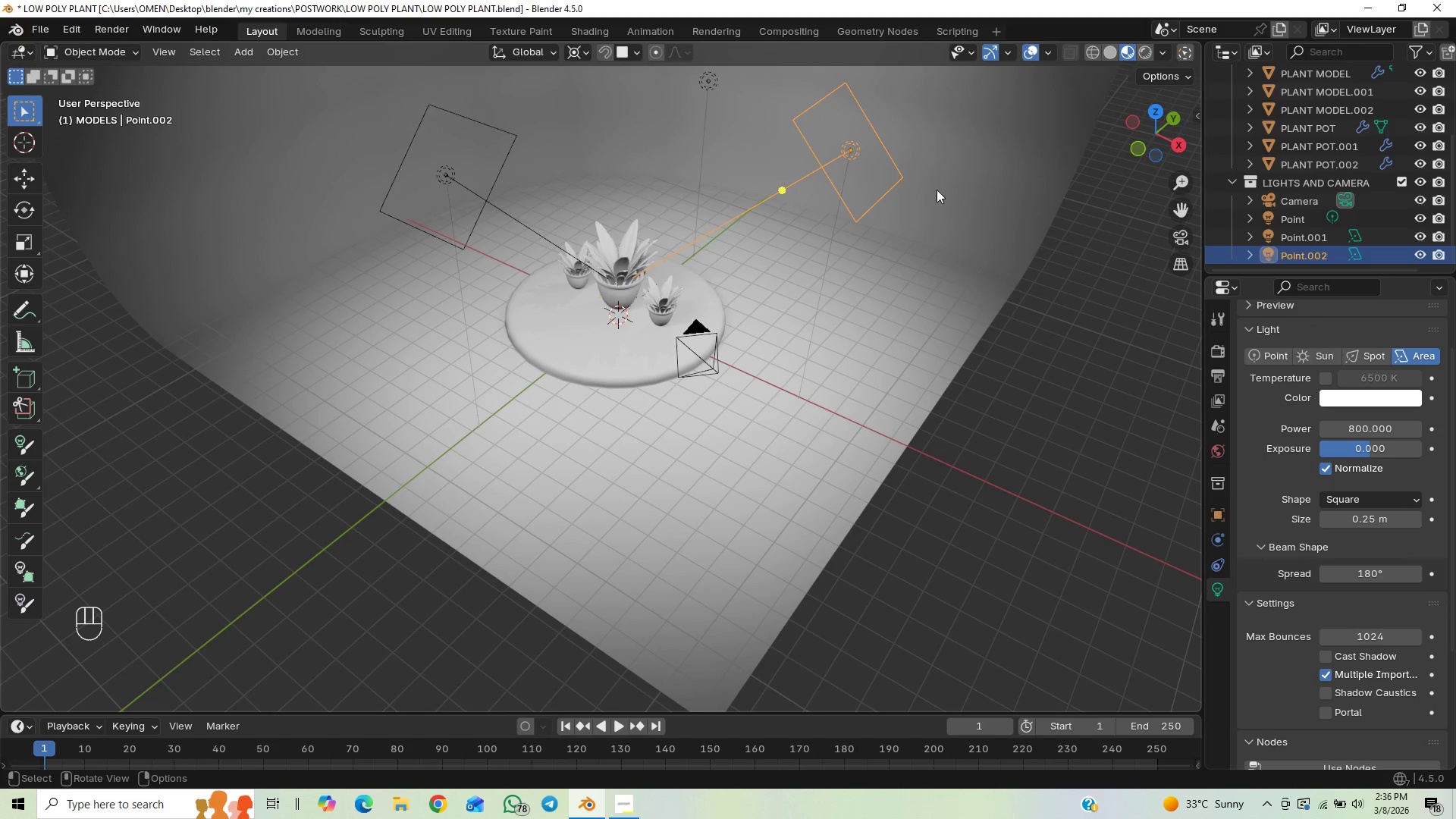 
scroll: coordinate [722, 293], scroll_direction: down, amount: 4.0
 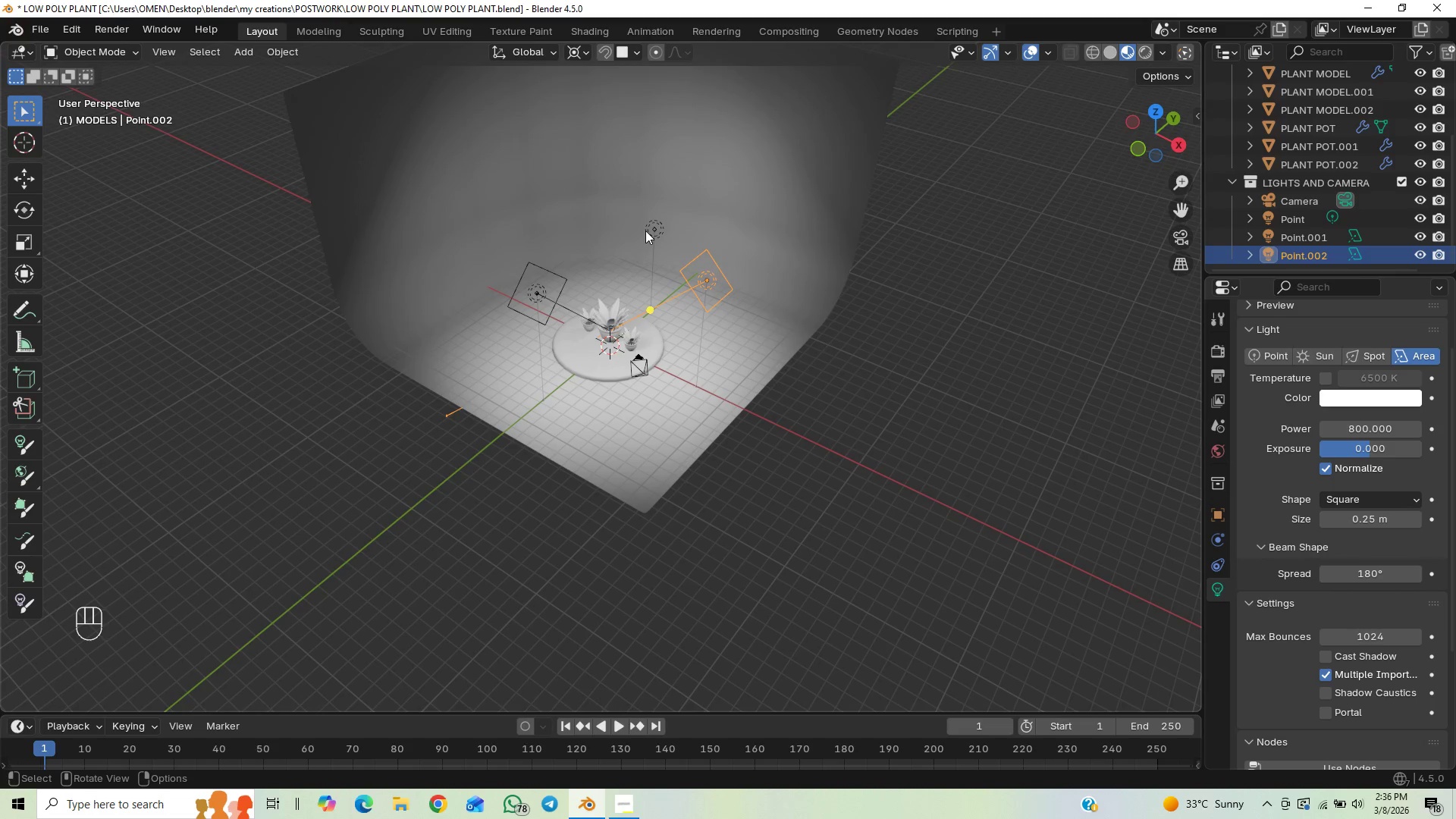 
left_click([645, 231])
 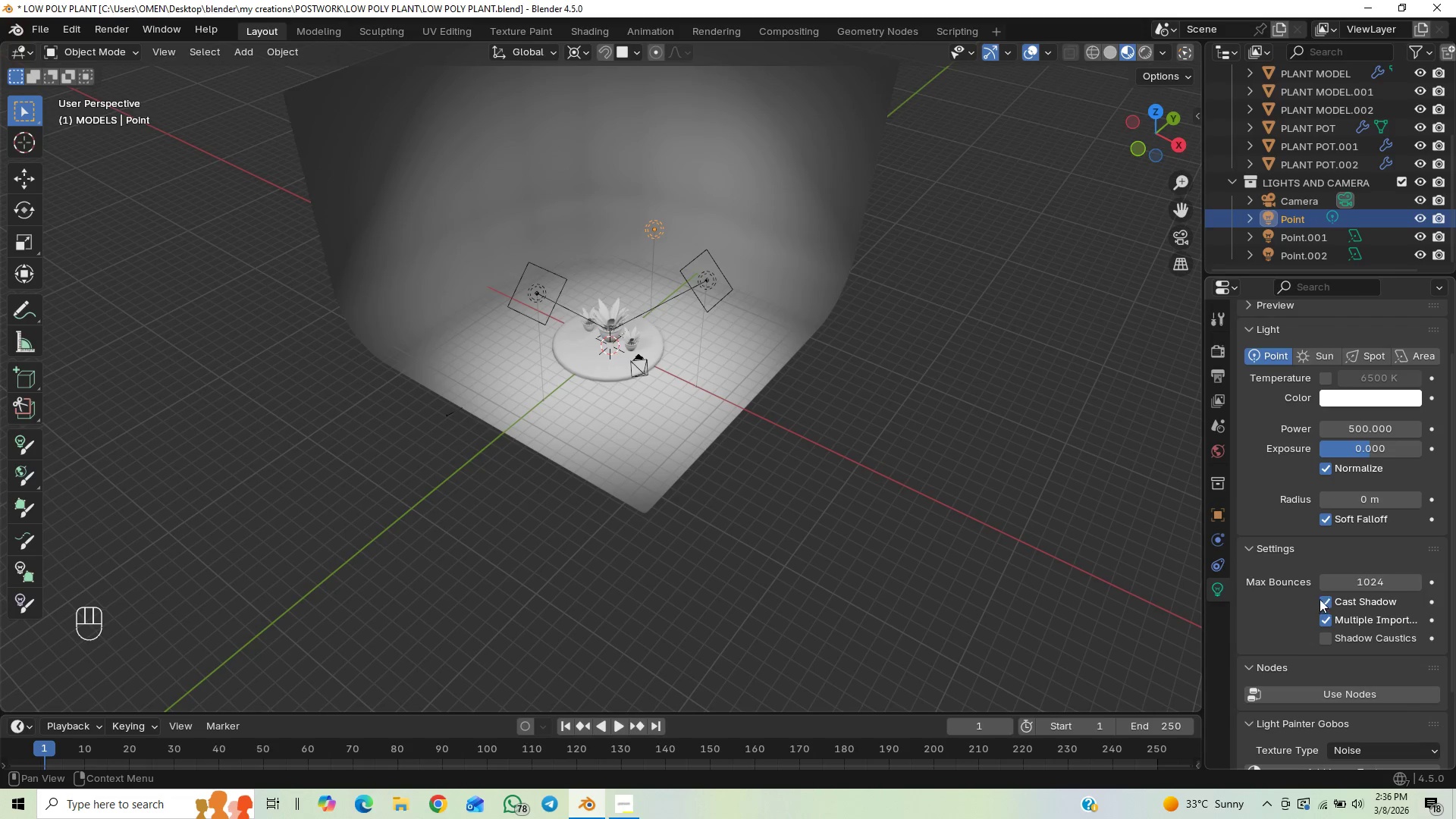 
left_click([1328, 600])
 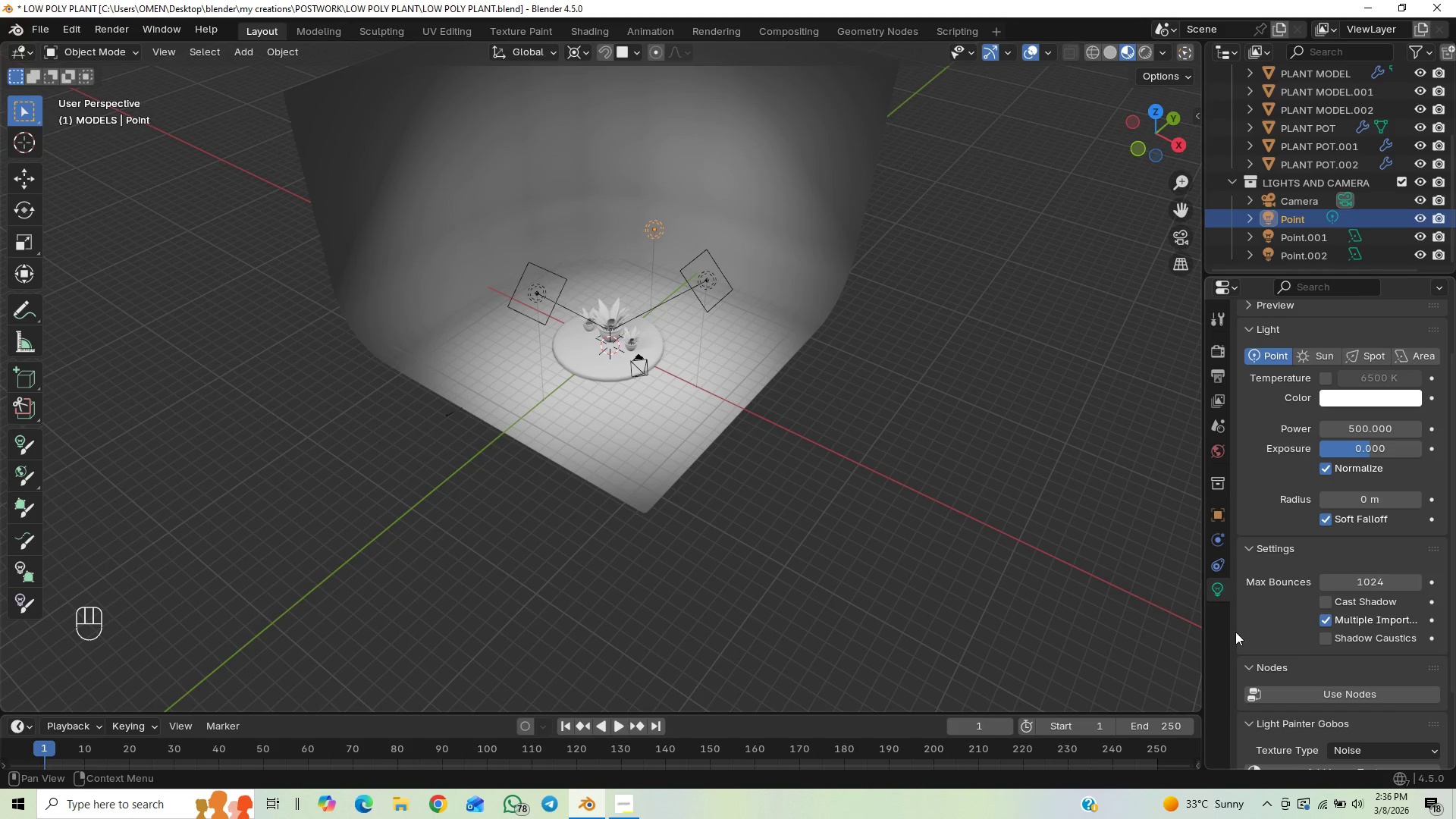 
scroll: coordinate [590, 409], scroll_direction: up, amount: 6.0
 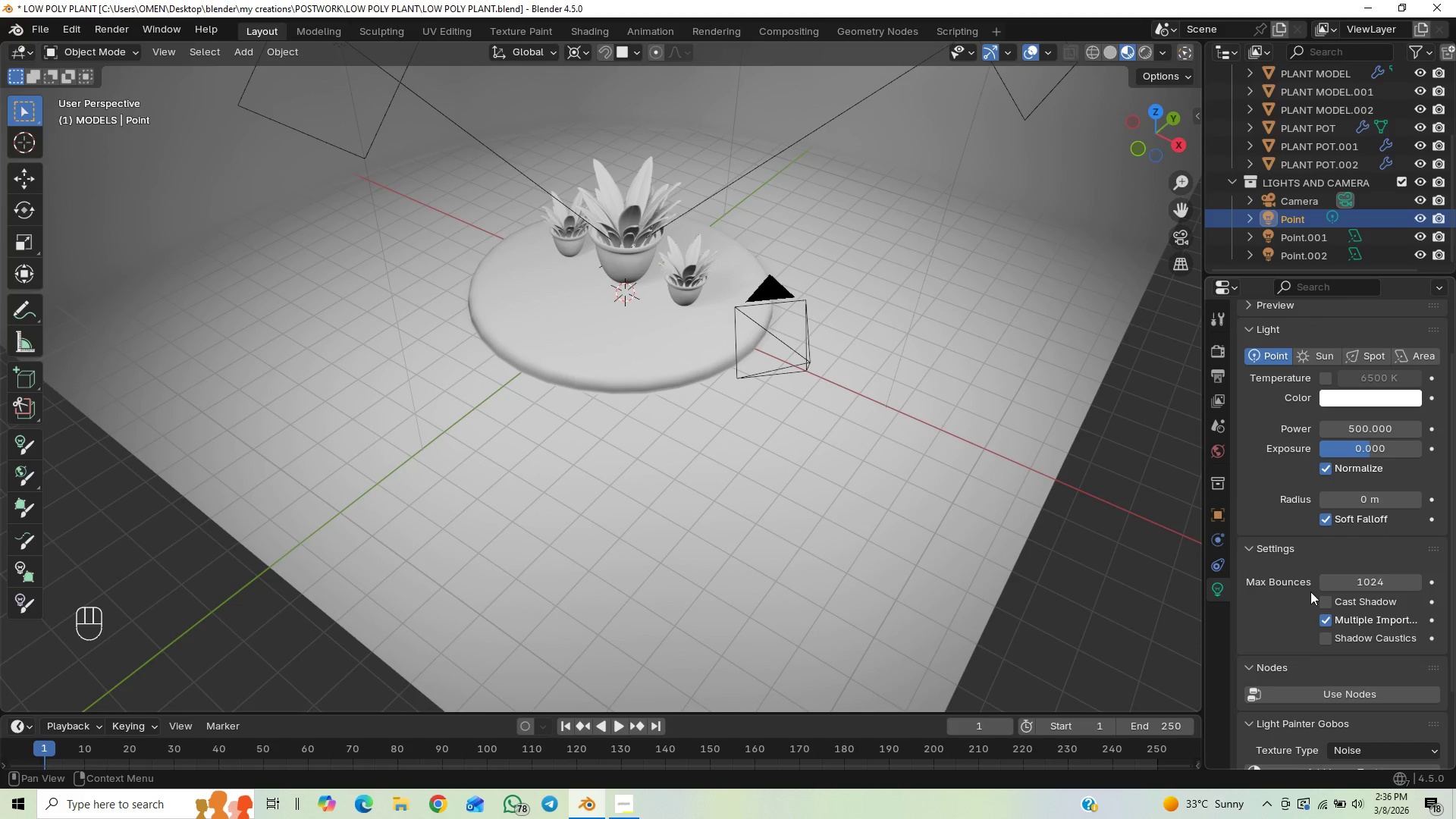 
left_click([1326, 601])
 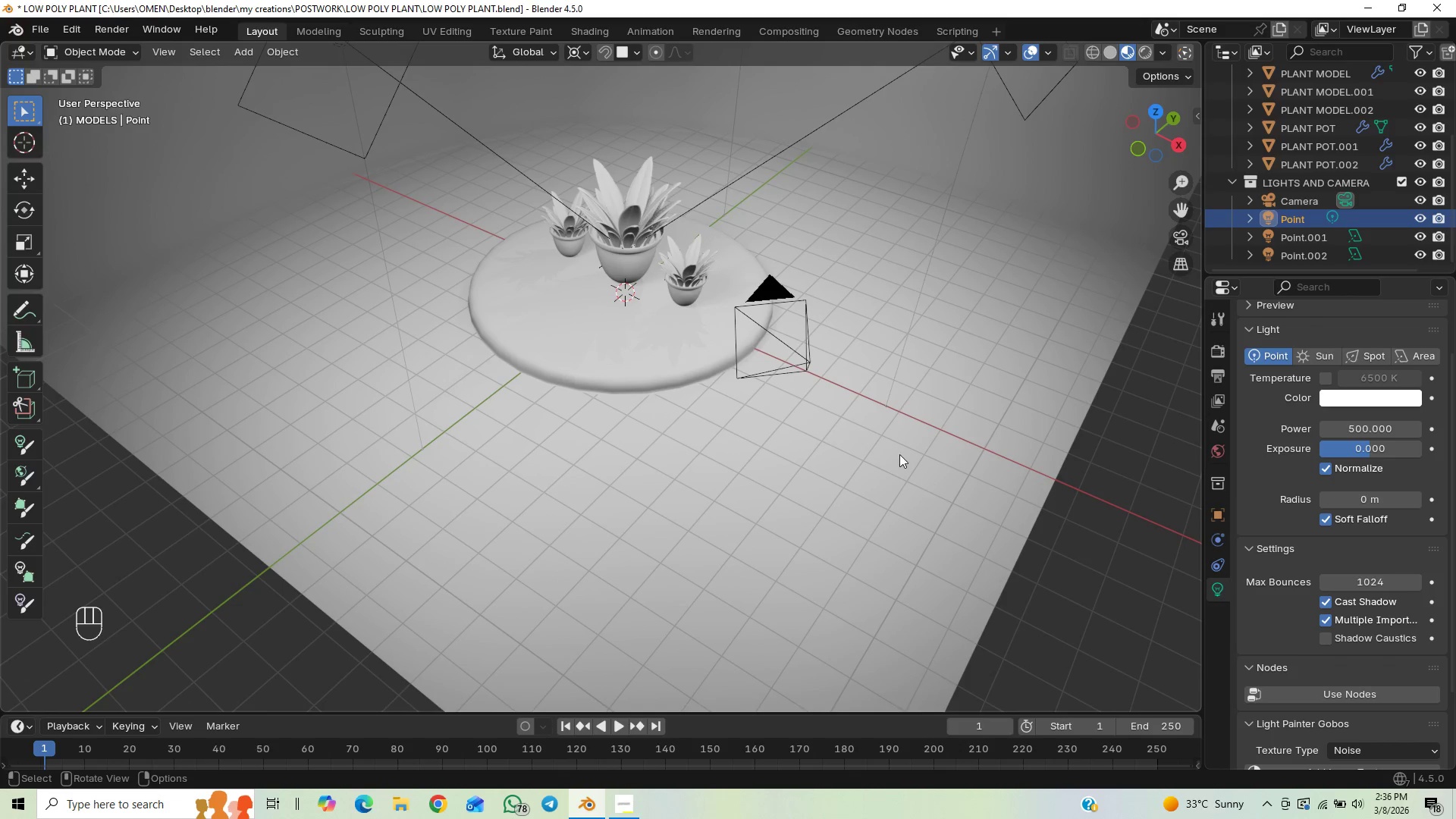 
scroll: coordinate [899, 451], scroll_direction: down, amount: 1.0
 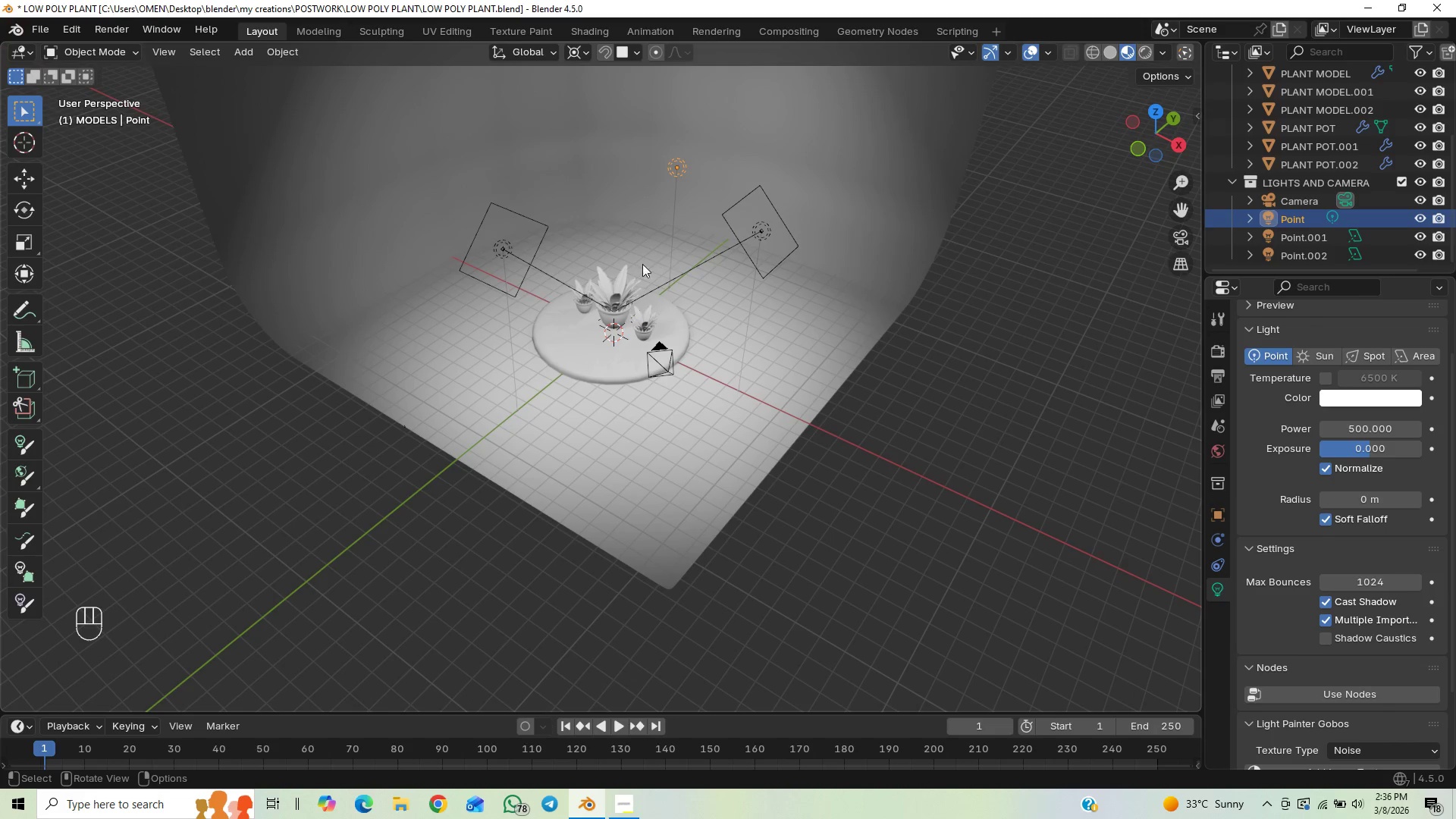 
left_click([536, 249])
 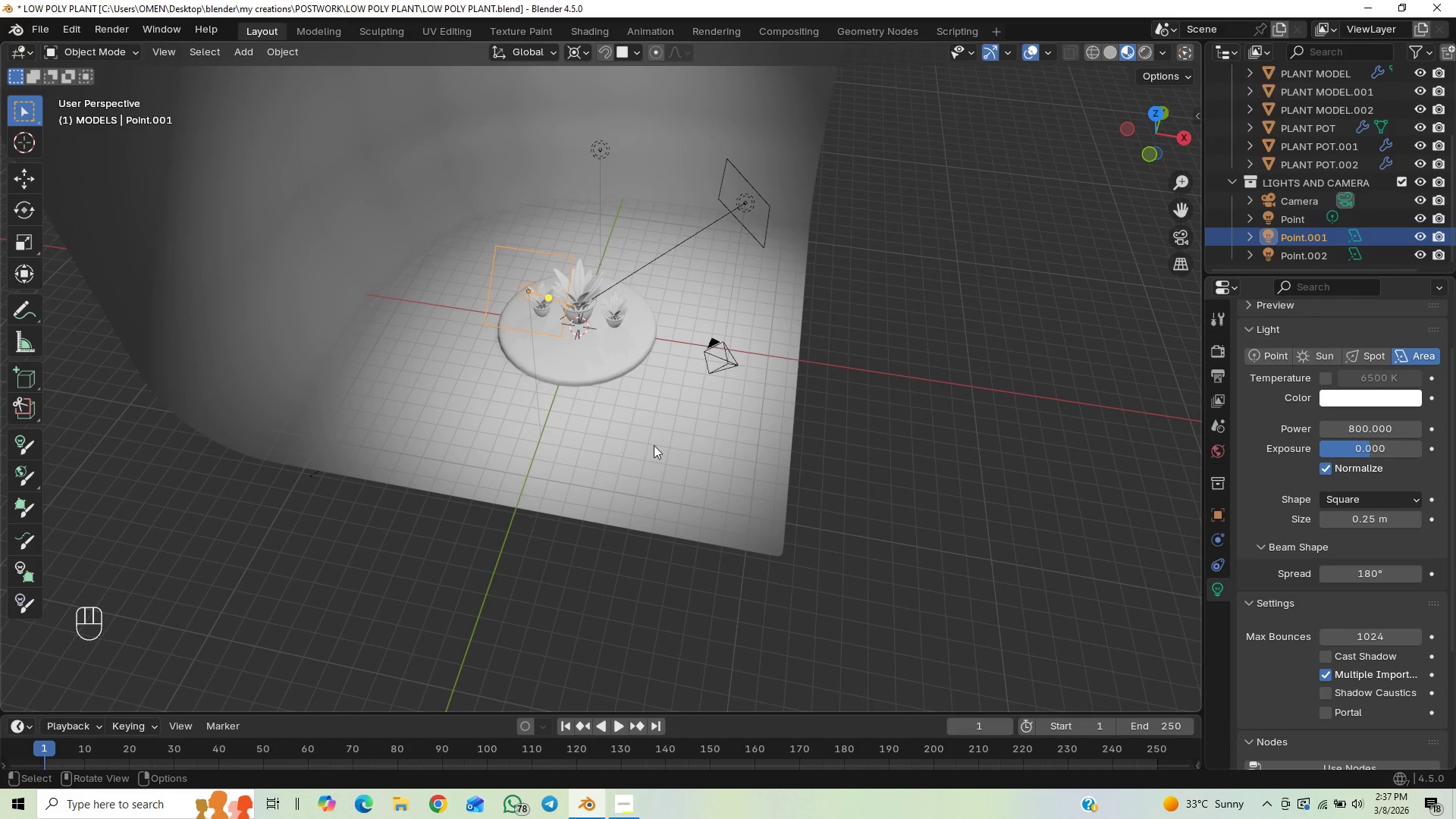 
wait(7.53)
 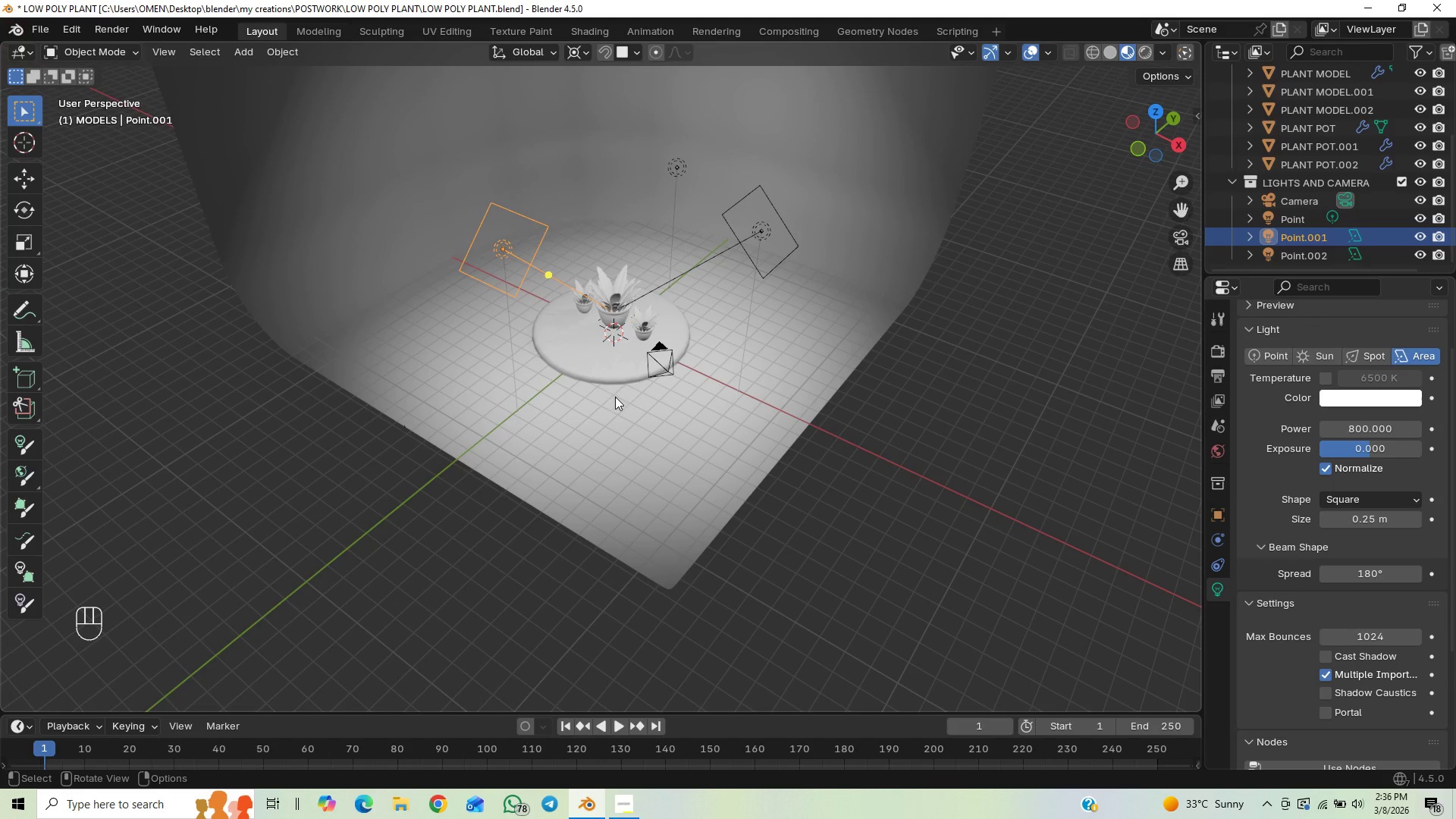 
key(End)
 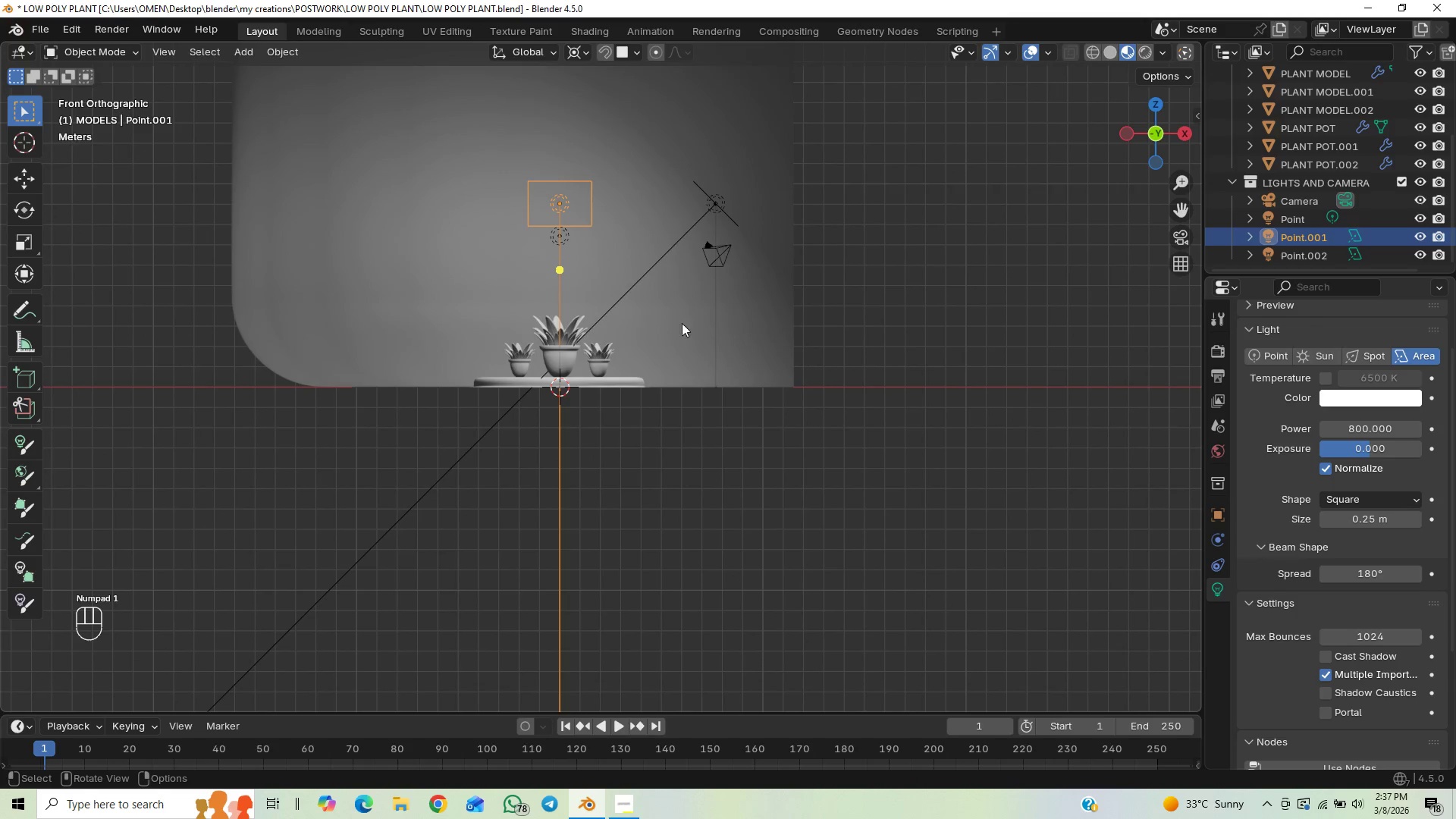 
scroll: coordinate [652, 365], scroll_direction: up, amount: 1.0
 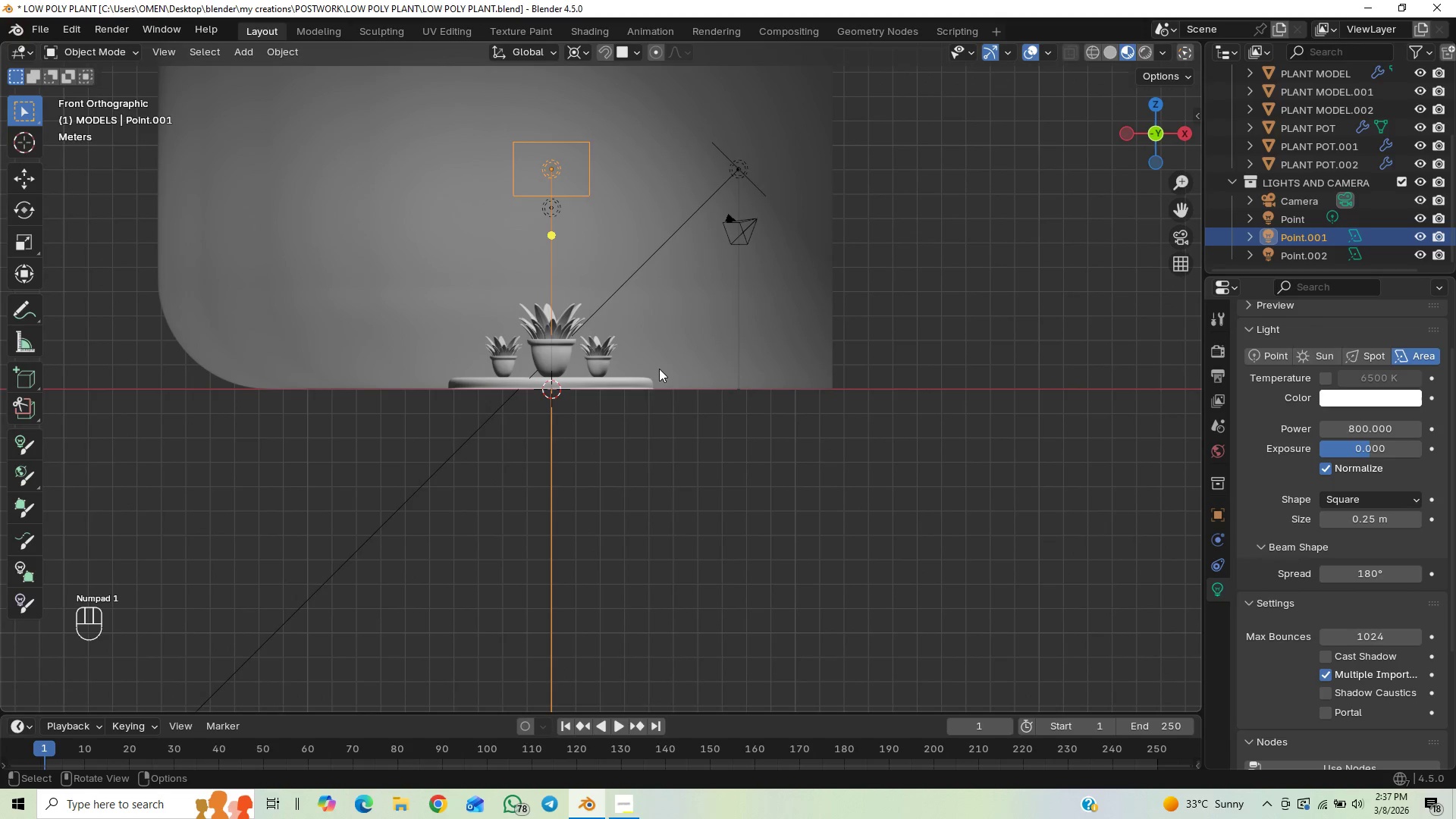 
hold_key(key=ShiftLeft, duration=0.59)
 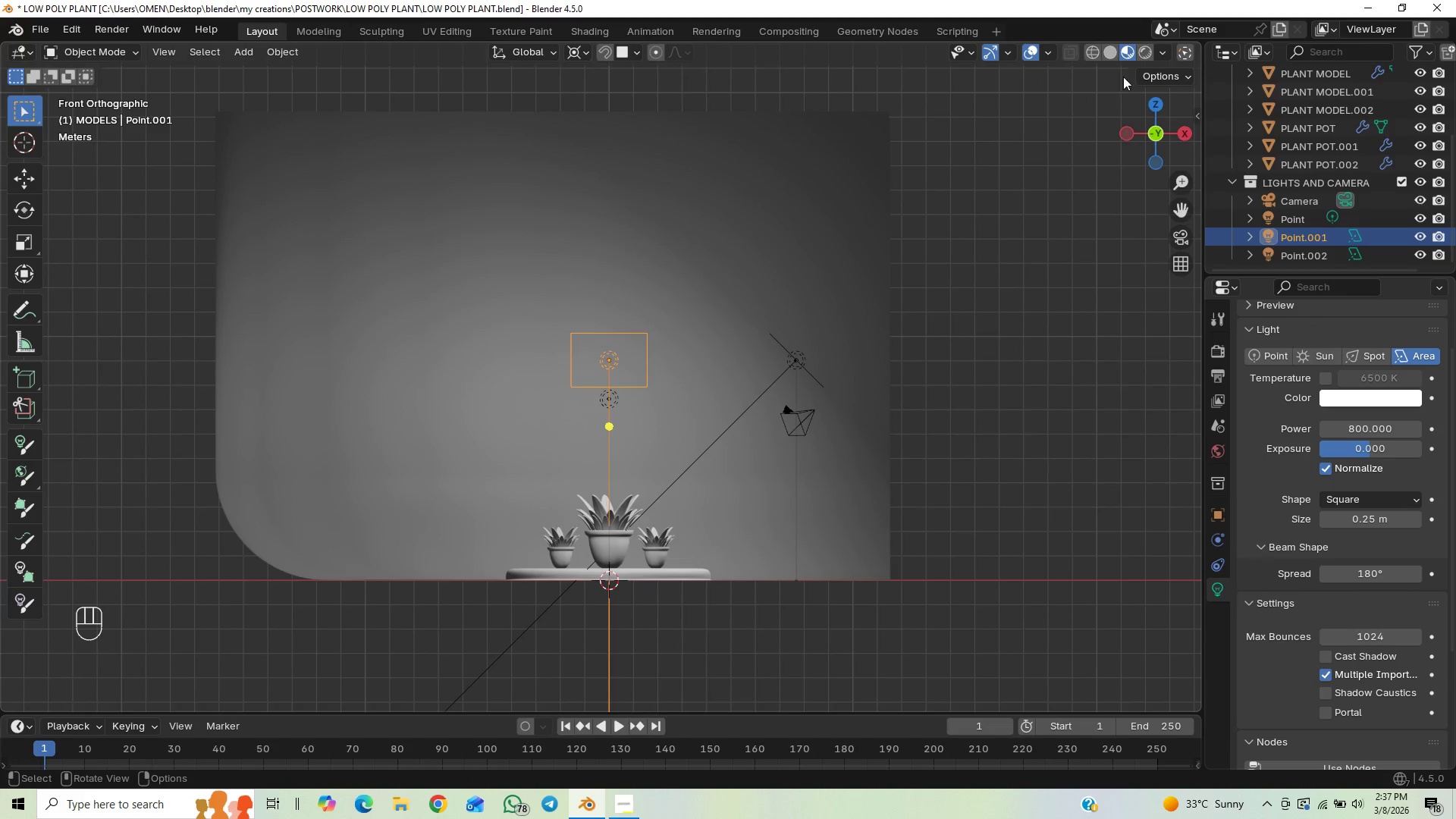 
left_click([1137, 56])
 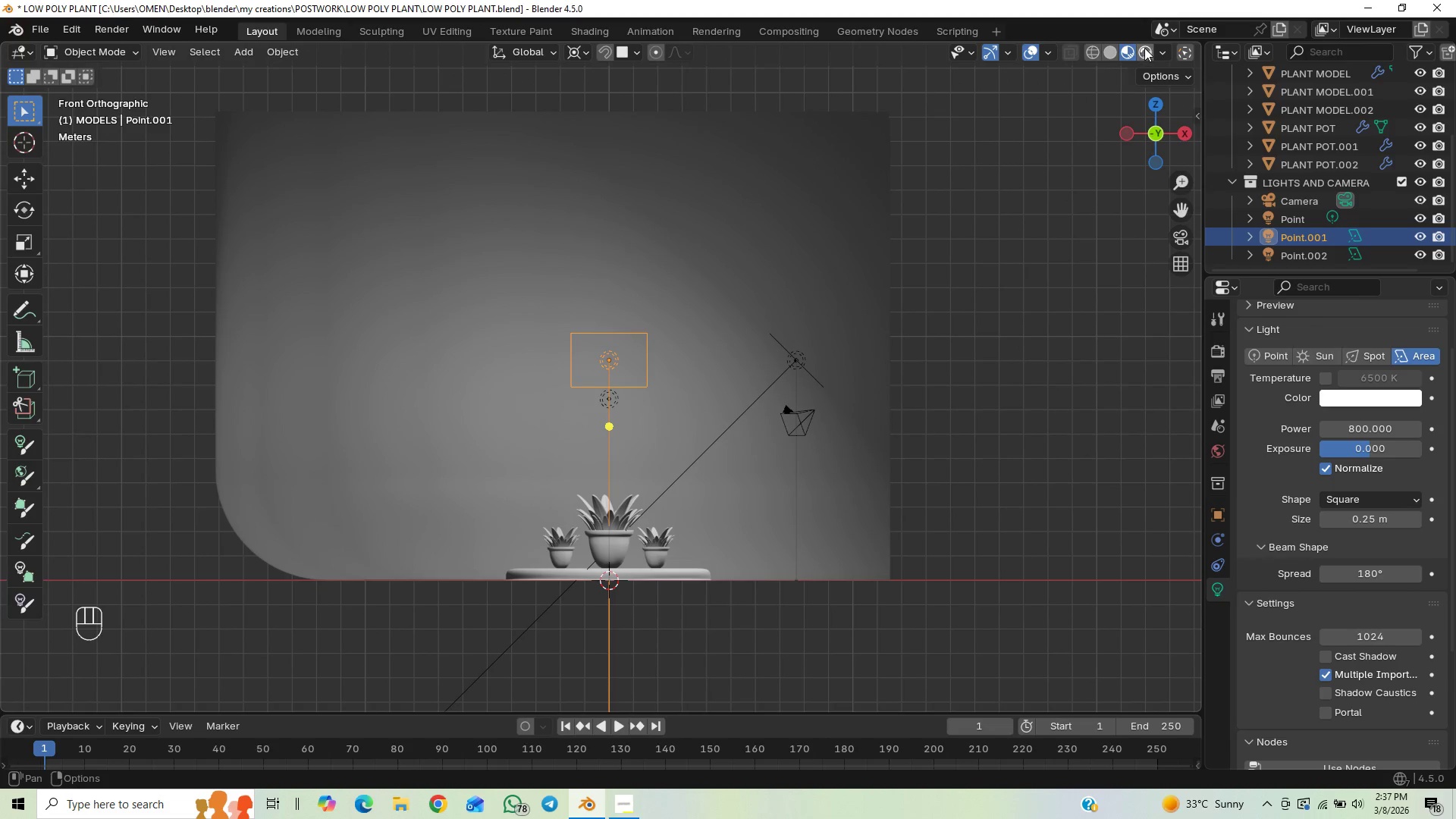 
left_click([1144, 48])
 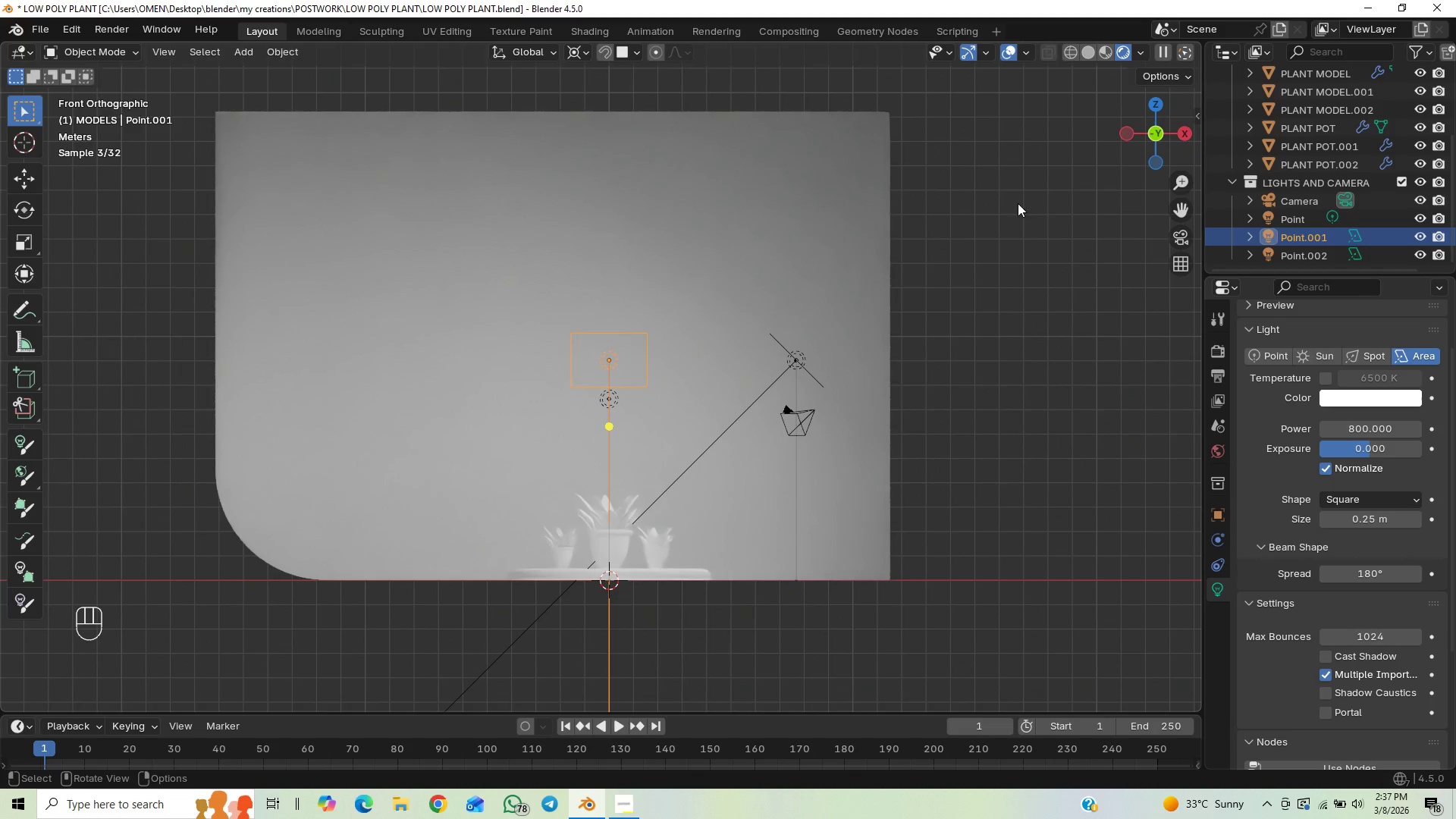 
left_click([1099, 46])
 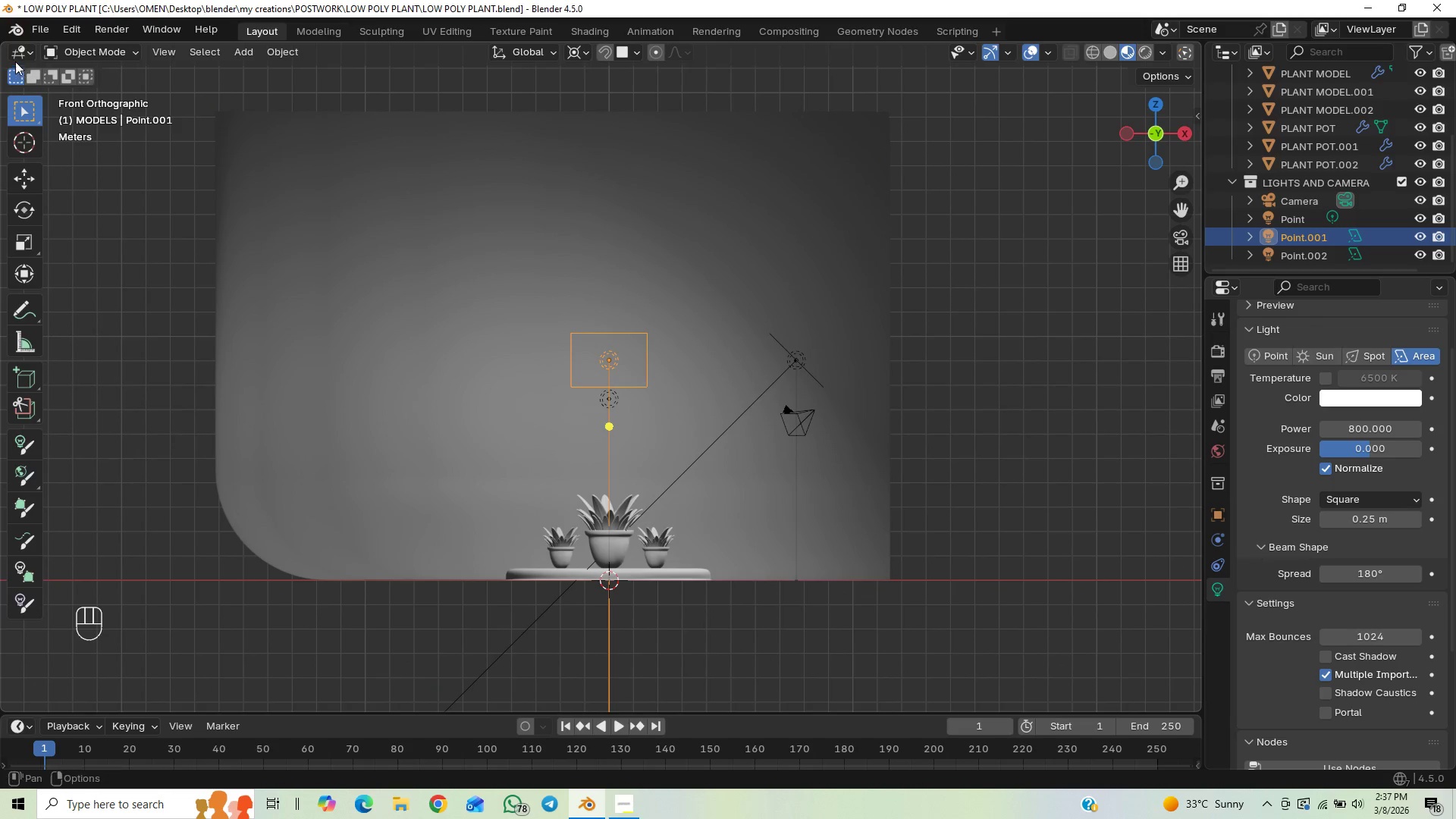 
left_click_drag(start_coordinate=[1, 44], to_coordinate=[469, 224])
 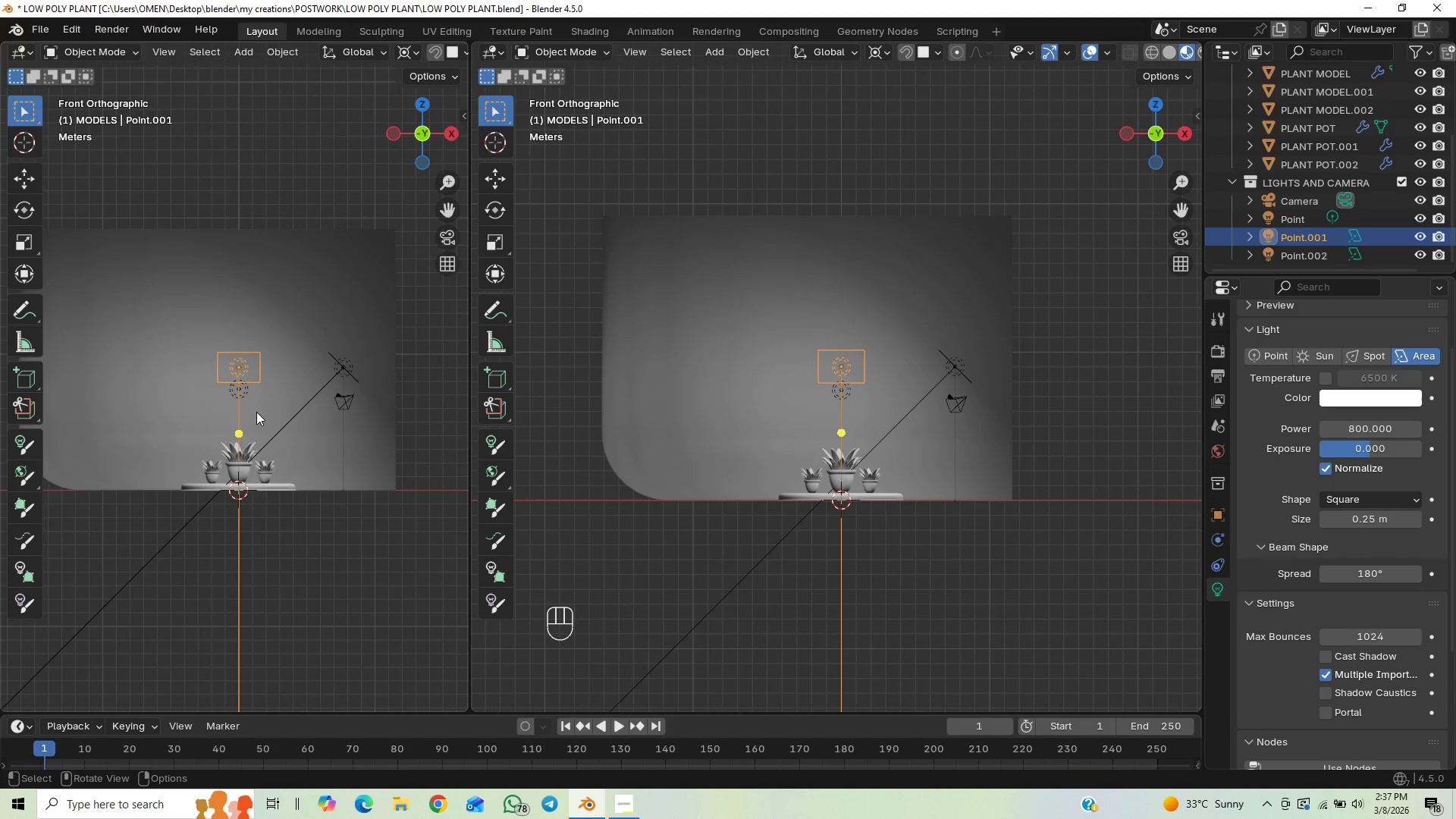 
hold_key(key=ShiftLeft, duration=1.17)
 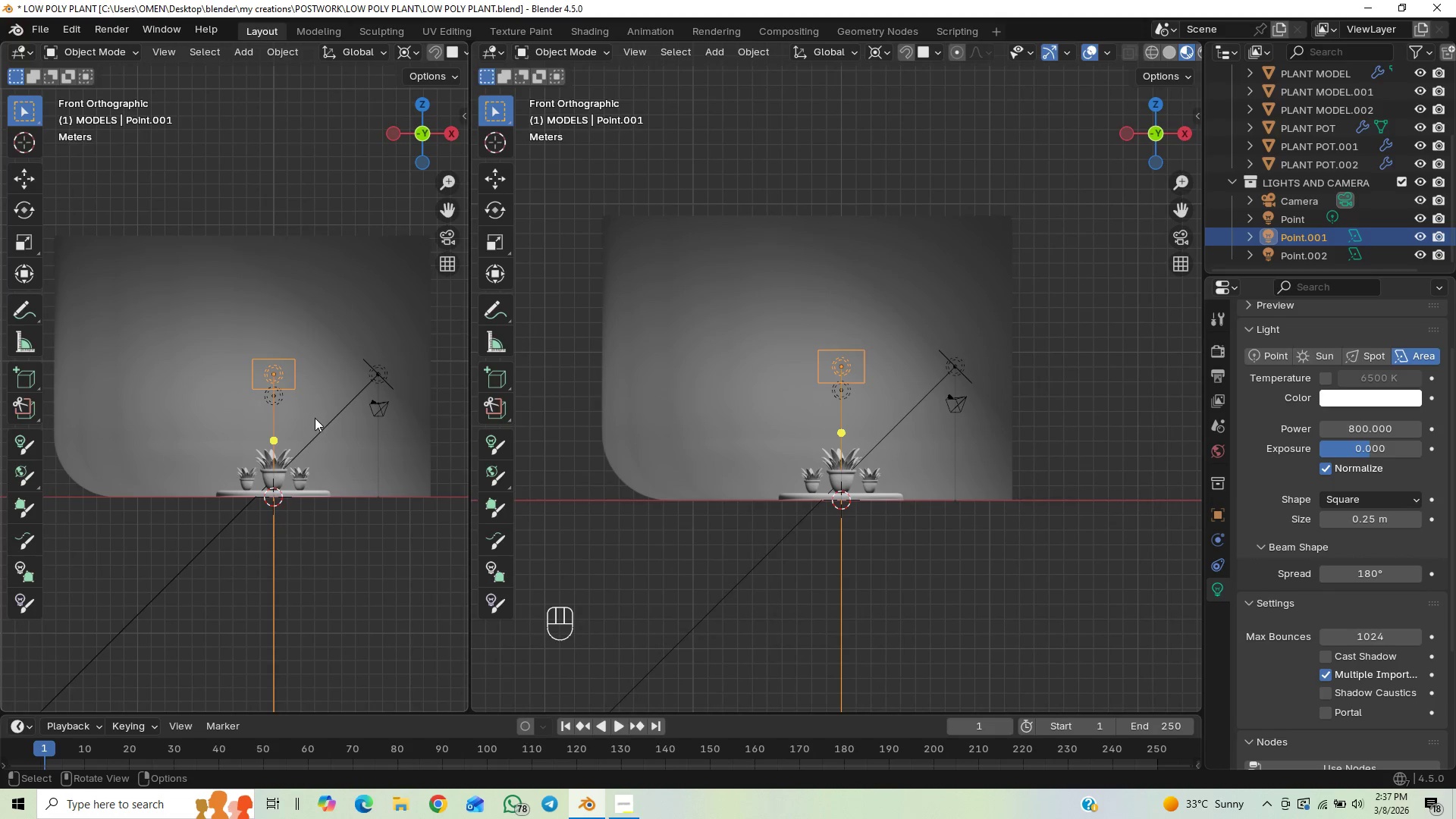 
key(End)
 